 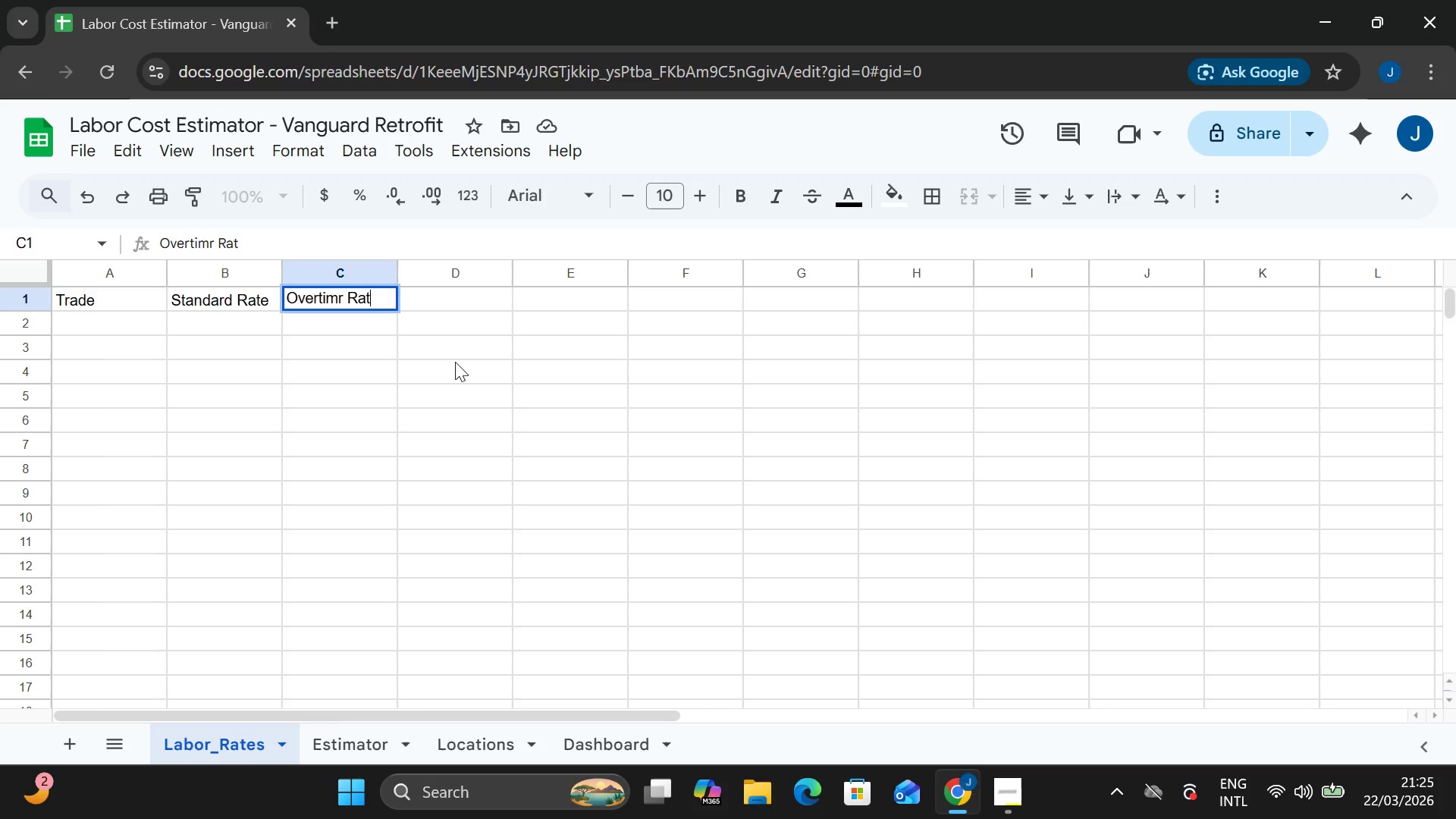 
key(E)
 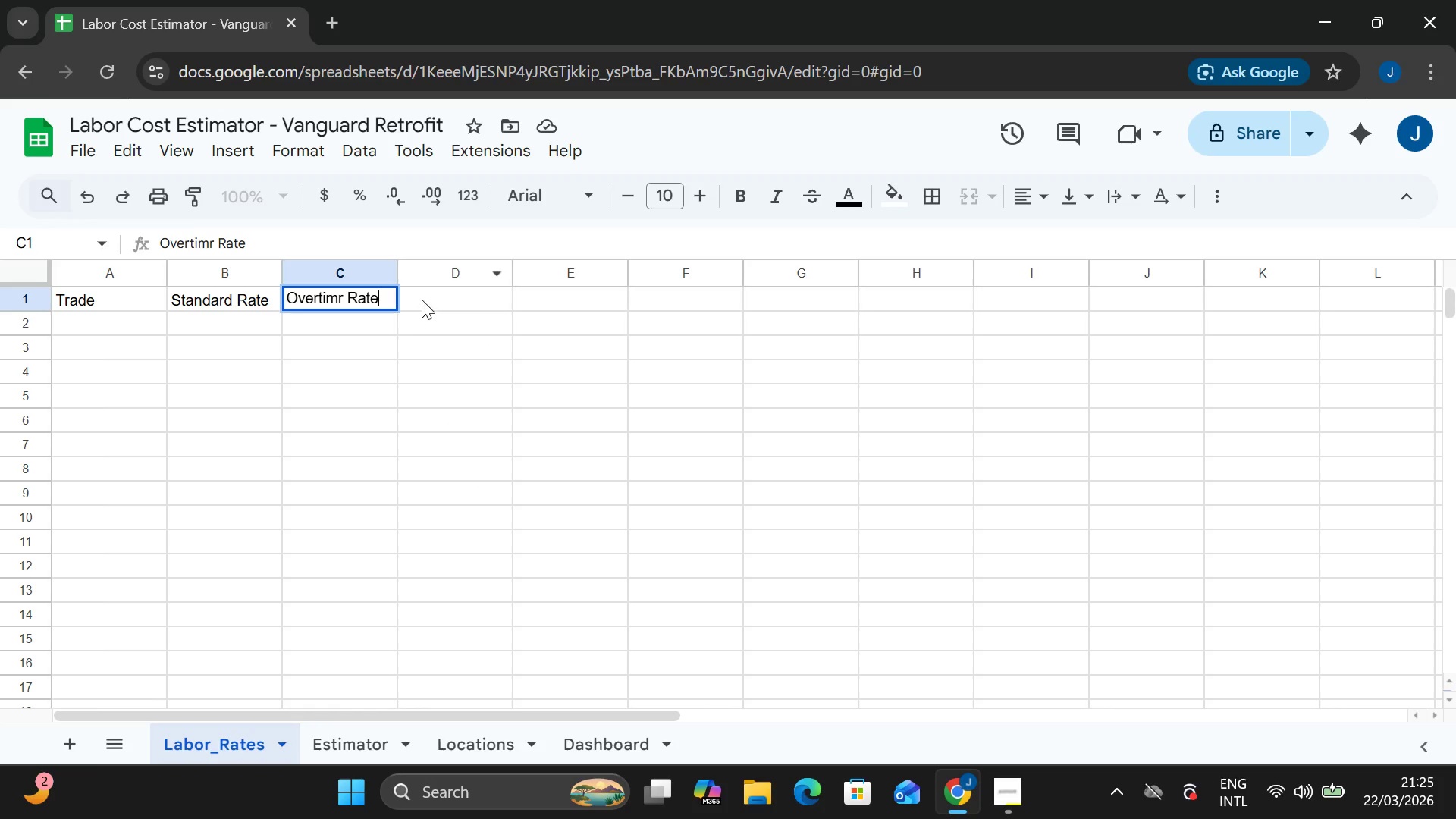 
double_click([422, 300])
 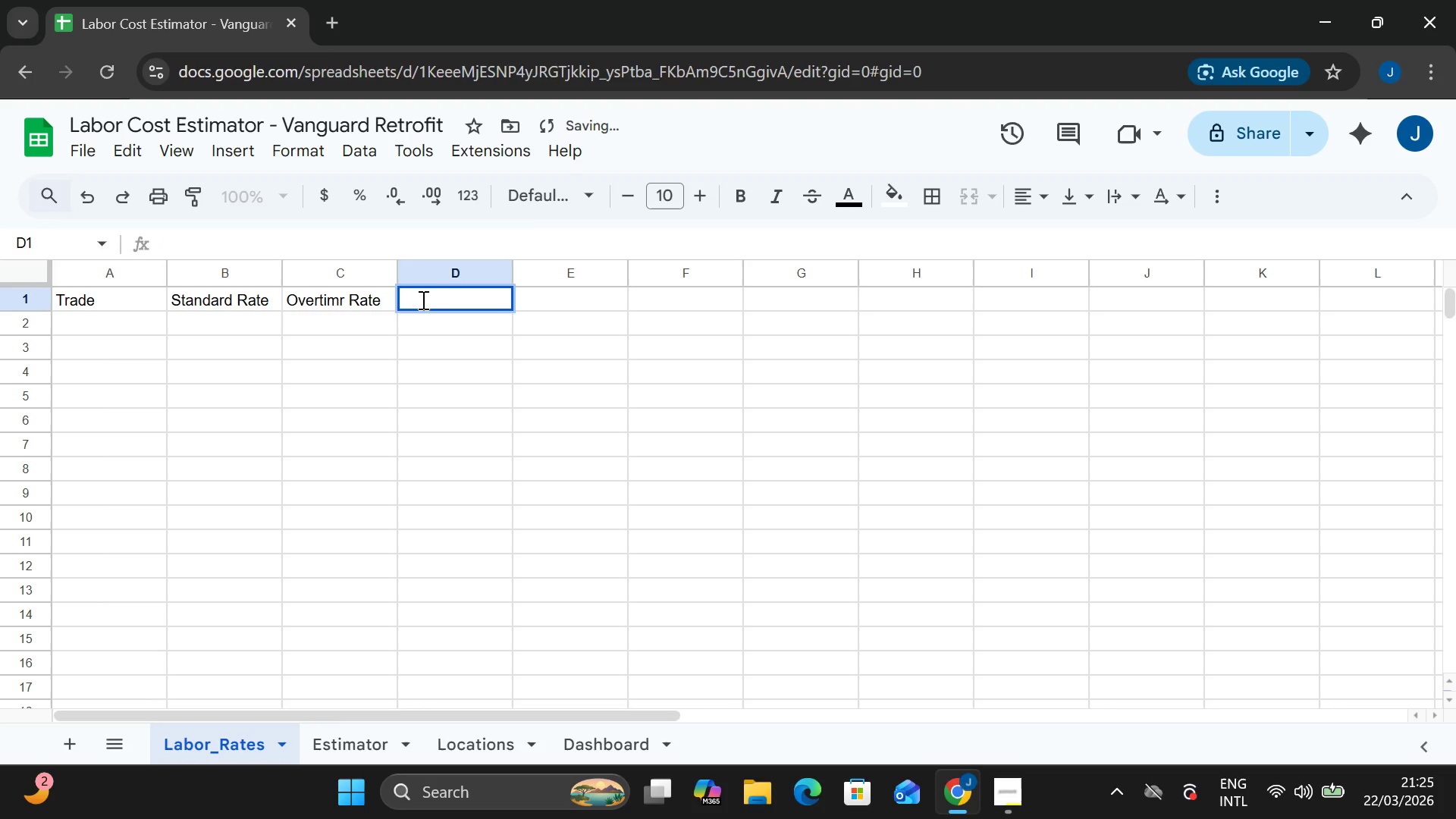 
type(Night Rate)
 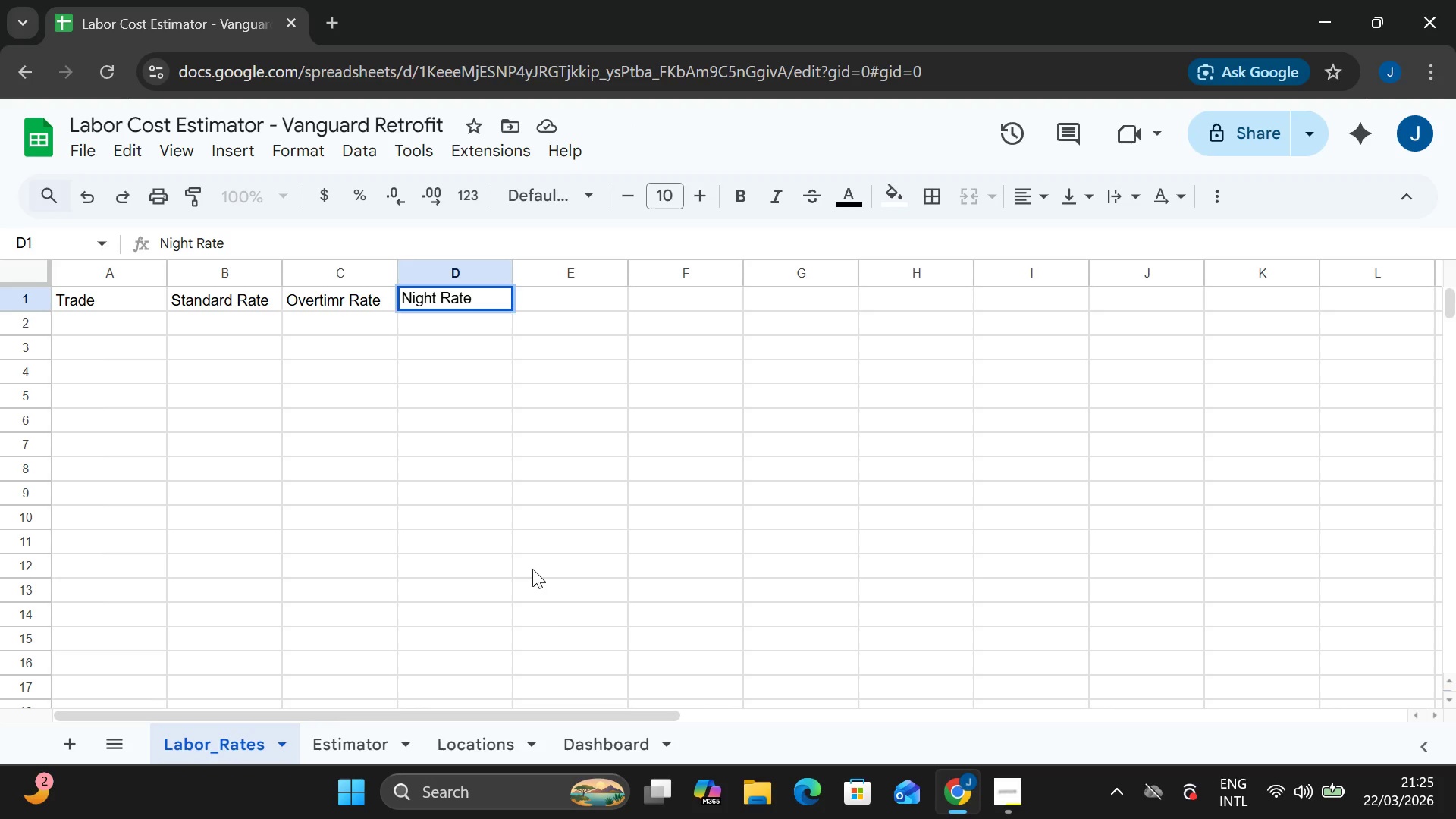 
key(Enter)
 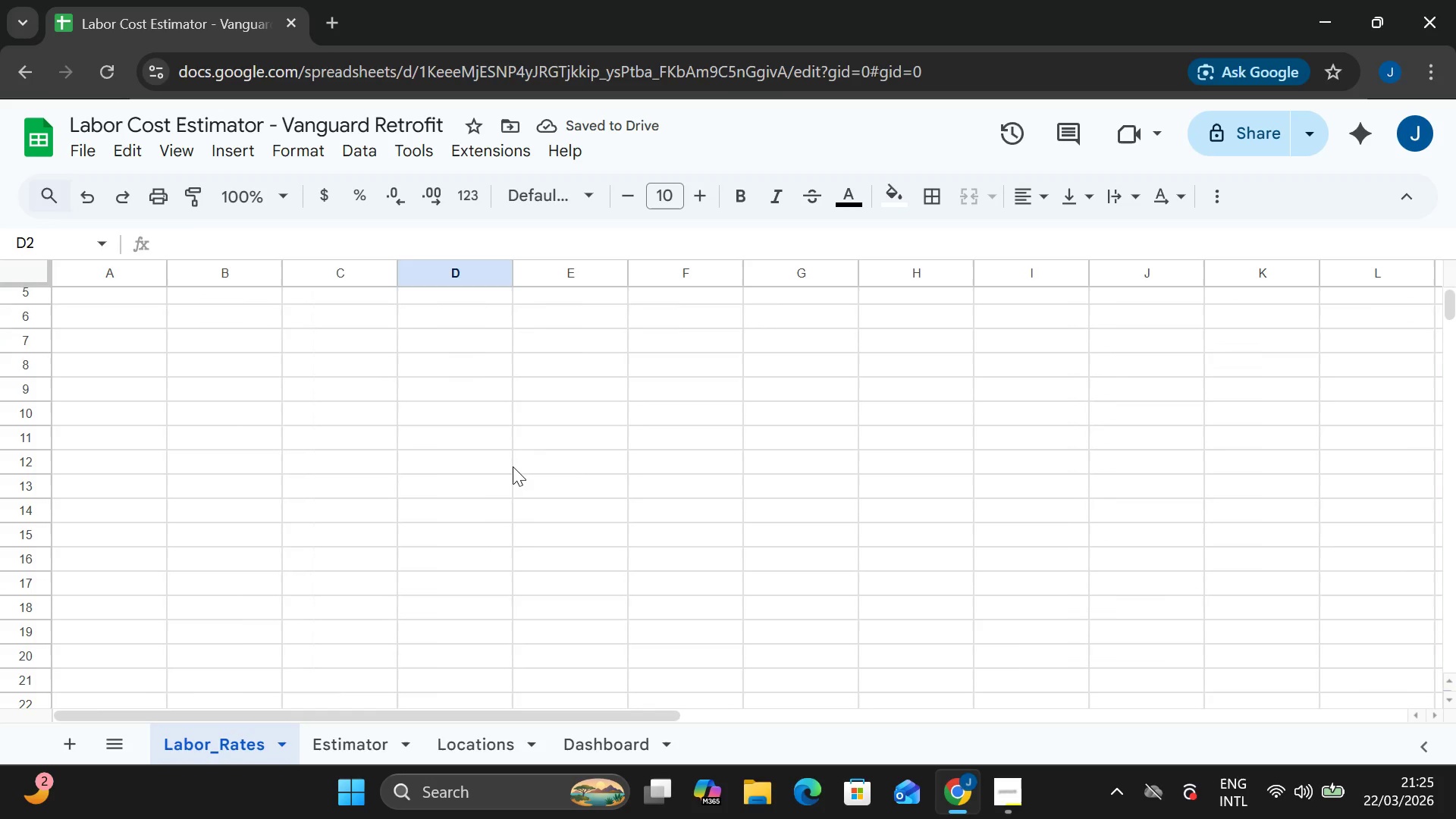 
wait(9.44)
 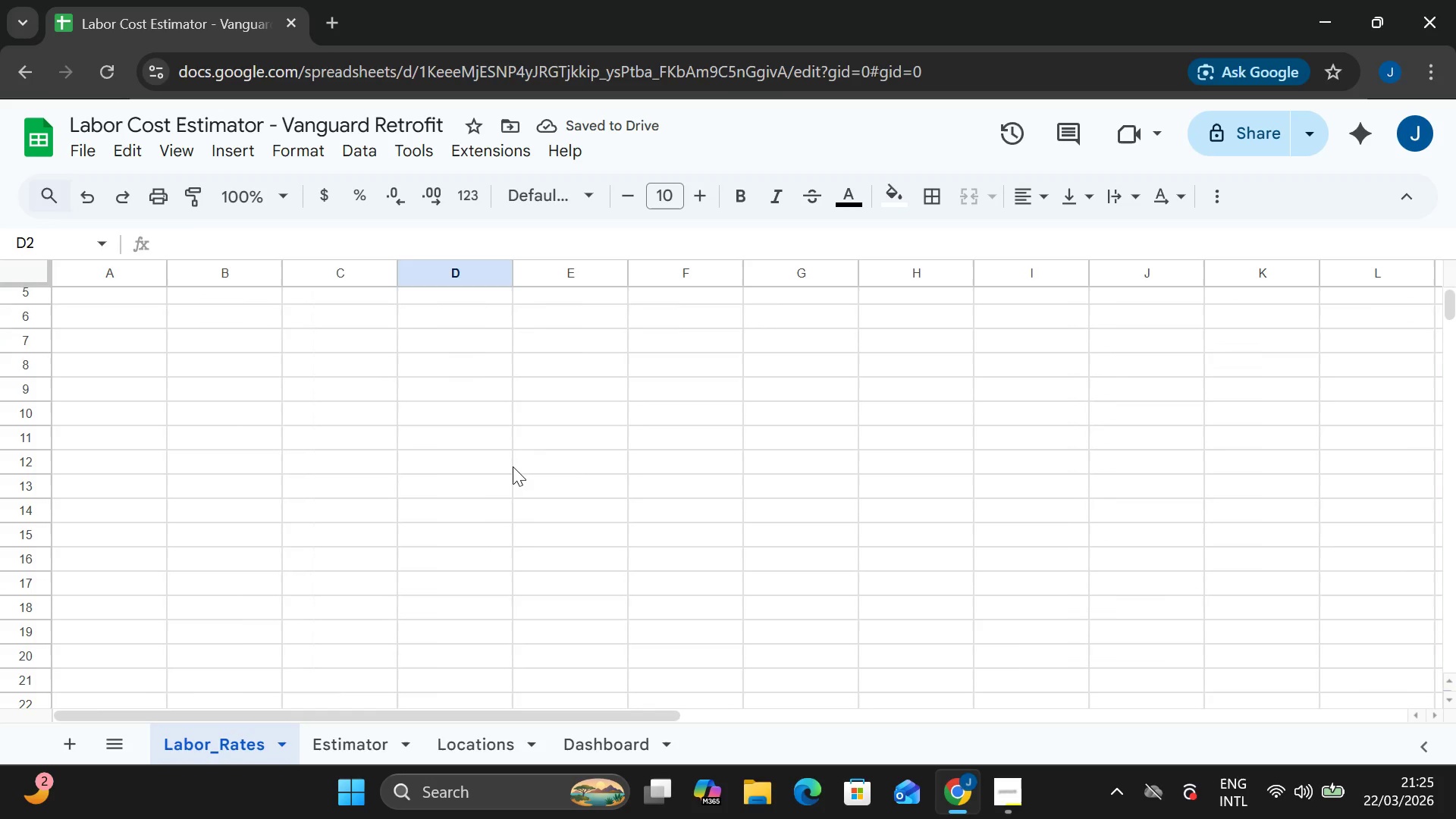 
double_click([73, 321])
 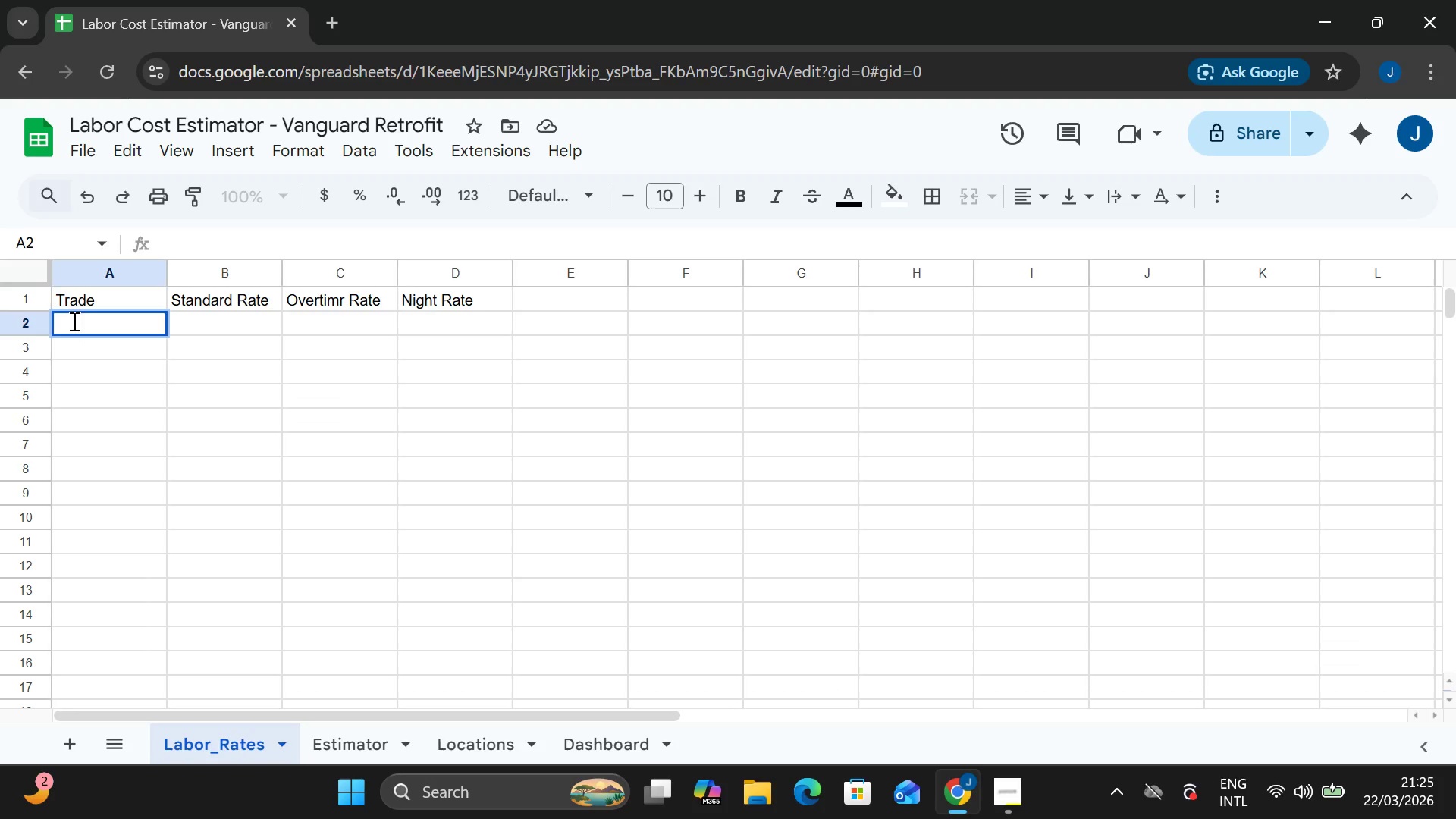 
type(Medical Gas Plumber)
 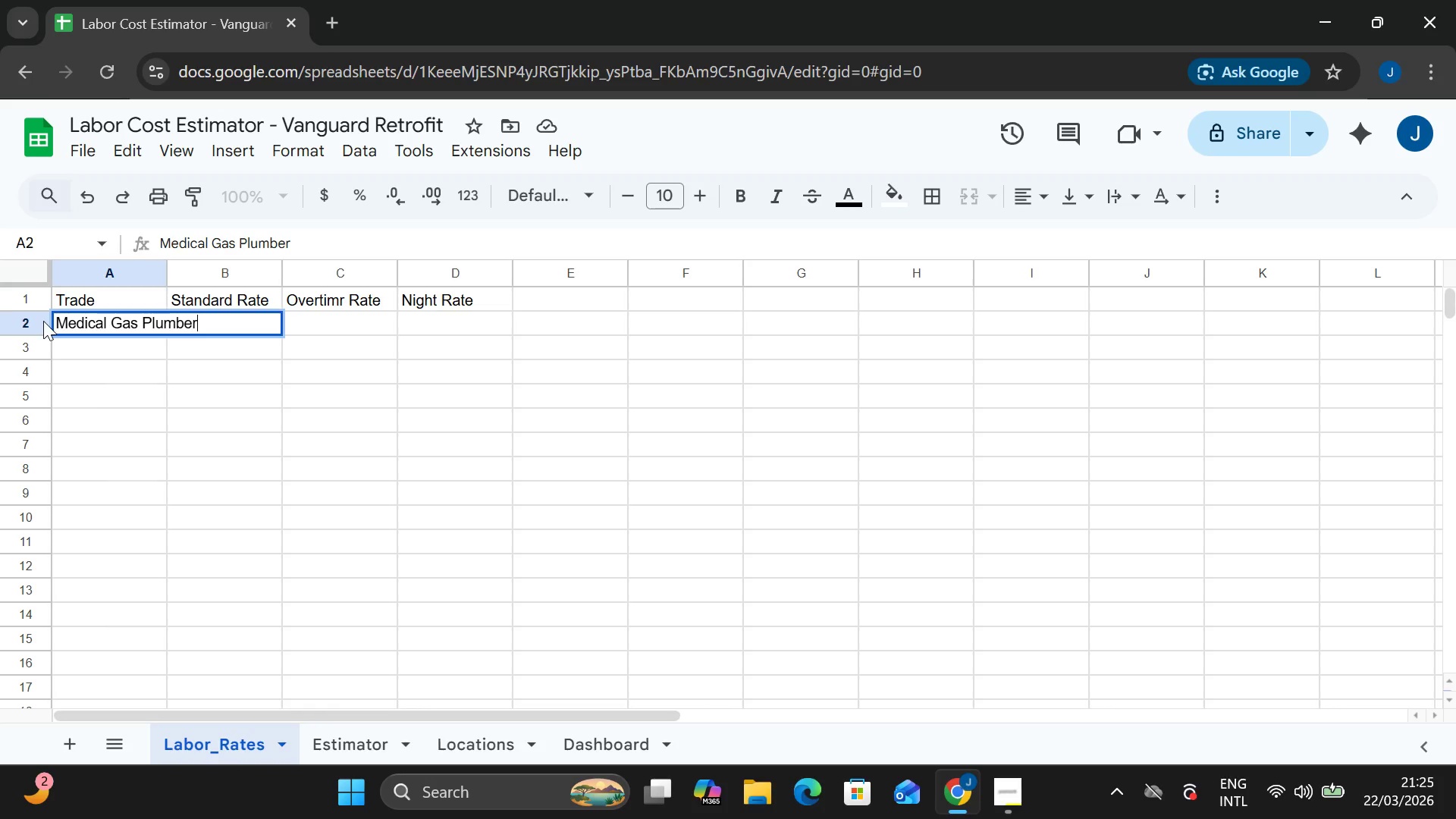 
wait(6.05)
 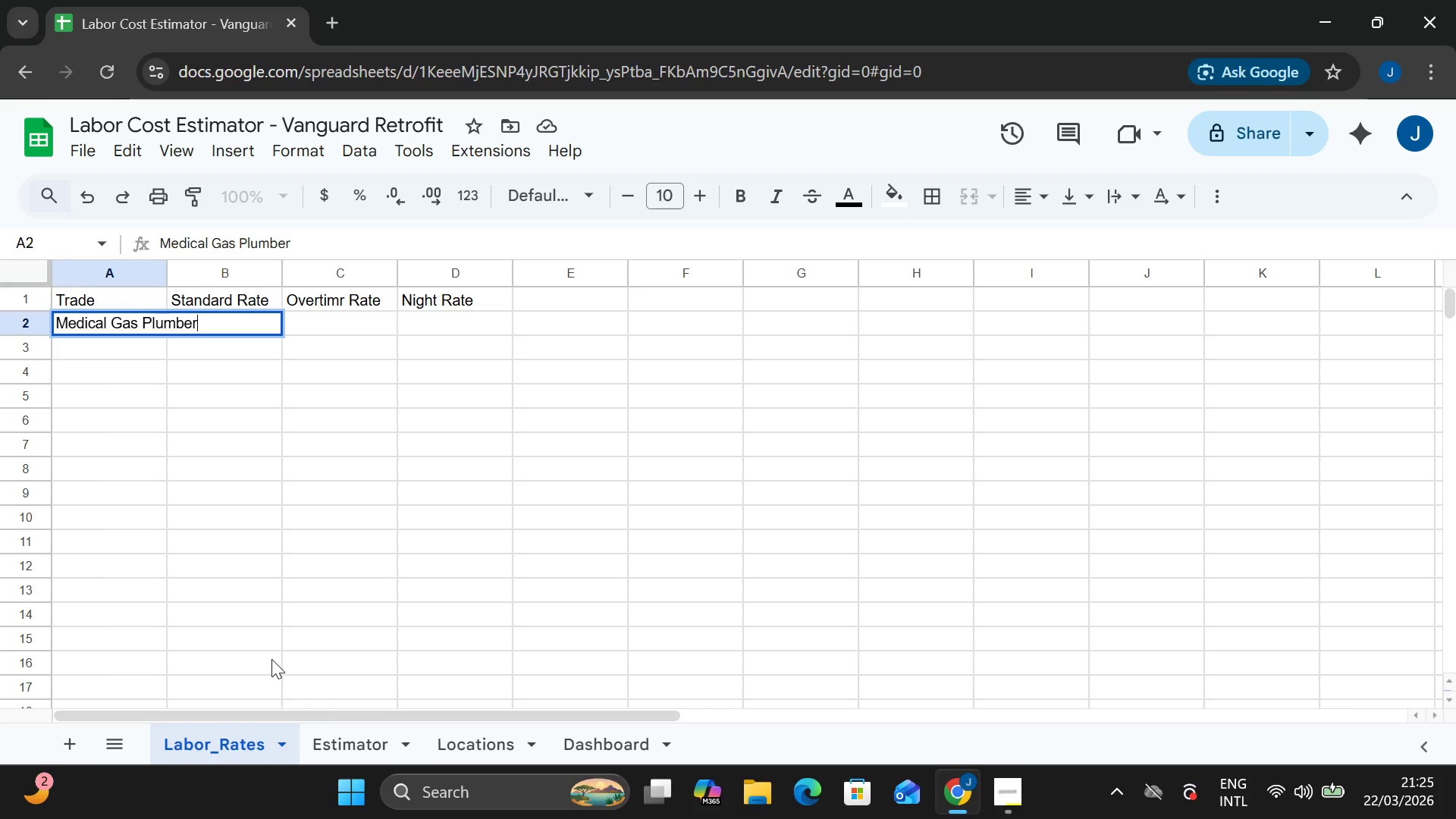 
left_click([71, 356])
 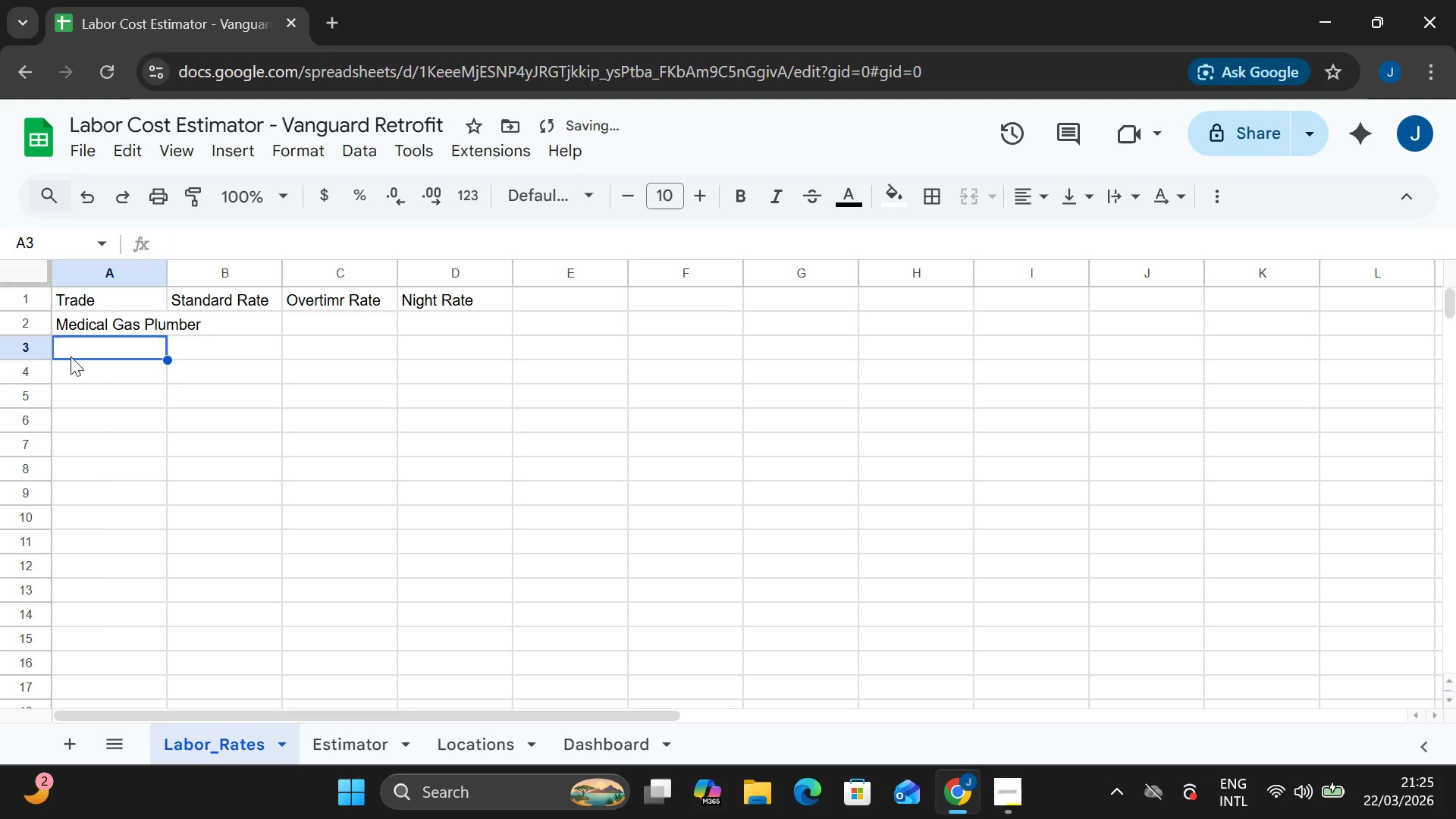 
type(CL)
key(Backspace)
type(leanroom HVa)
key(Backspace)
type(AC tech)
key(Backspace)
key(Backspace)
key(Backspace)
key(Backspace)
type(Tech)
 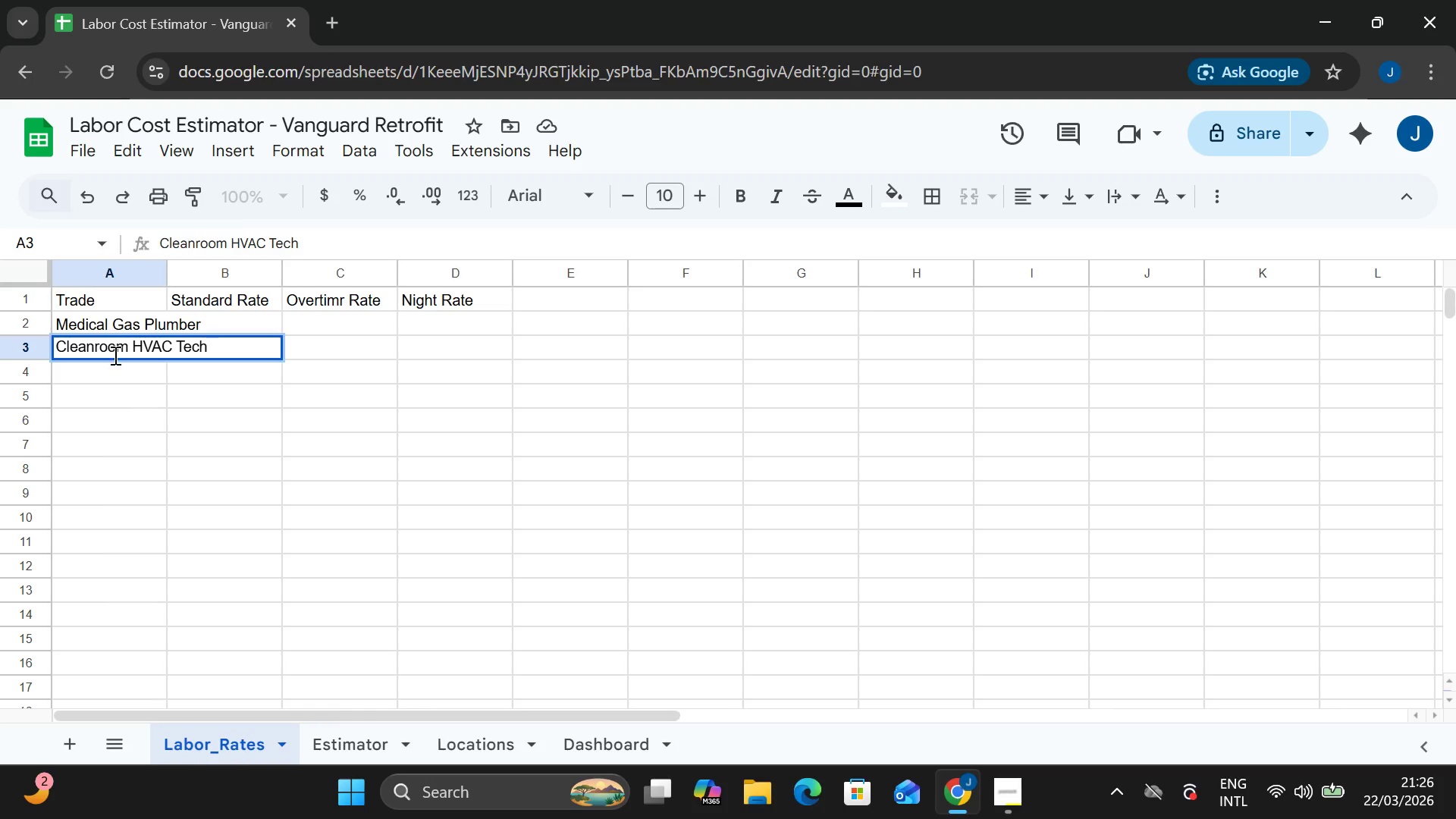 
double_click([113, 372])
 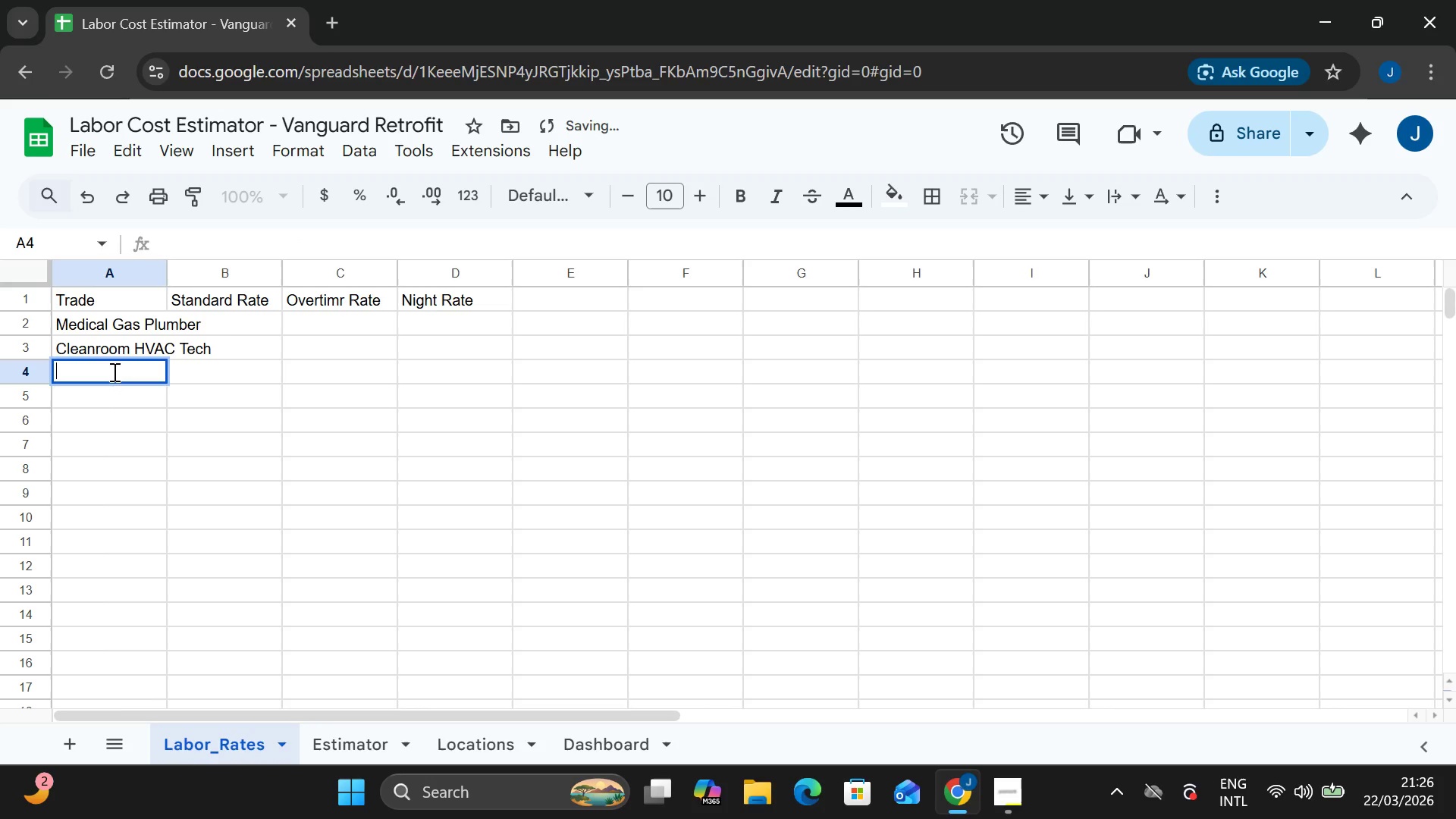 
type(Lead_)
key(Backspace)
type(-lined Drywall Installer)
 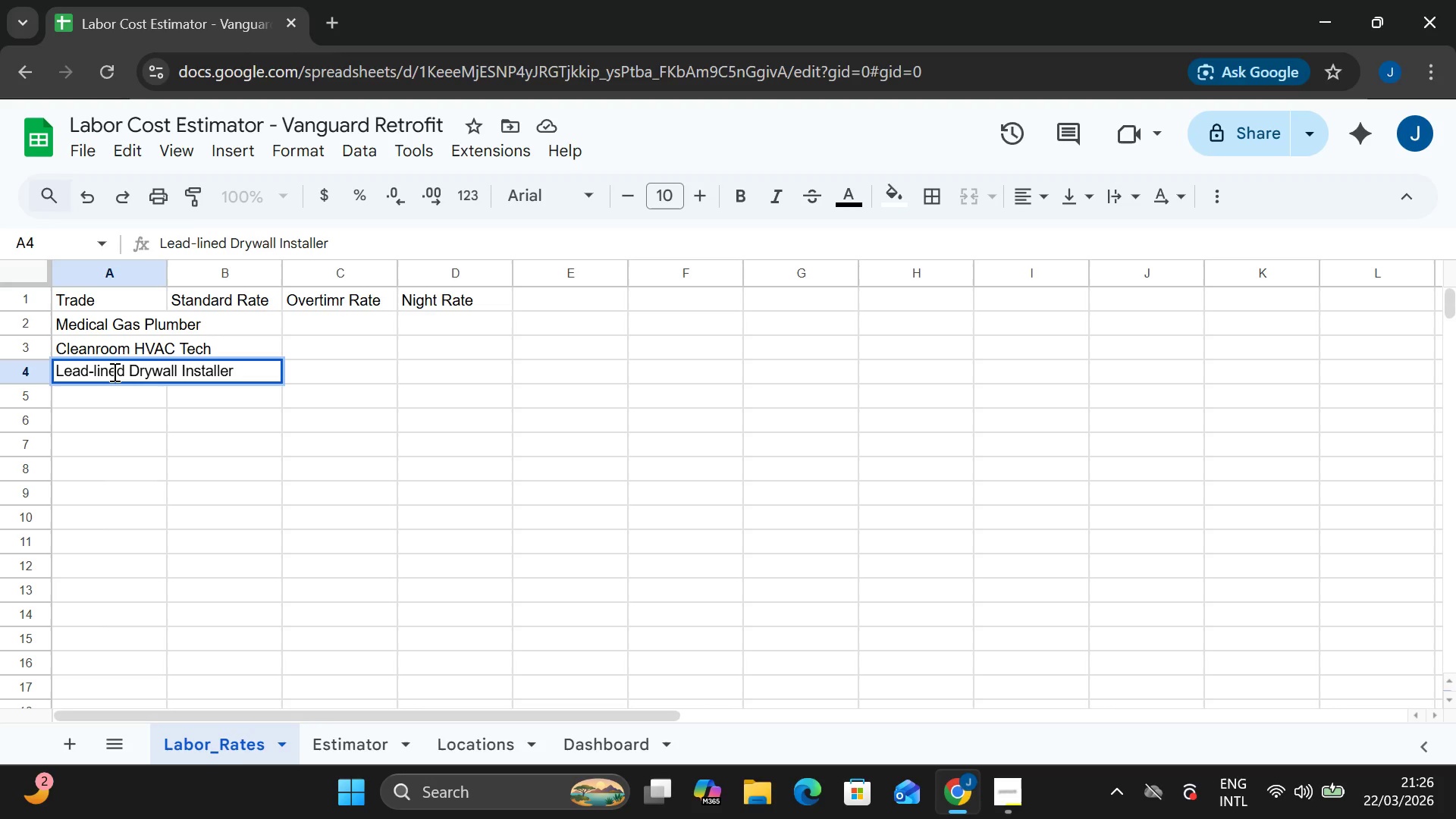 
left_click([102, 392])
 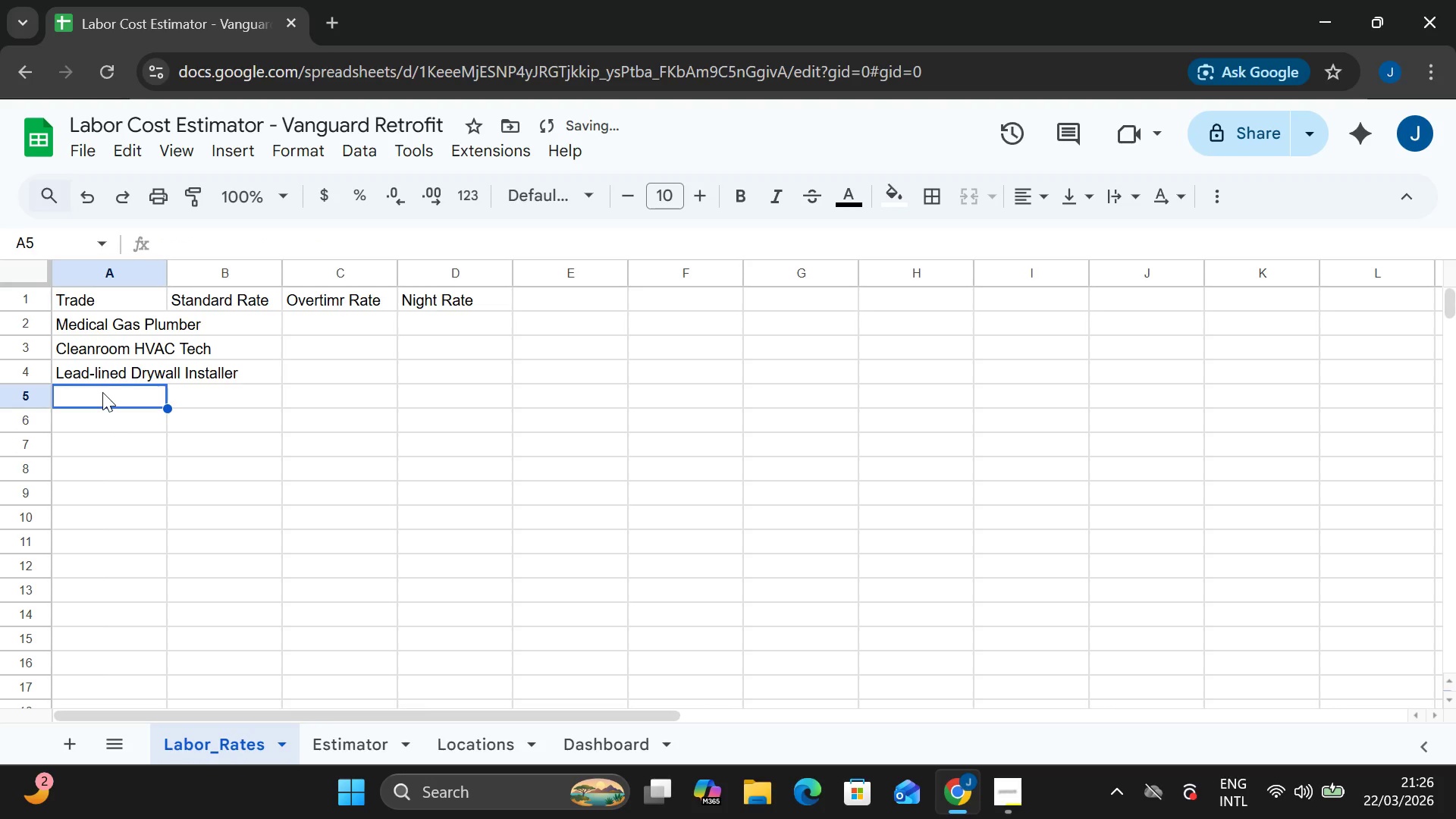 
type(Sterile Electrician)
 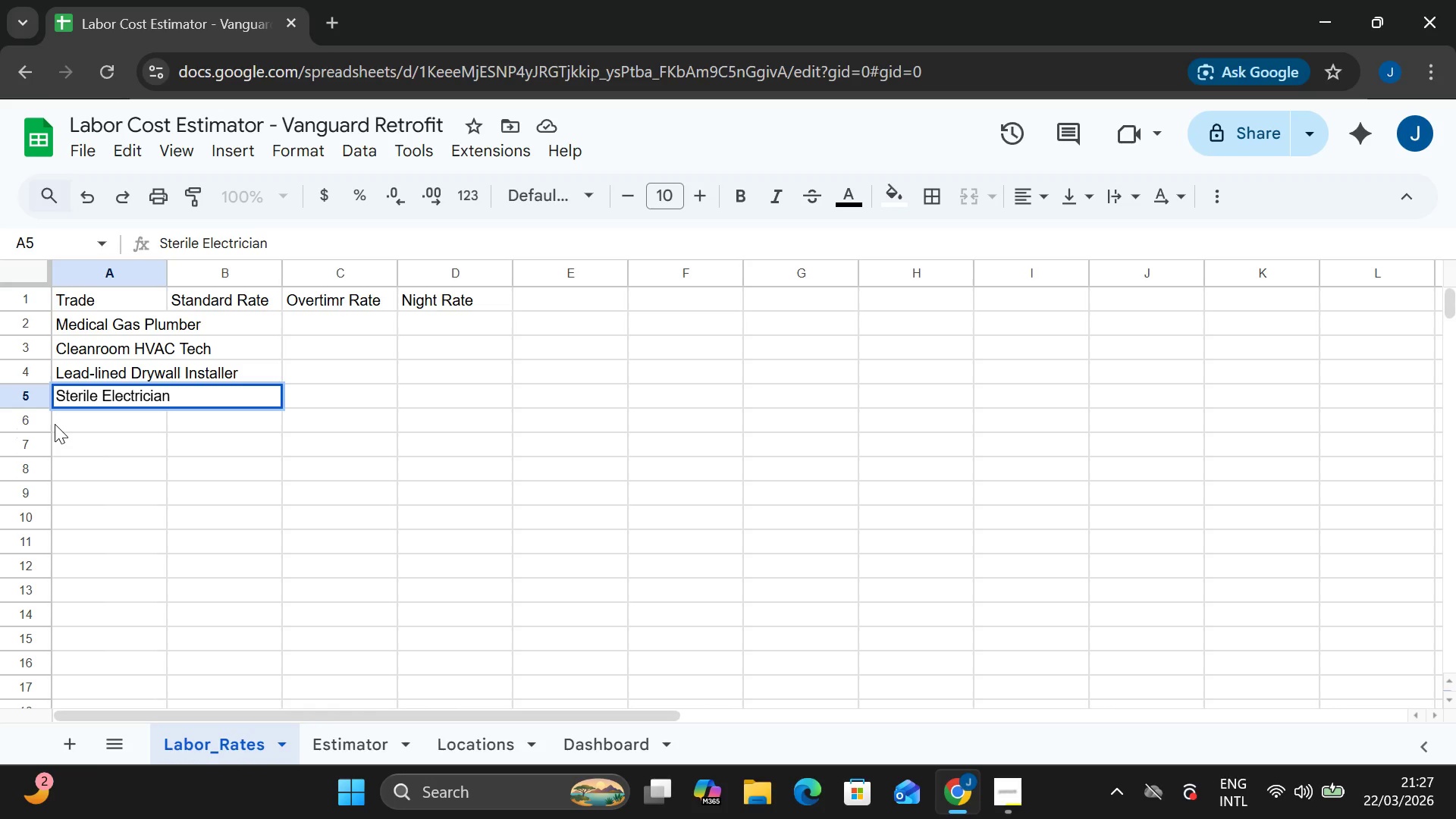 
left_click([63, 424])
 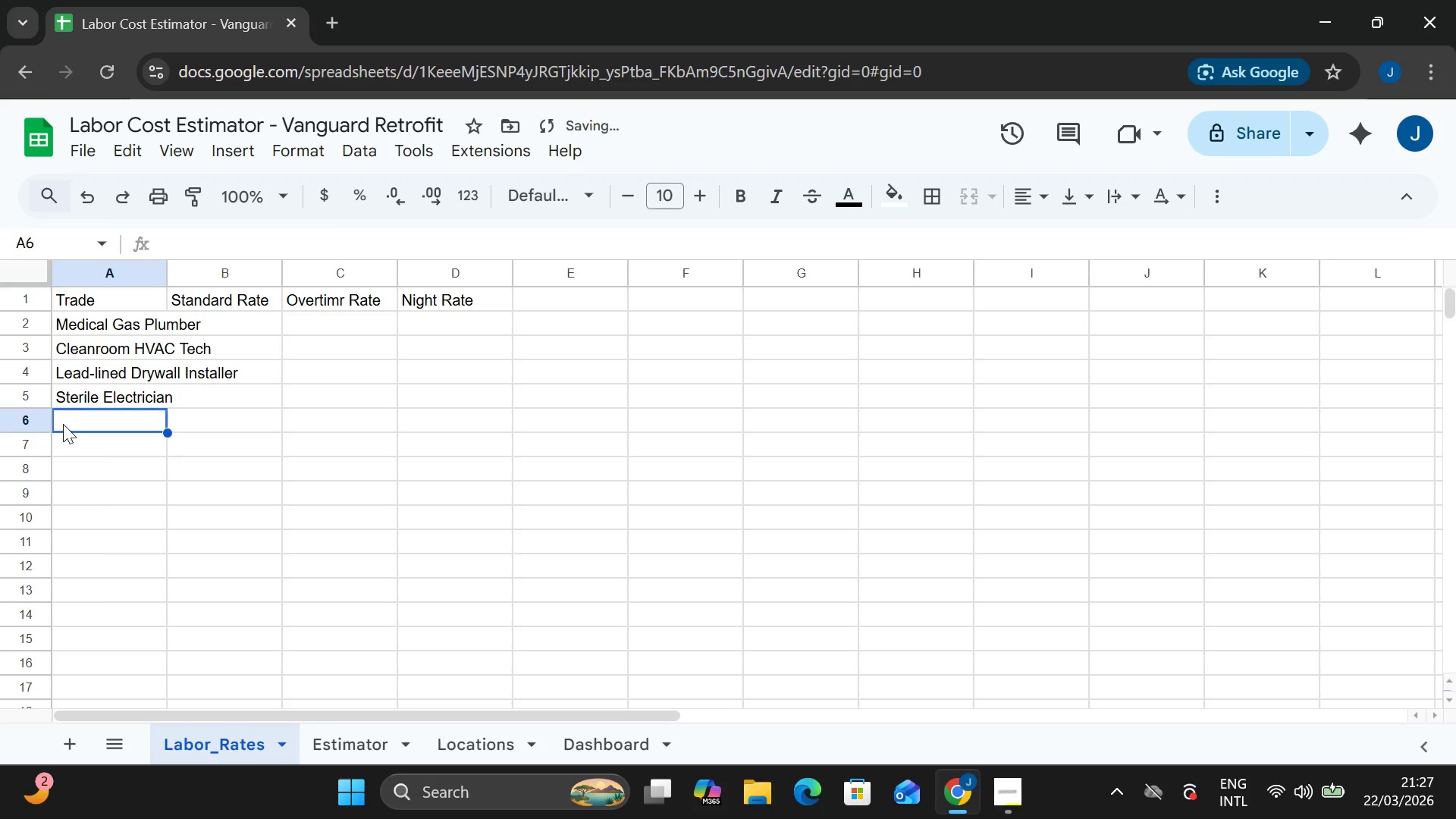 
double_click([63, 424])
 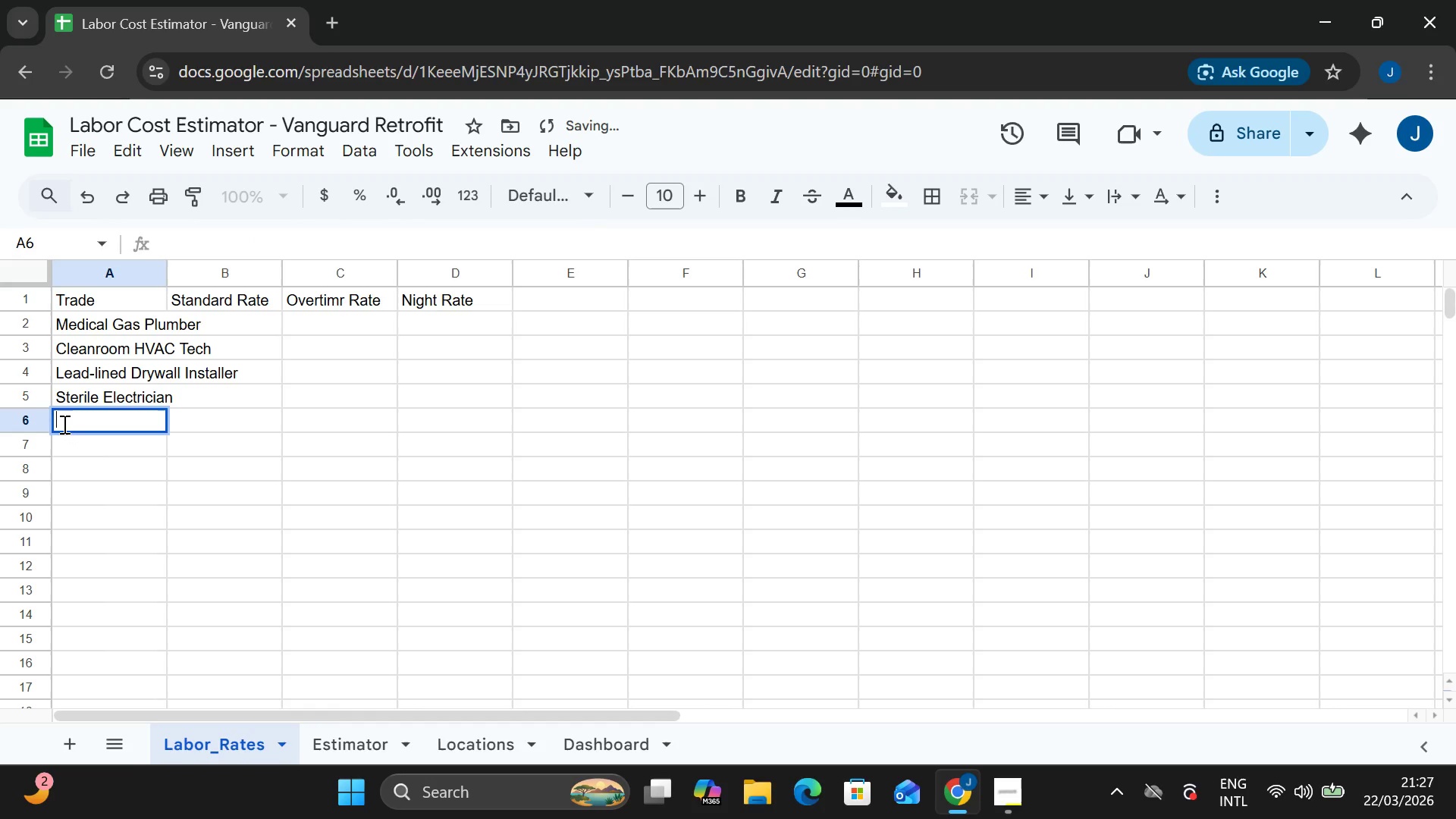 
type(Plumbing Specialist)
 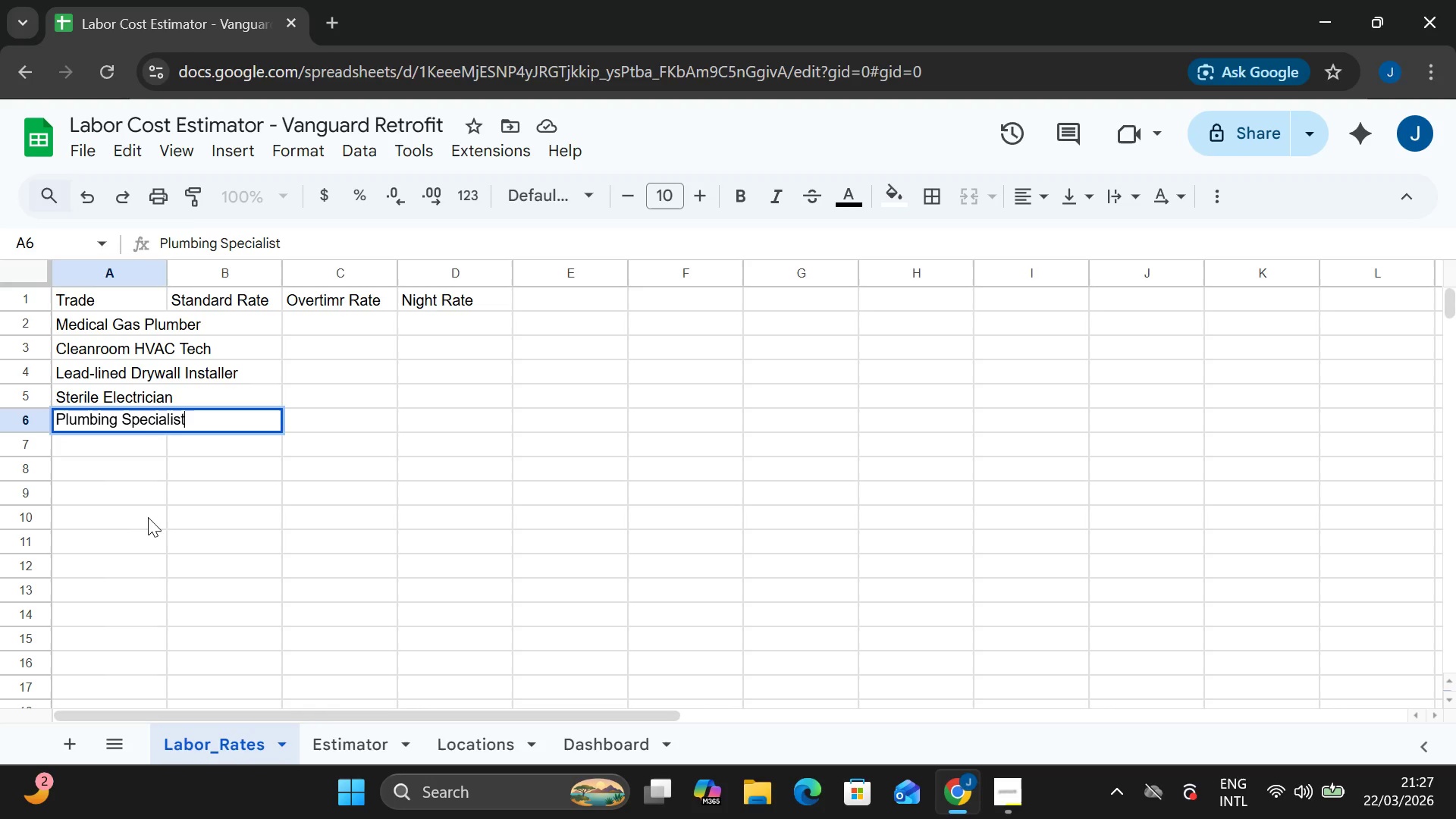 
left_click([204, 485])
 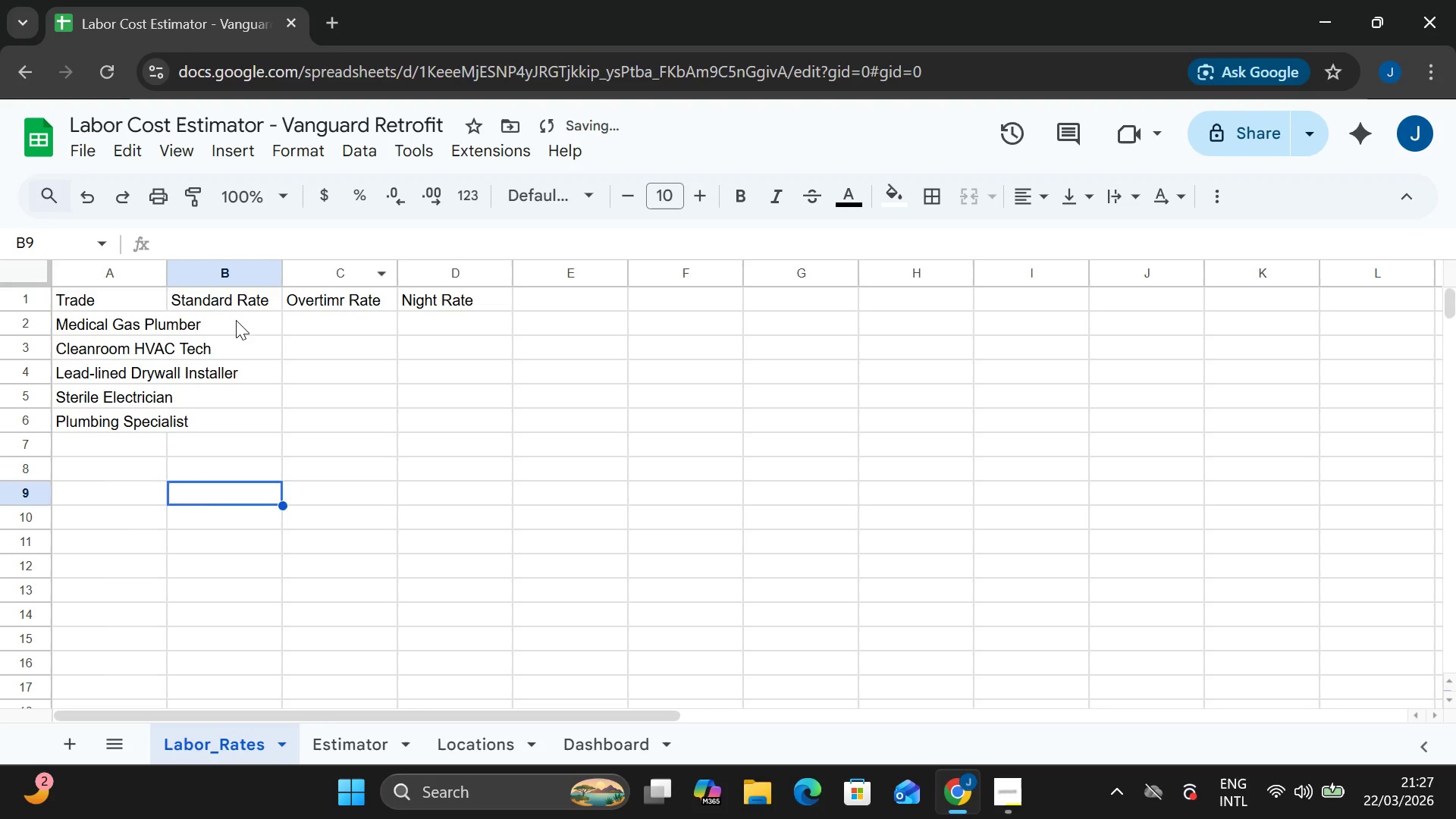 
left_click([234, 316])
 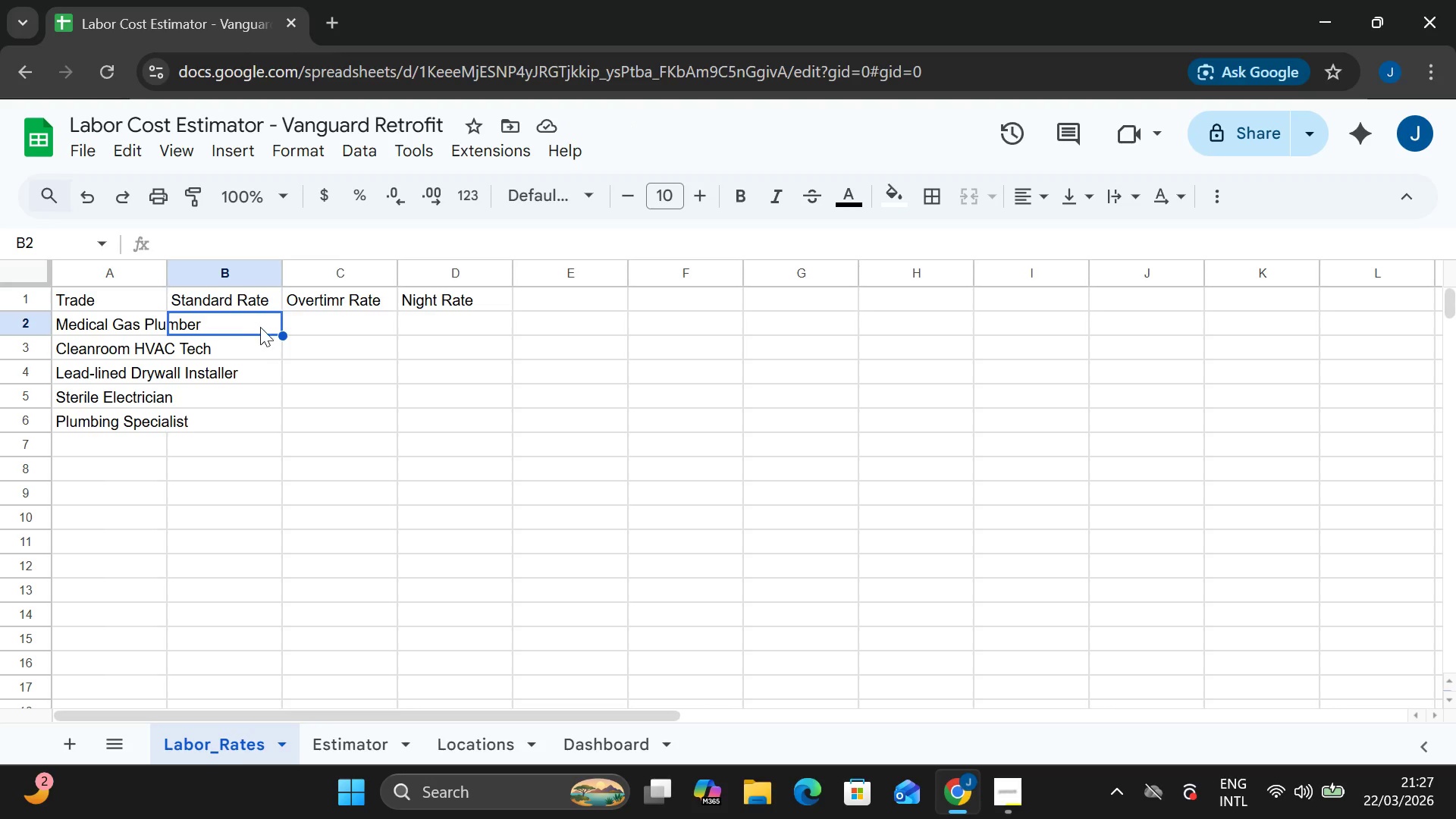 
double_click([263, 322])
 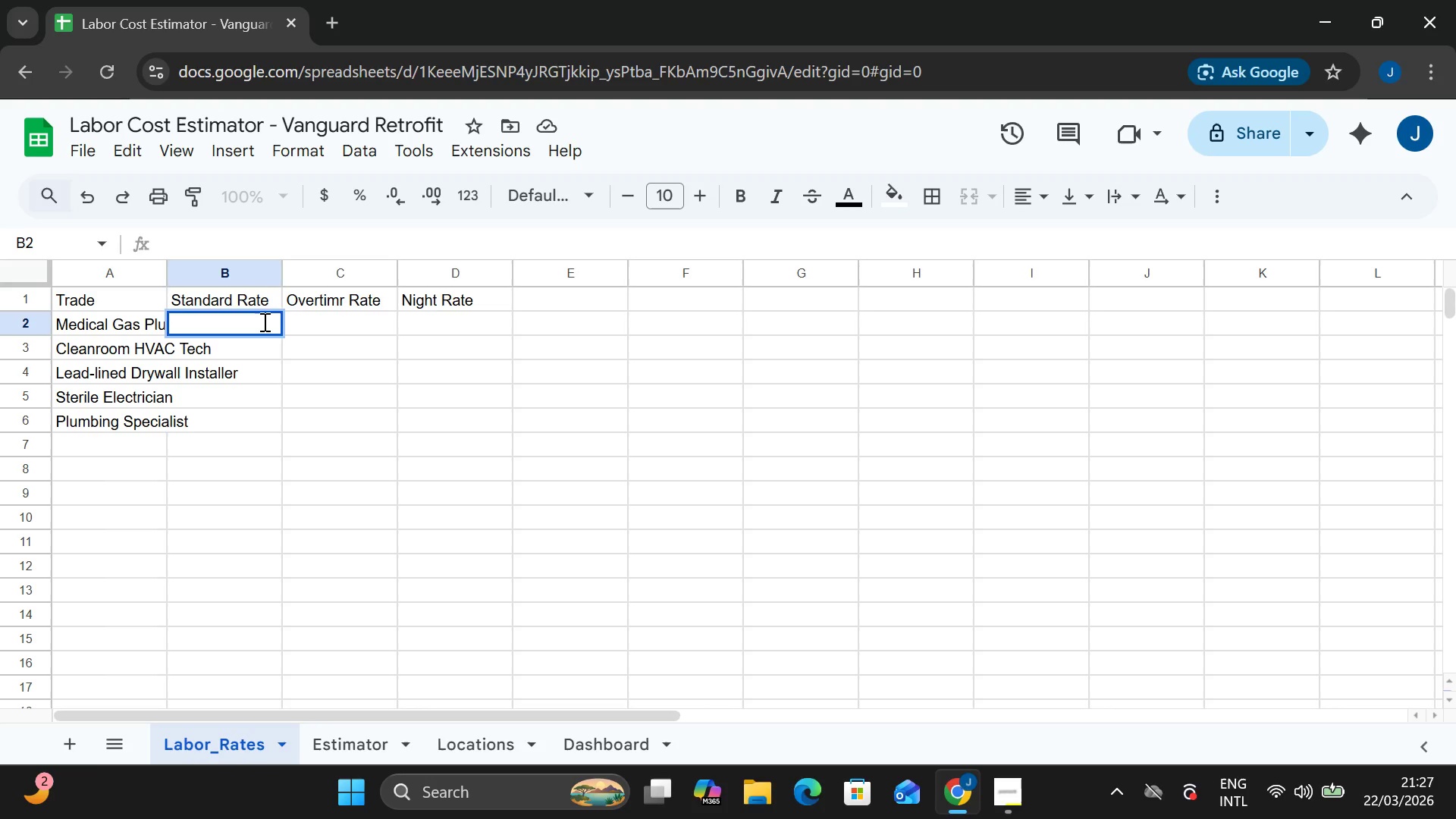 
type(150)
 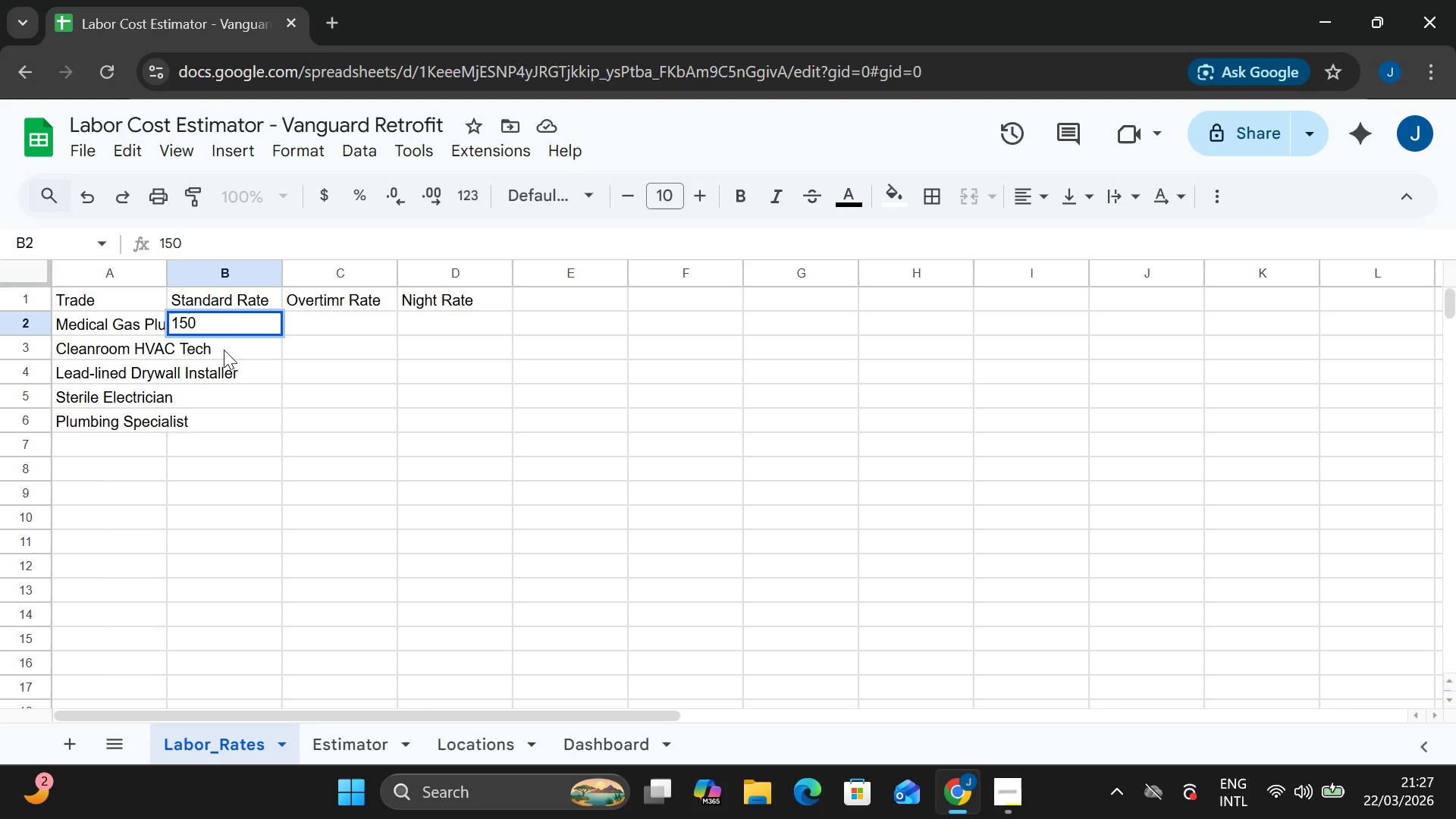 
double_click([223, 347])
 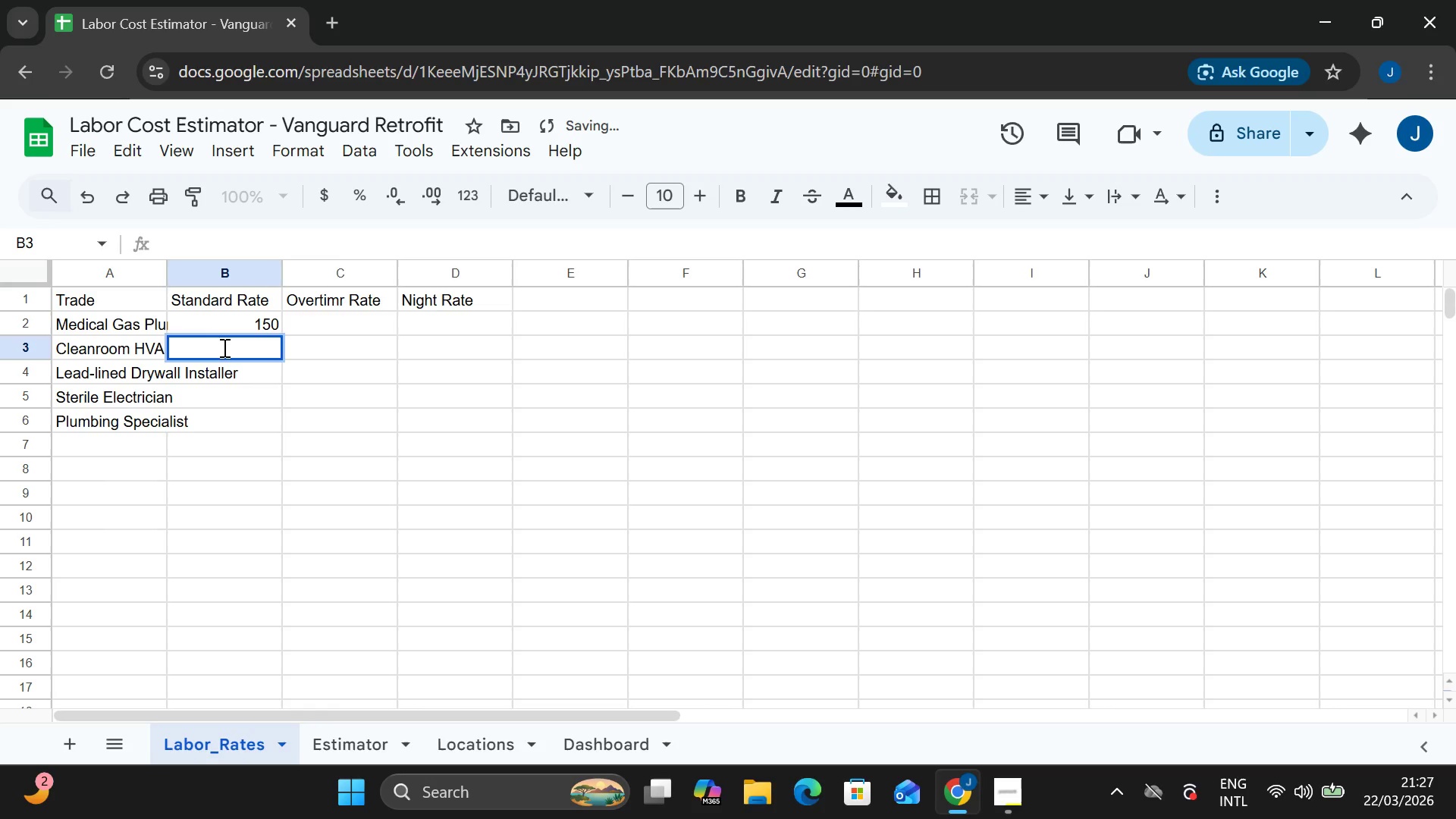 
type(140)
 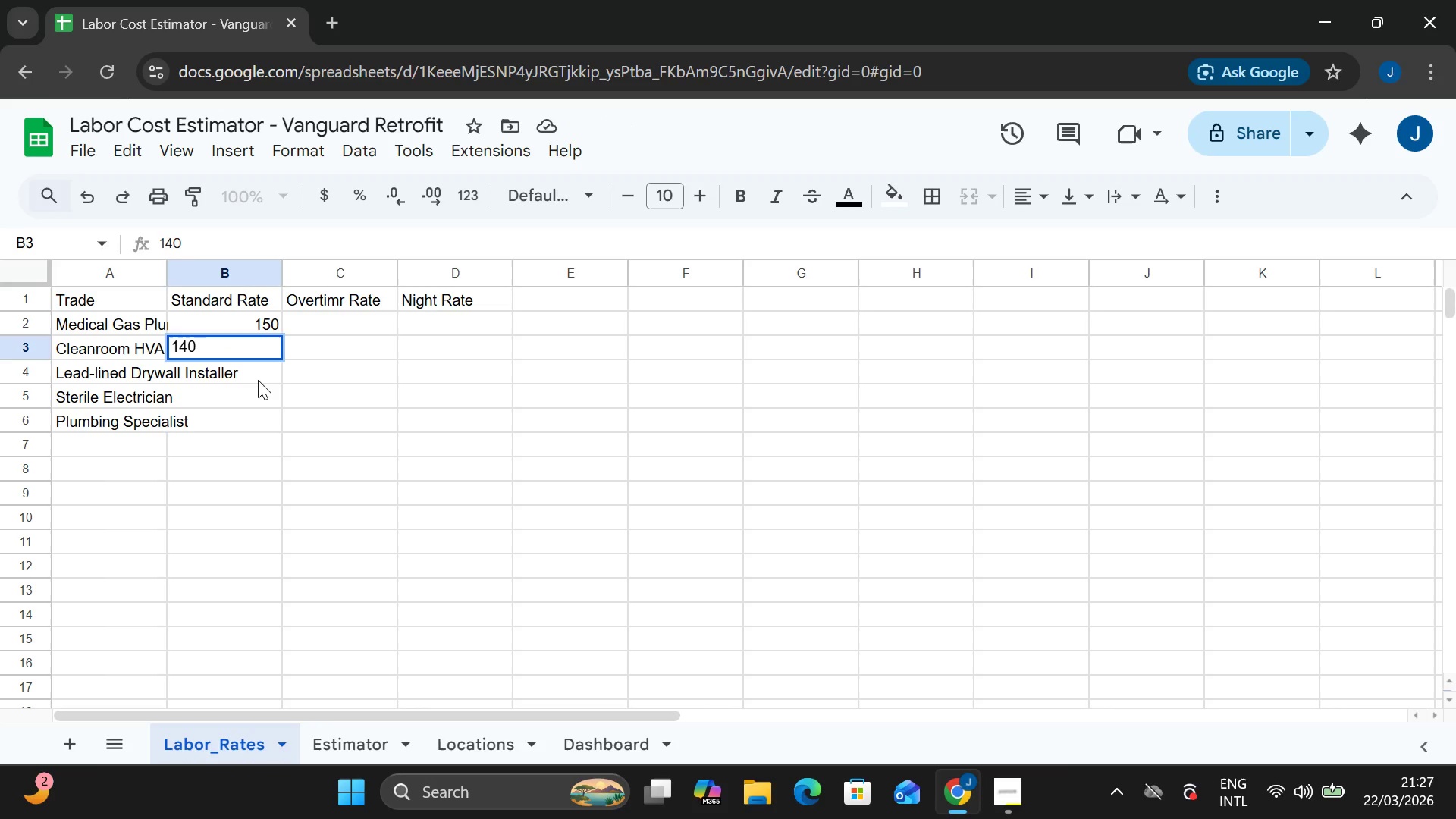 
double_click([258, 380])
 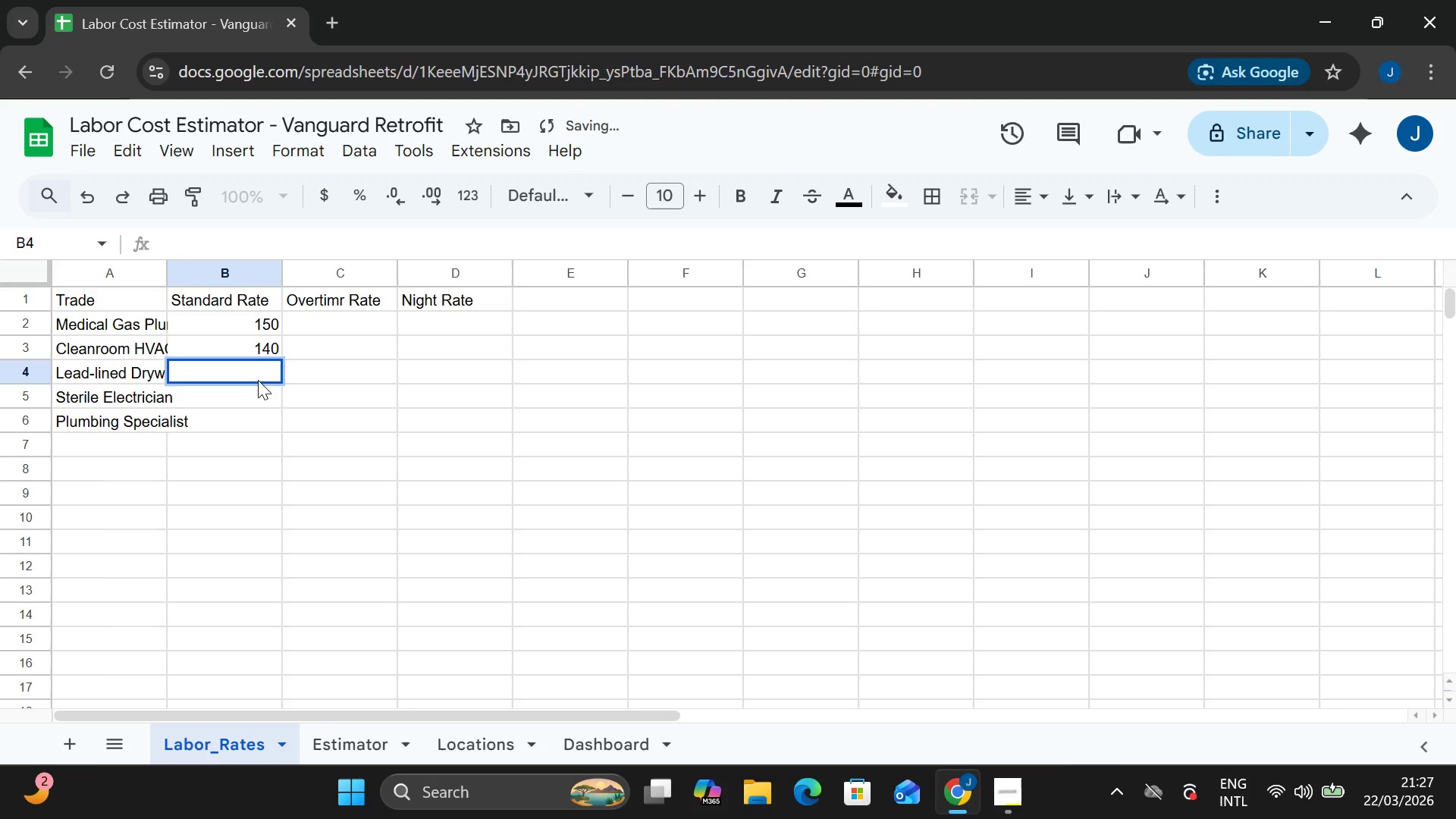 
type(130)
 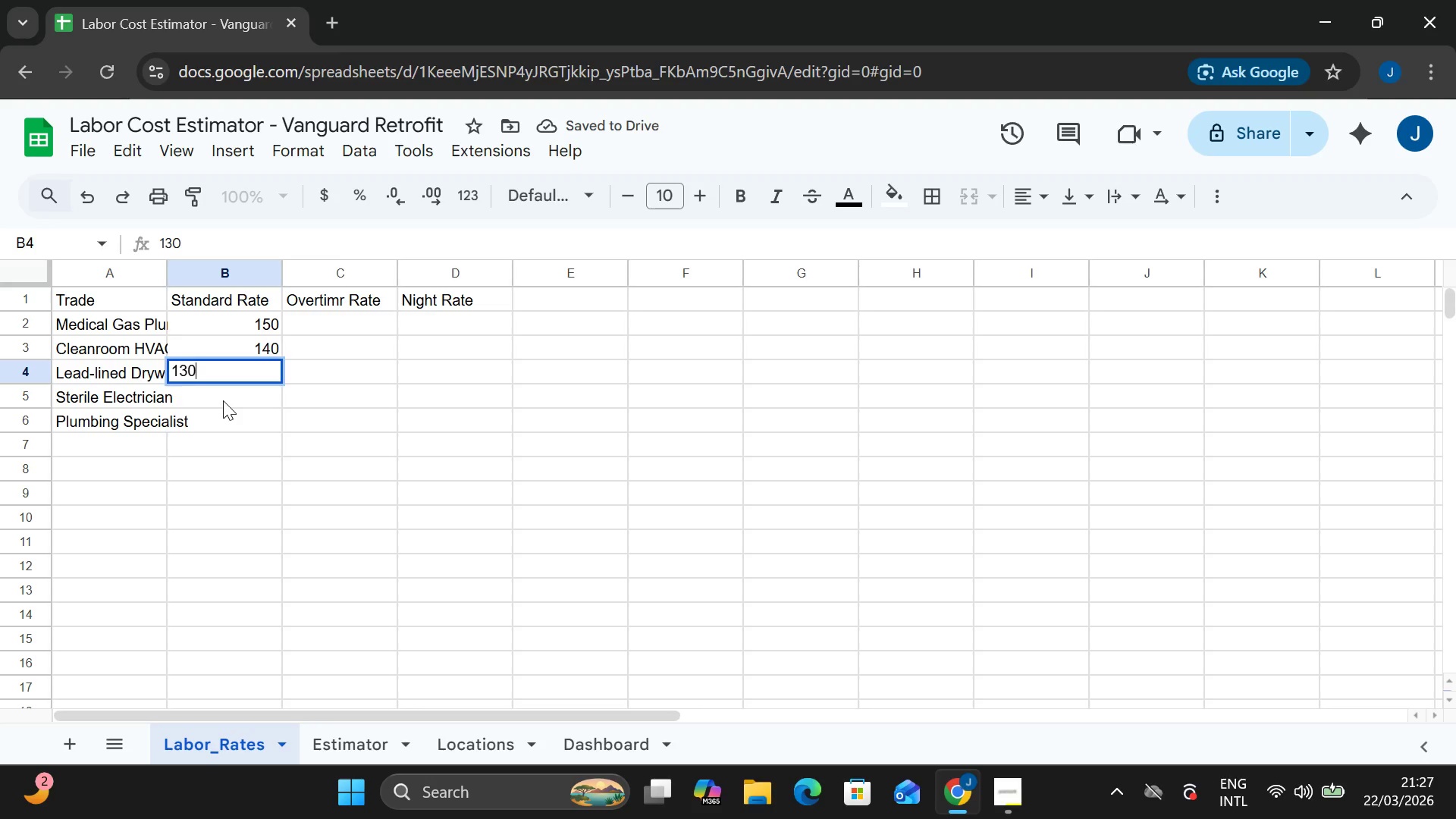 
double_click([223, 400])
 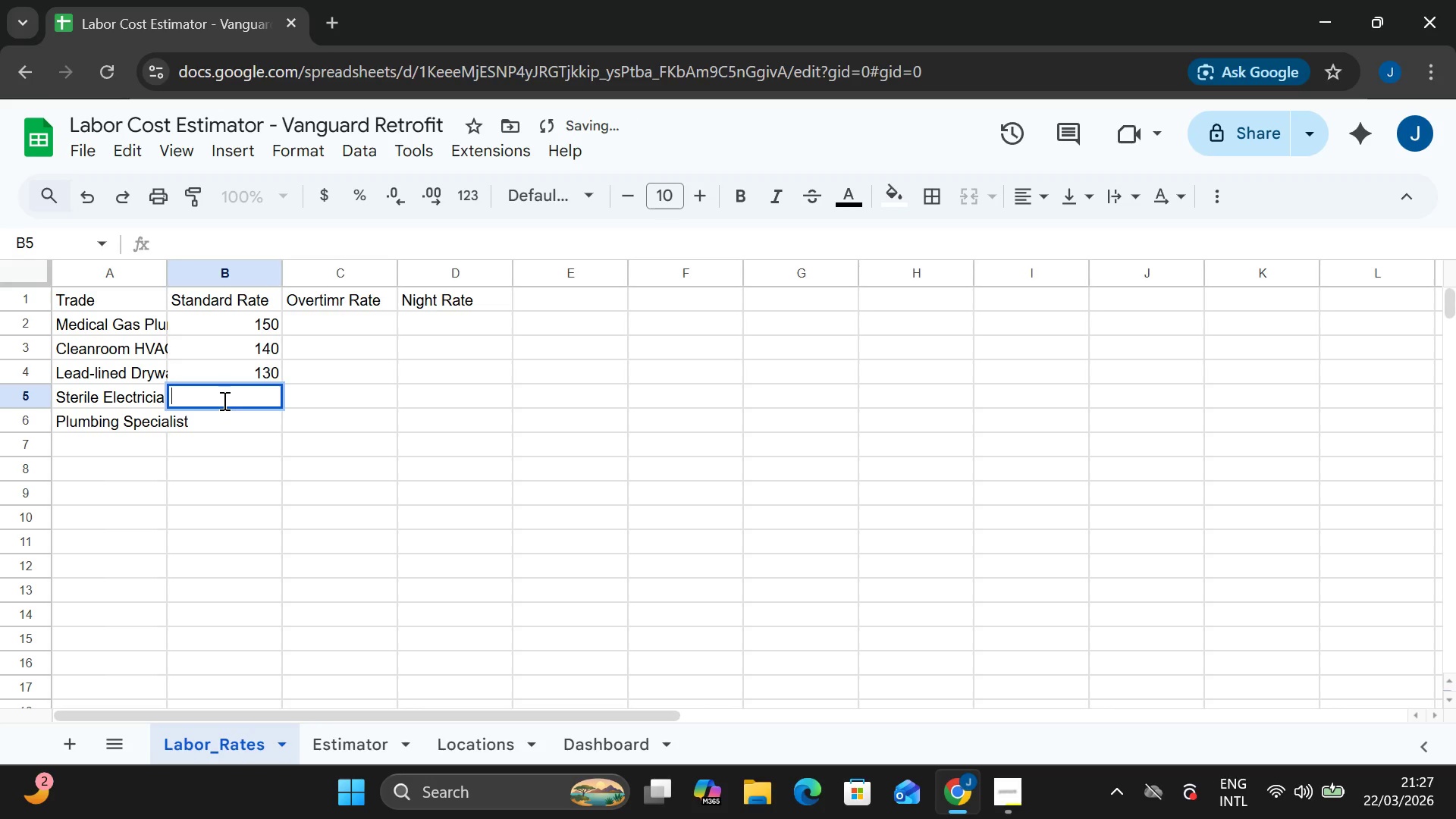 
type(120)
 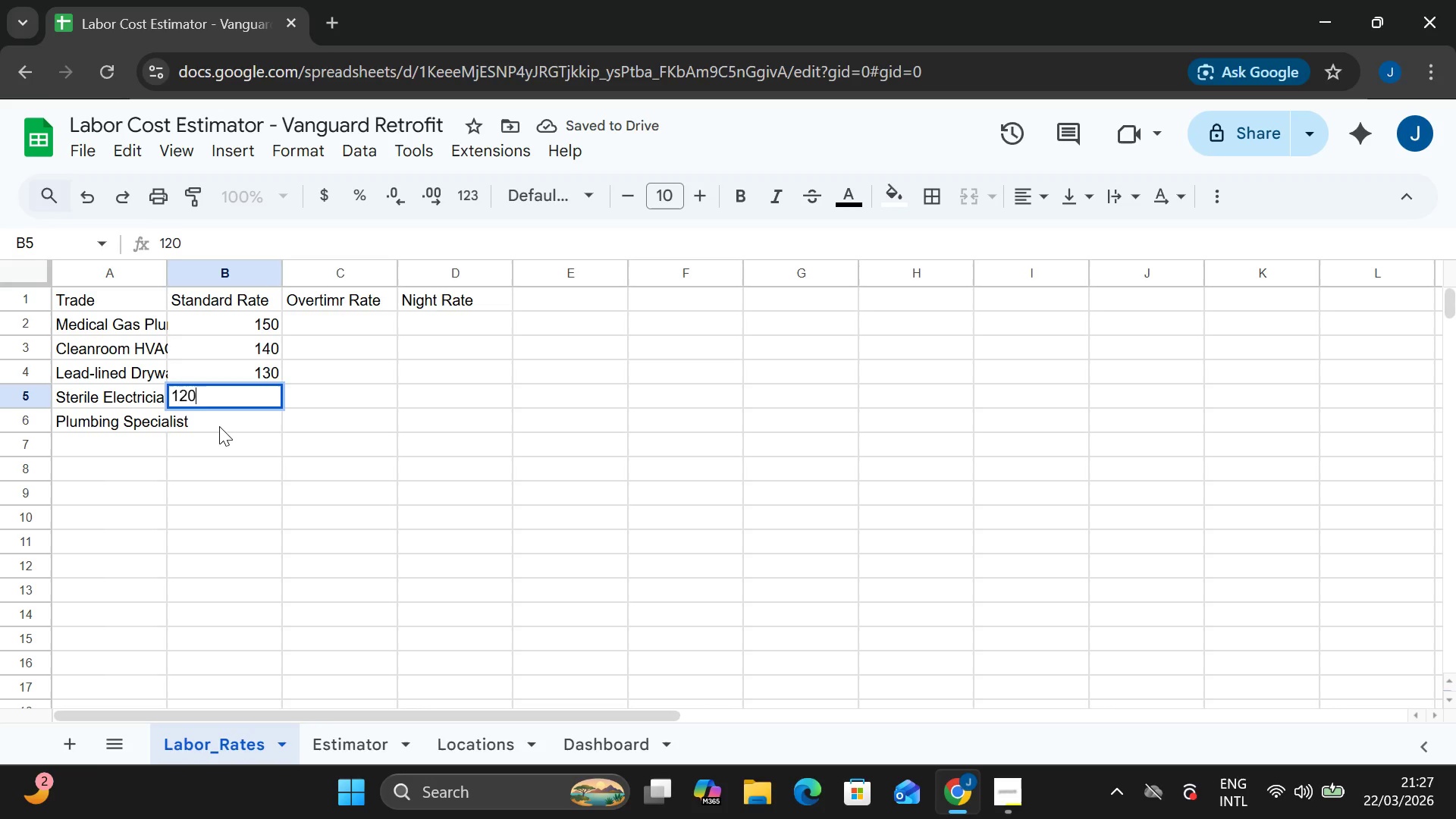 
left_click([219, 425])
 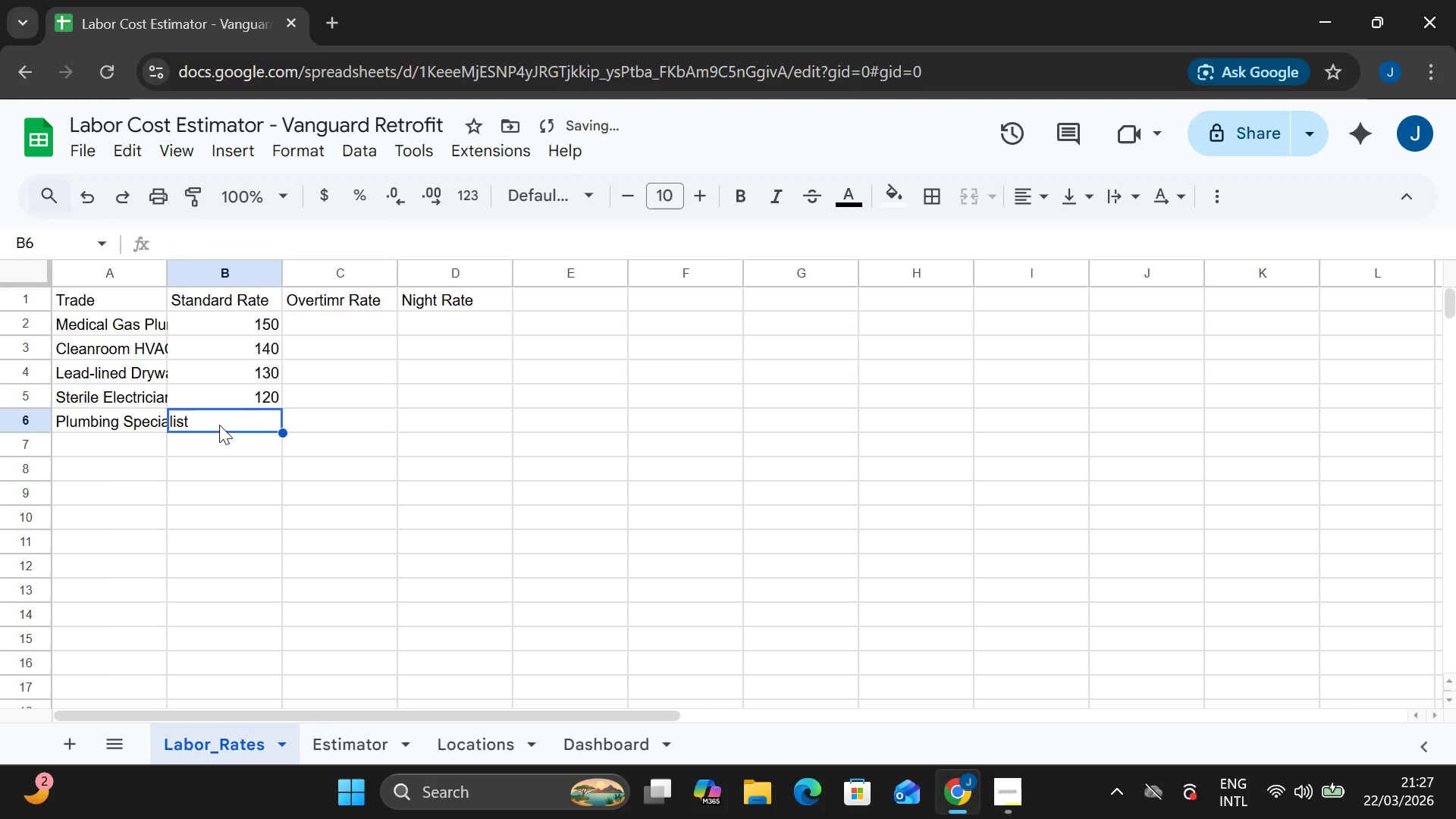 
type(110)
 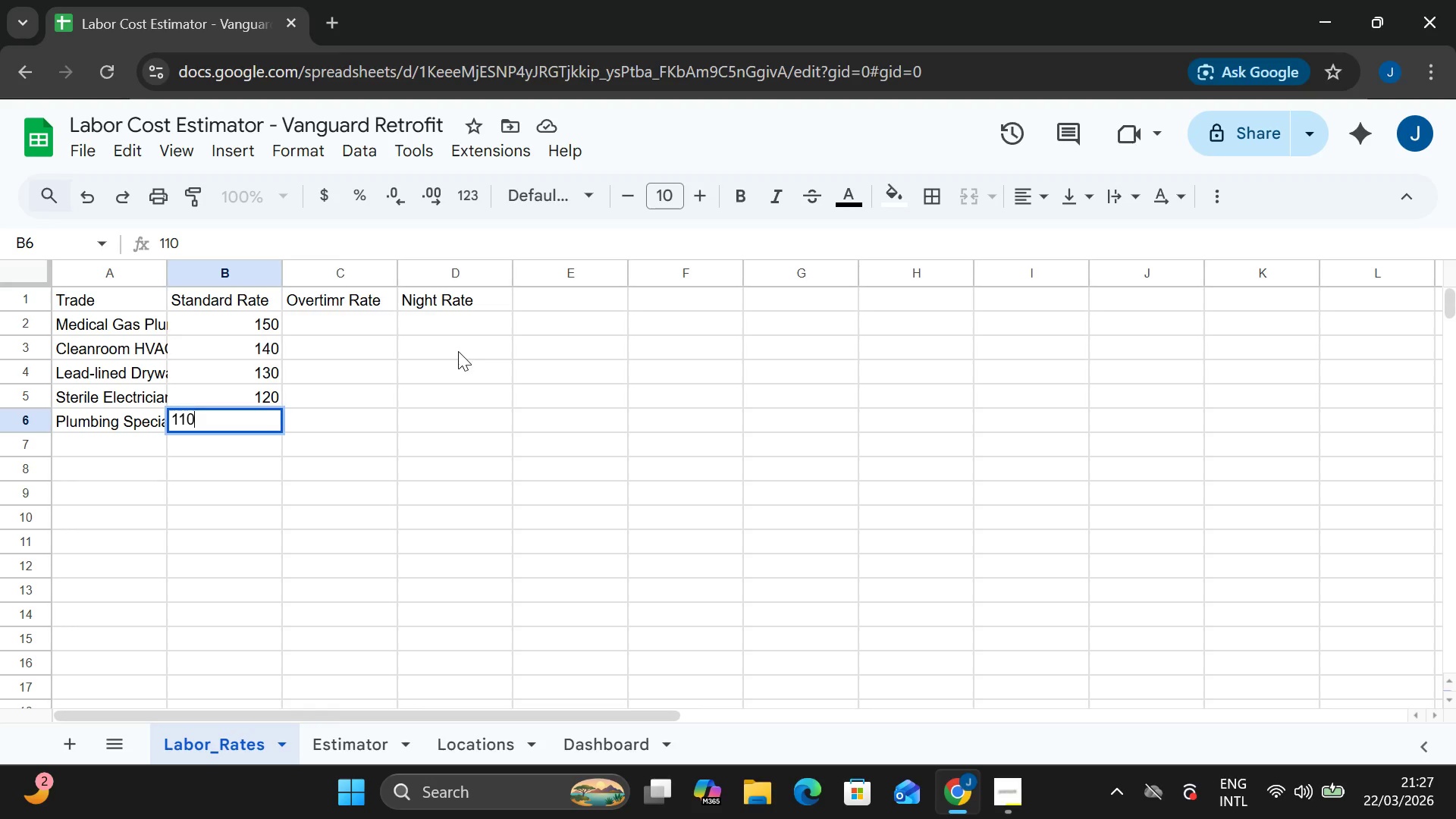 
double_click([325, 314])
 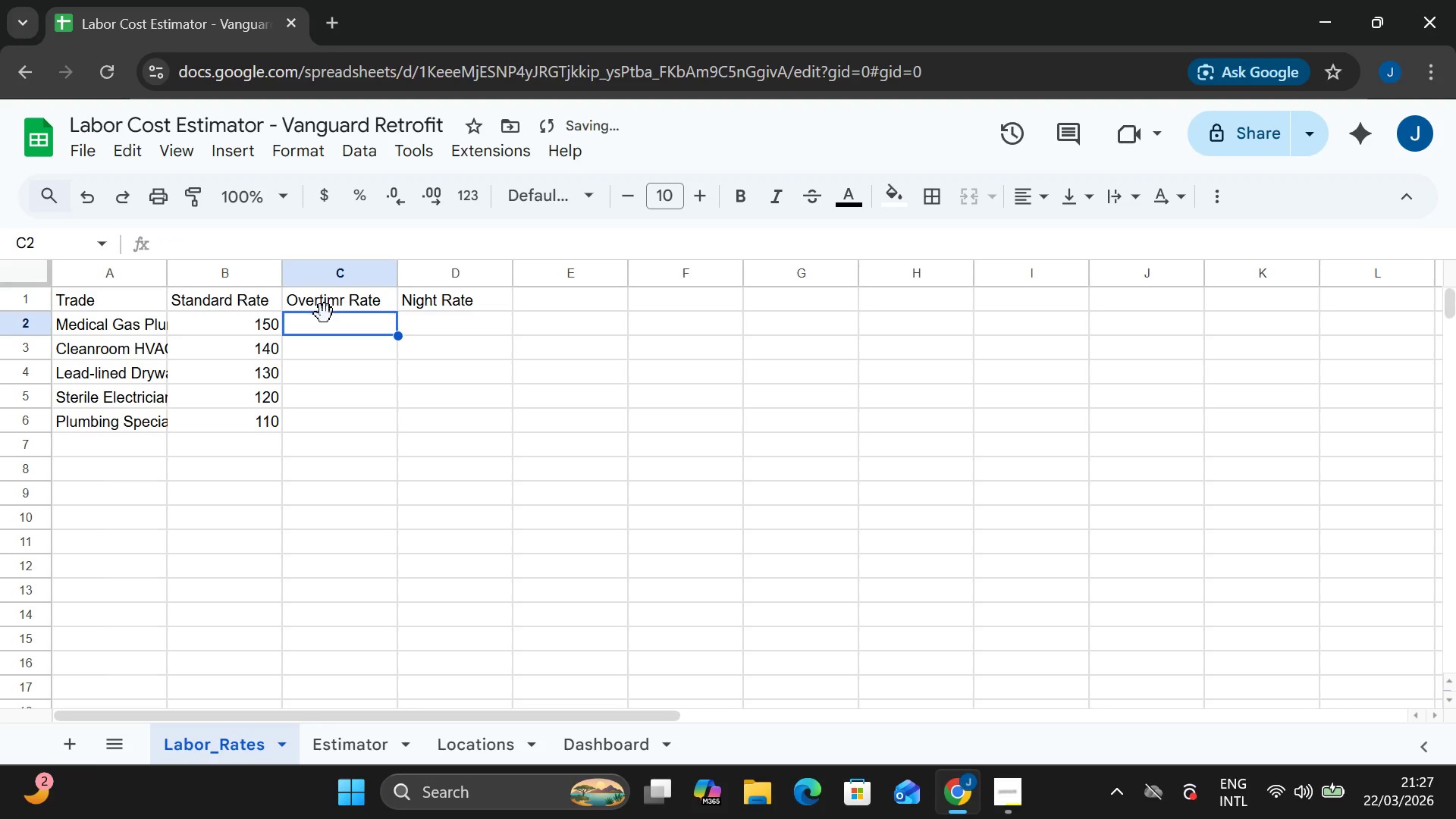 
type(225)
 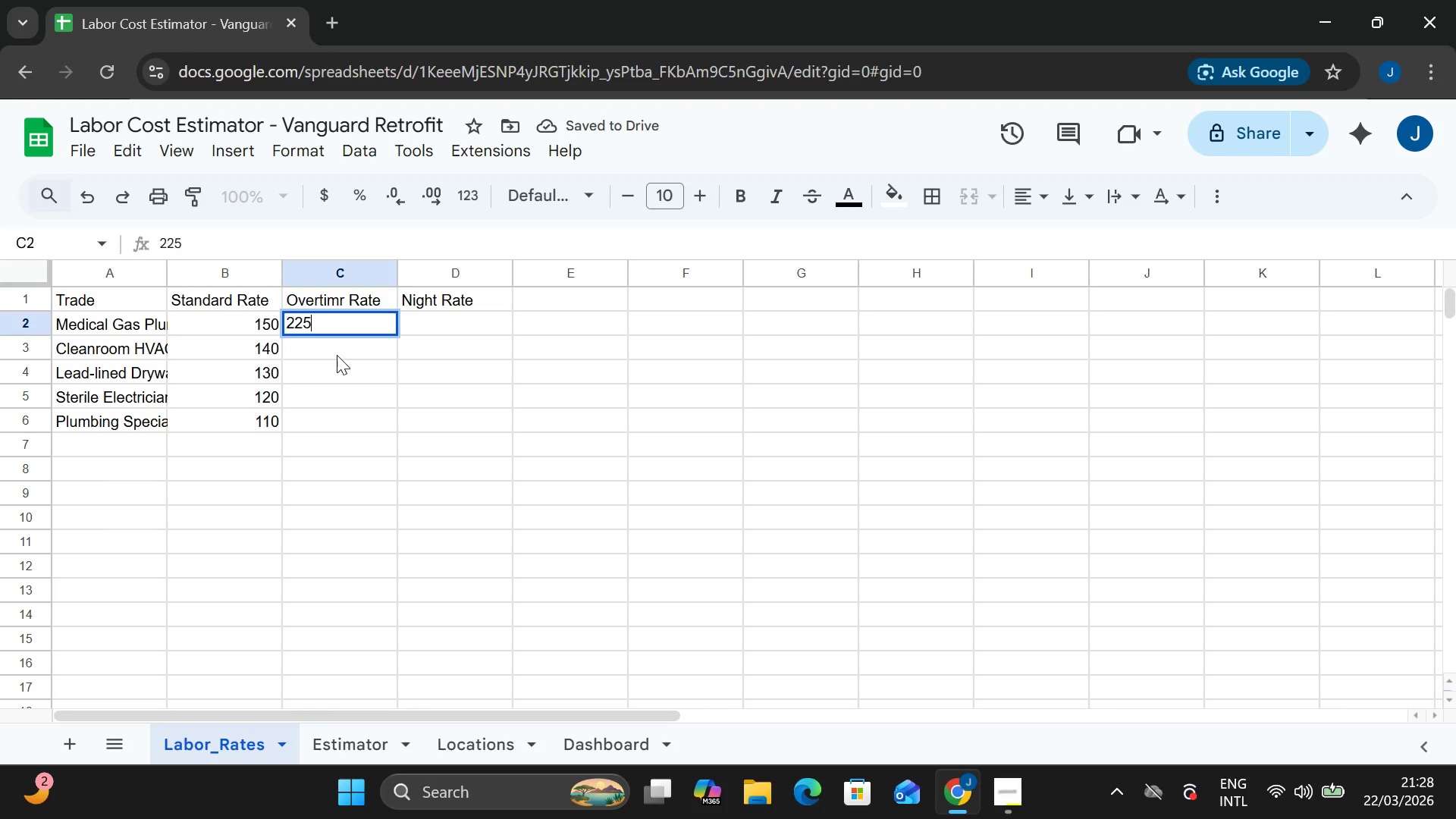 
double_click([331, 343])
 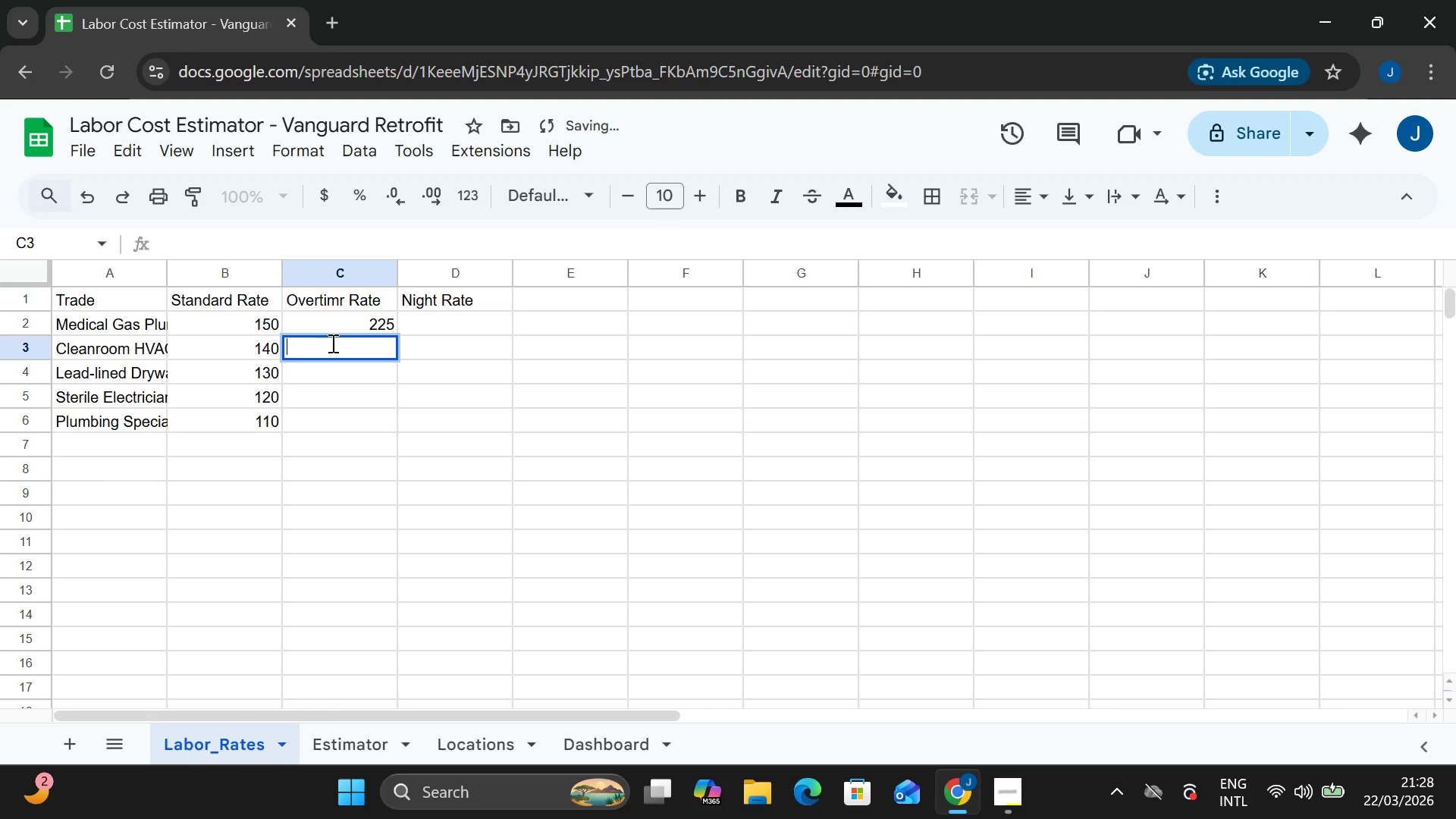 
type(210)
 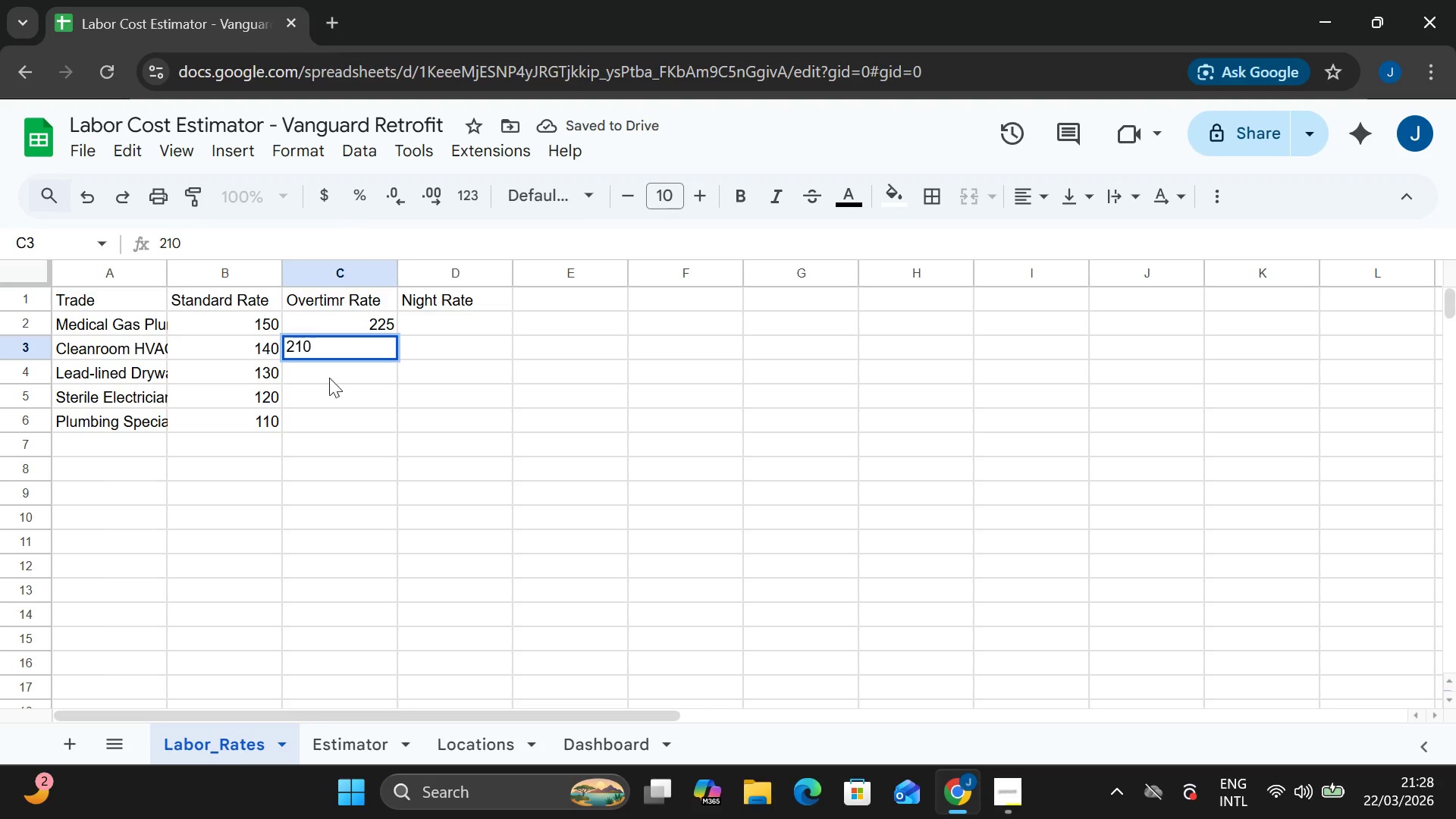 
double_click([329, 368])
 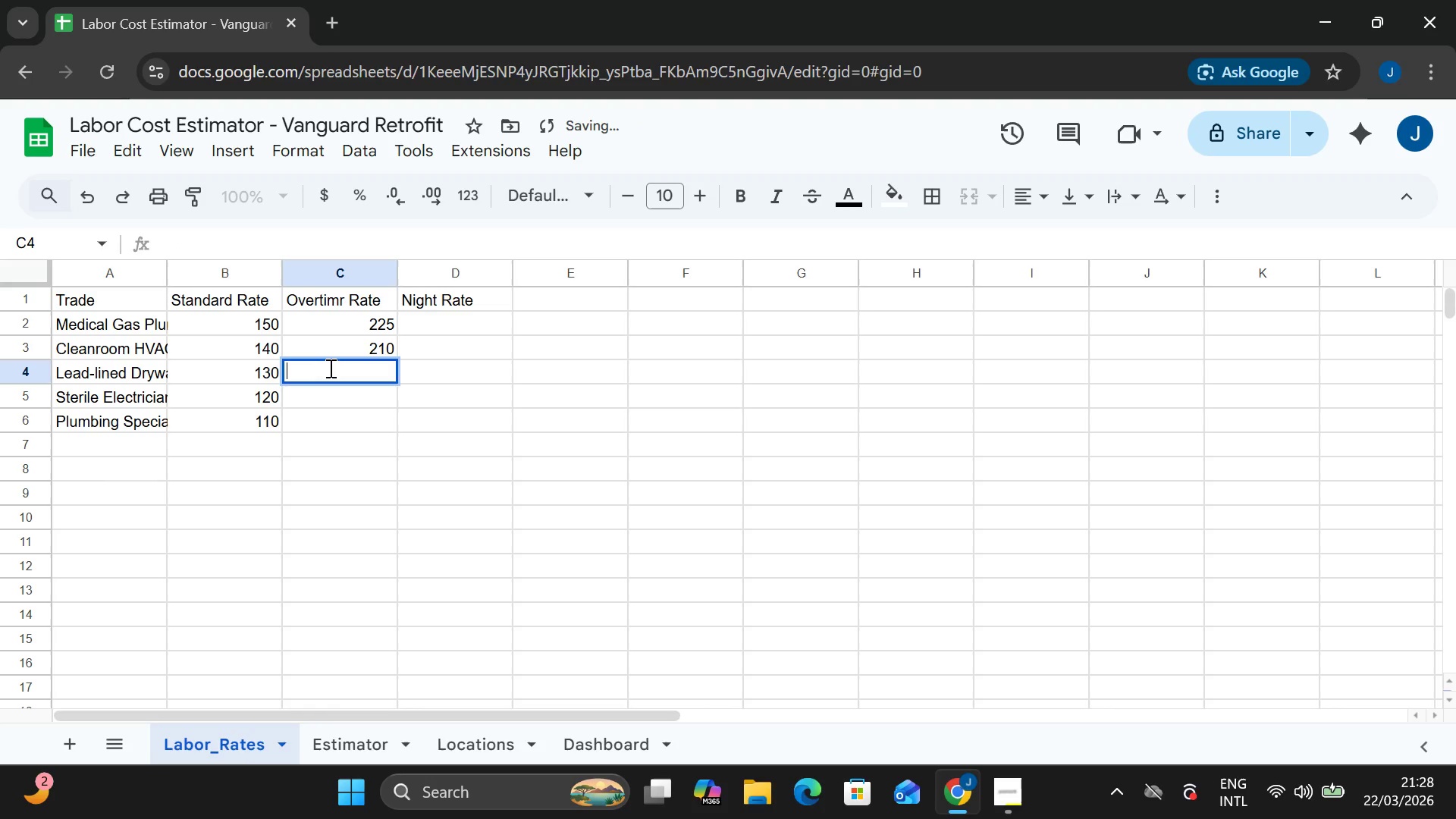 
type(195)
 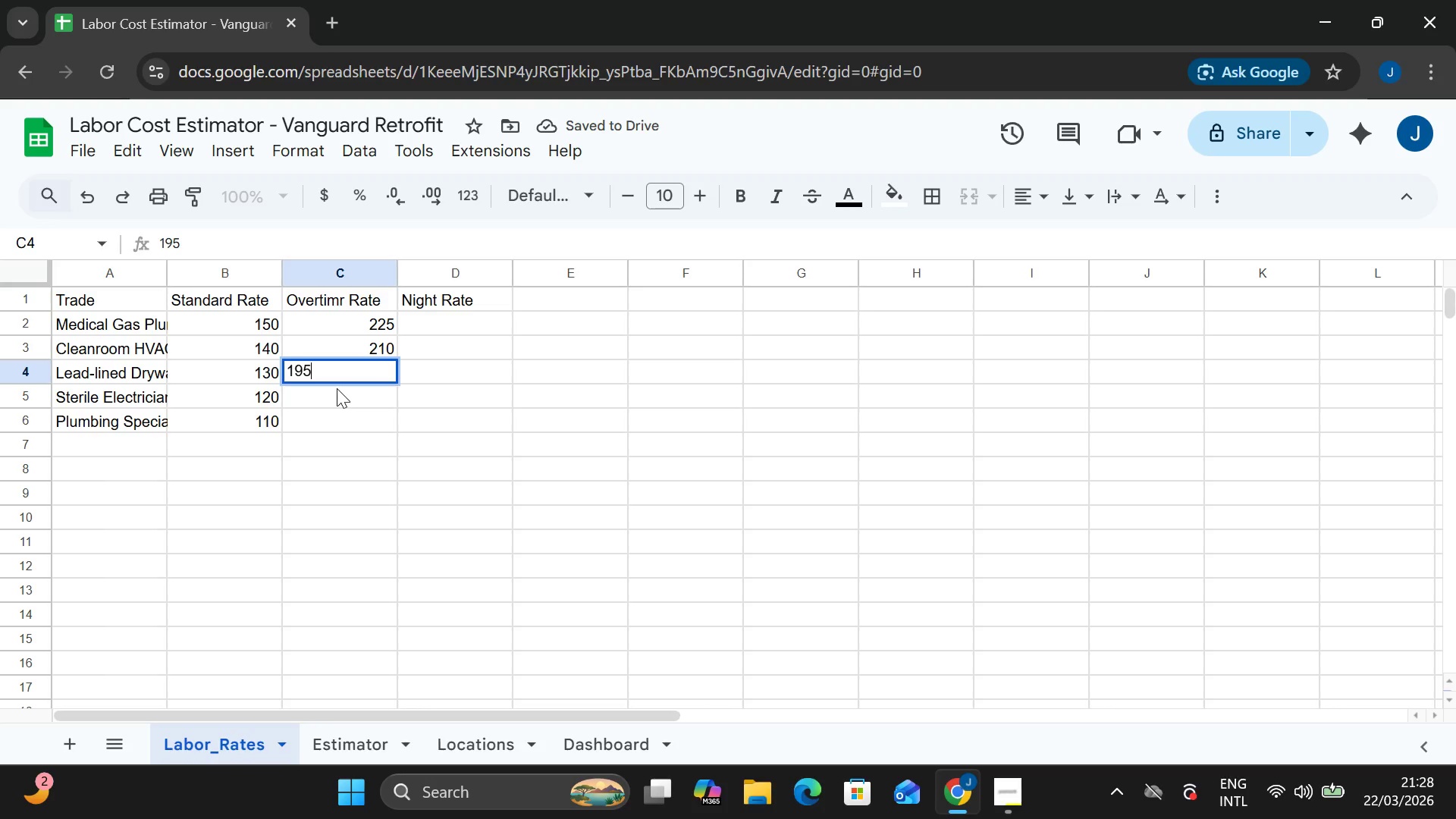 
double_click([344, 389])
 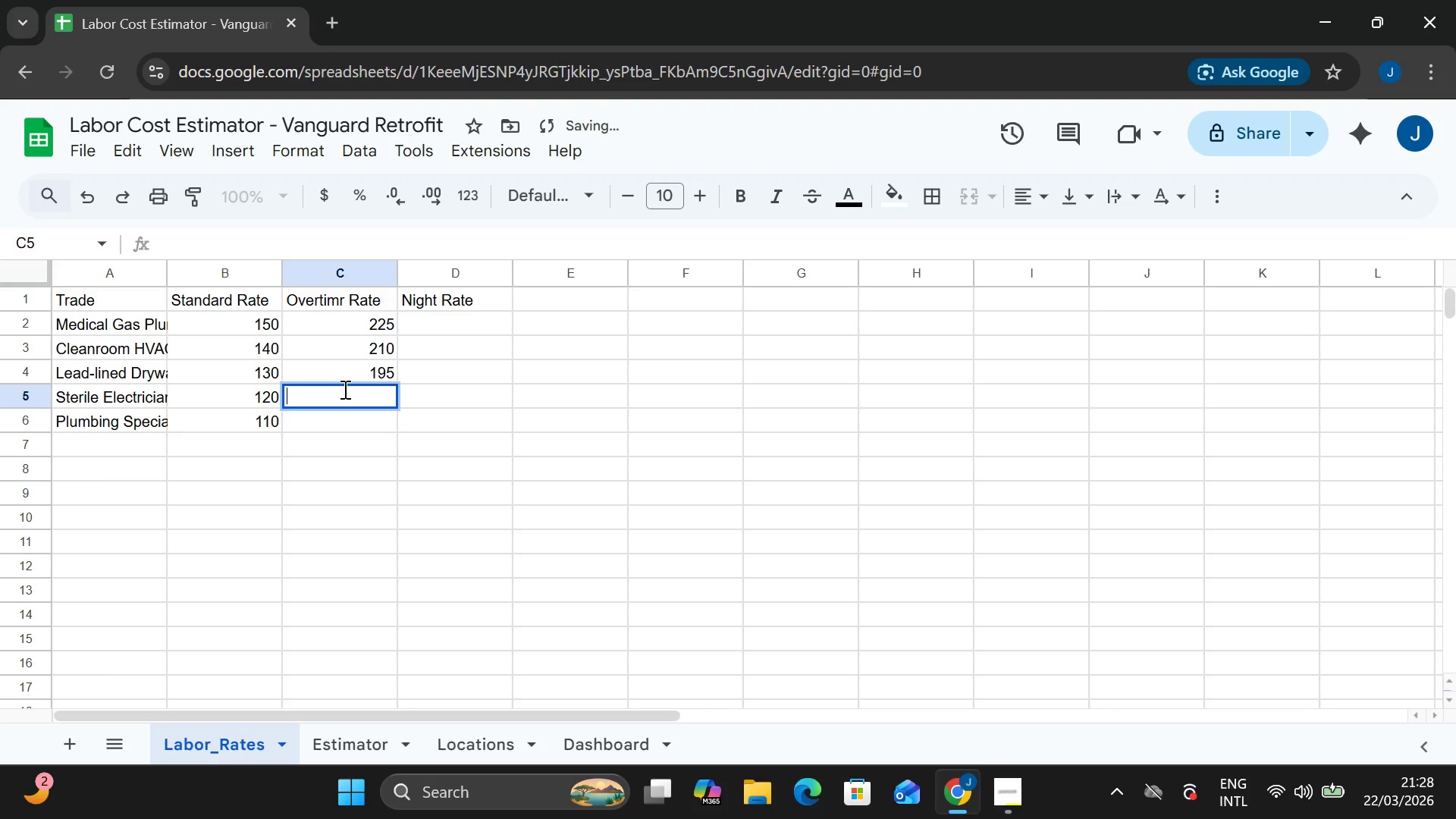 
type(180)
 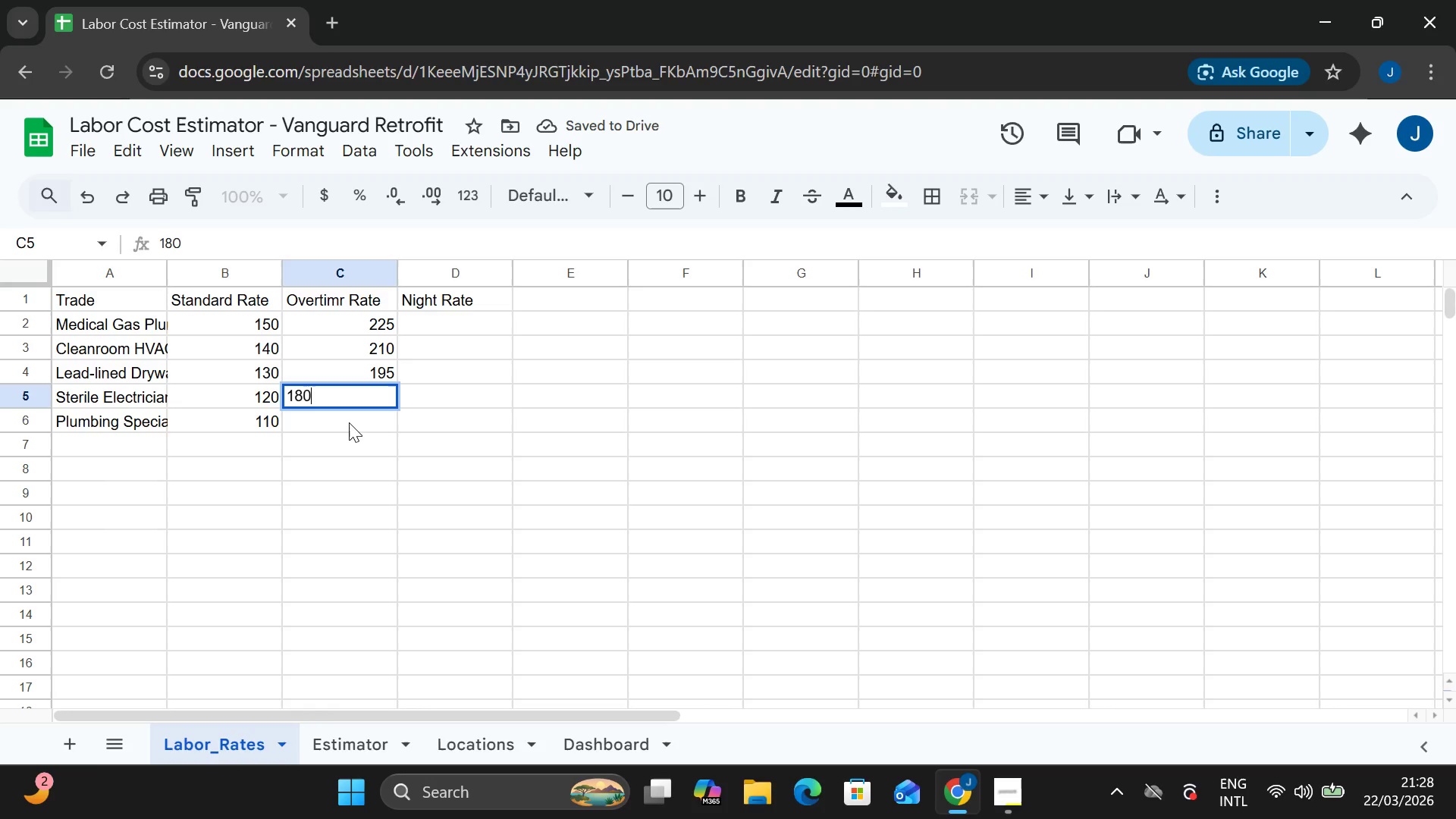 
double_click([349, 422])
 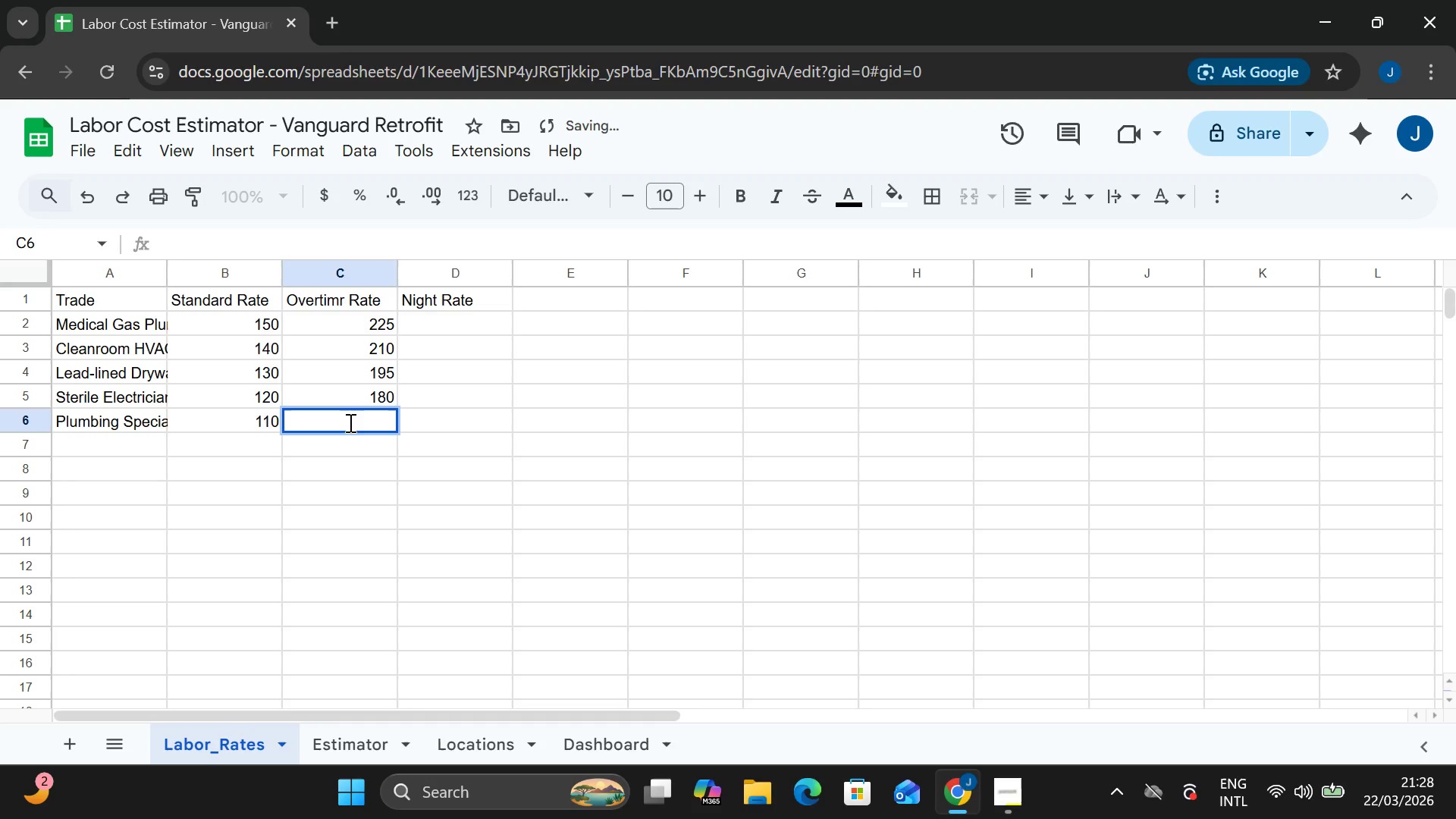 
type(165)
 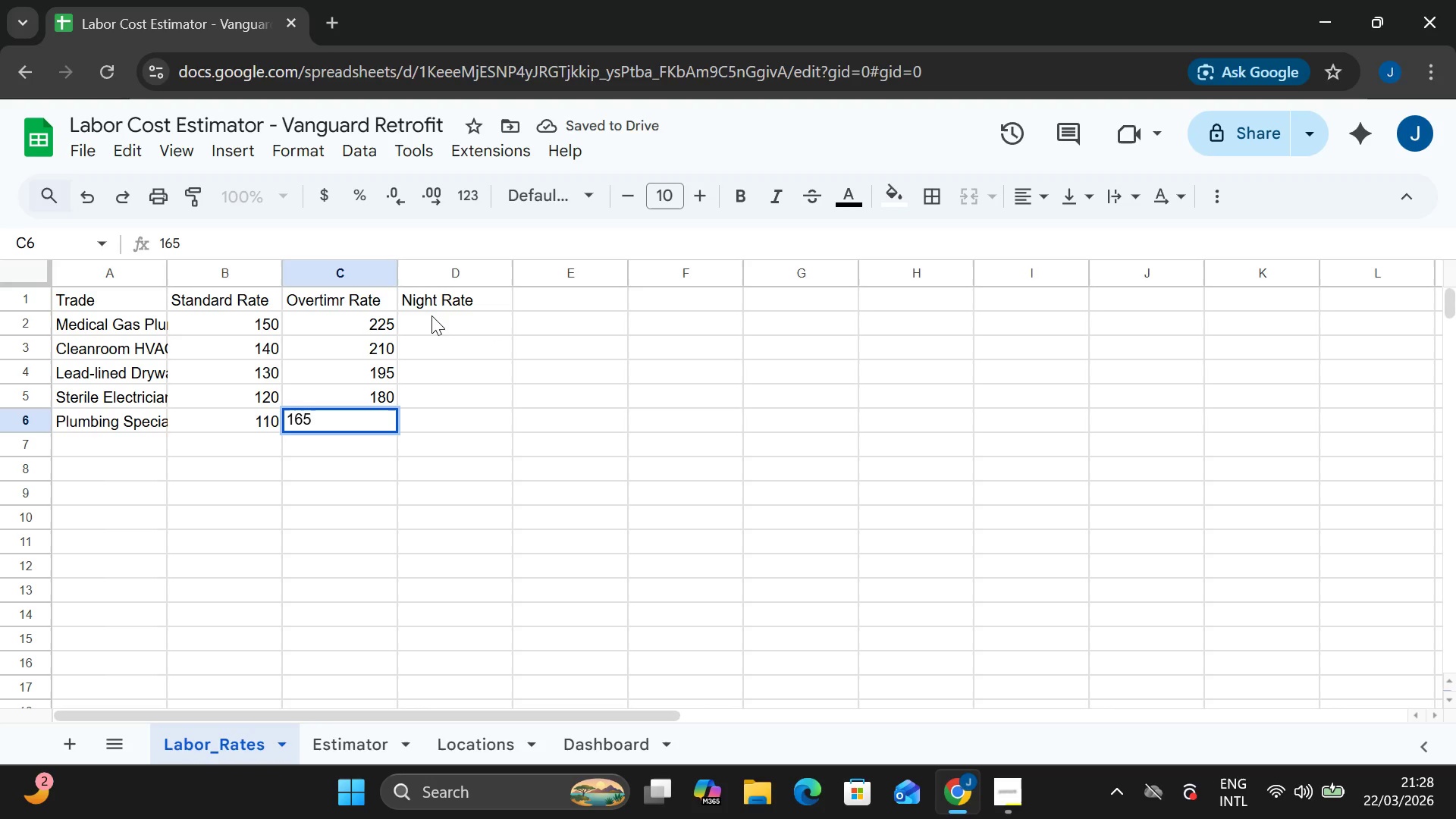 
double_click([434, 313])
 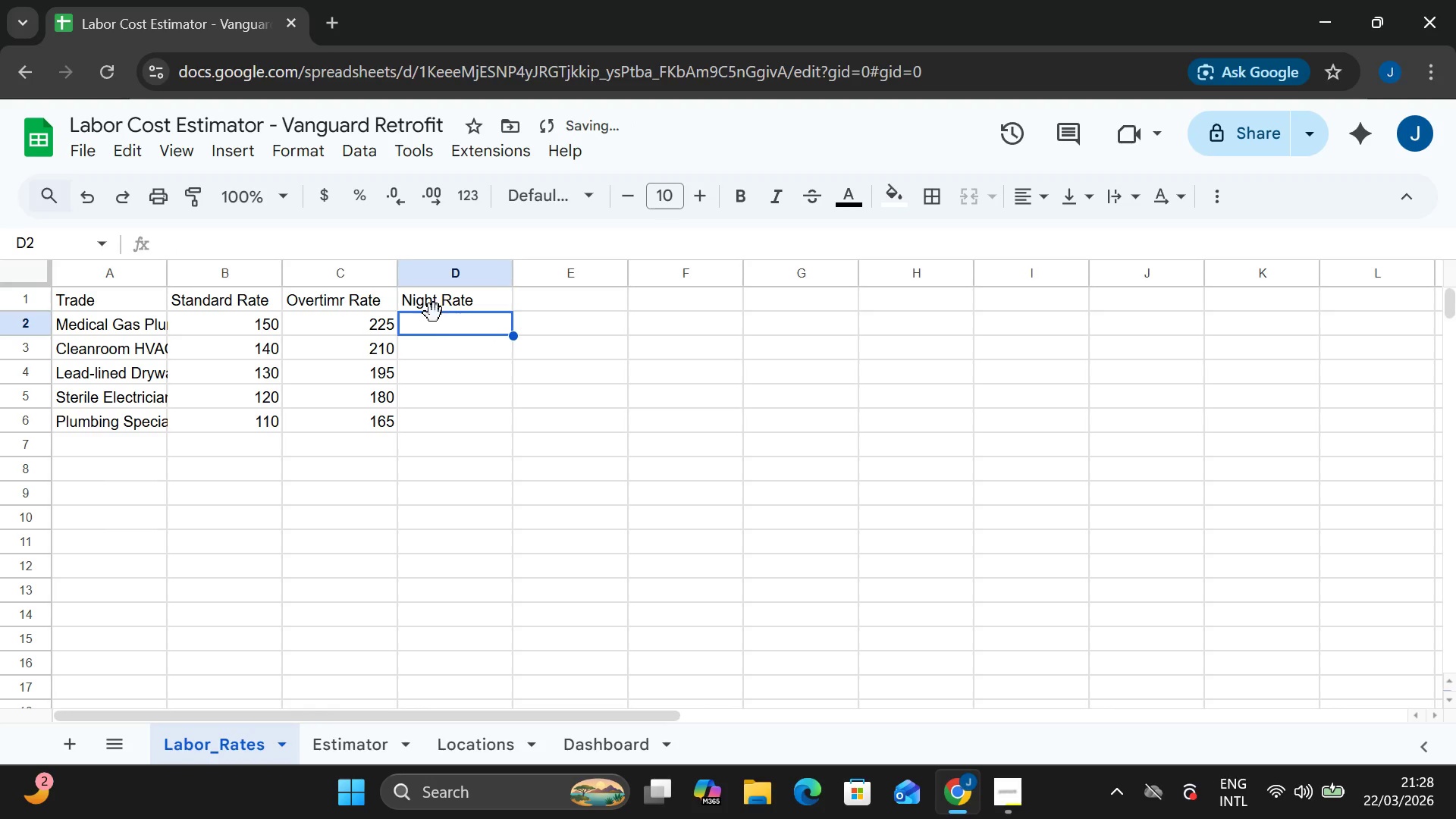 
type(270)
 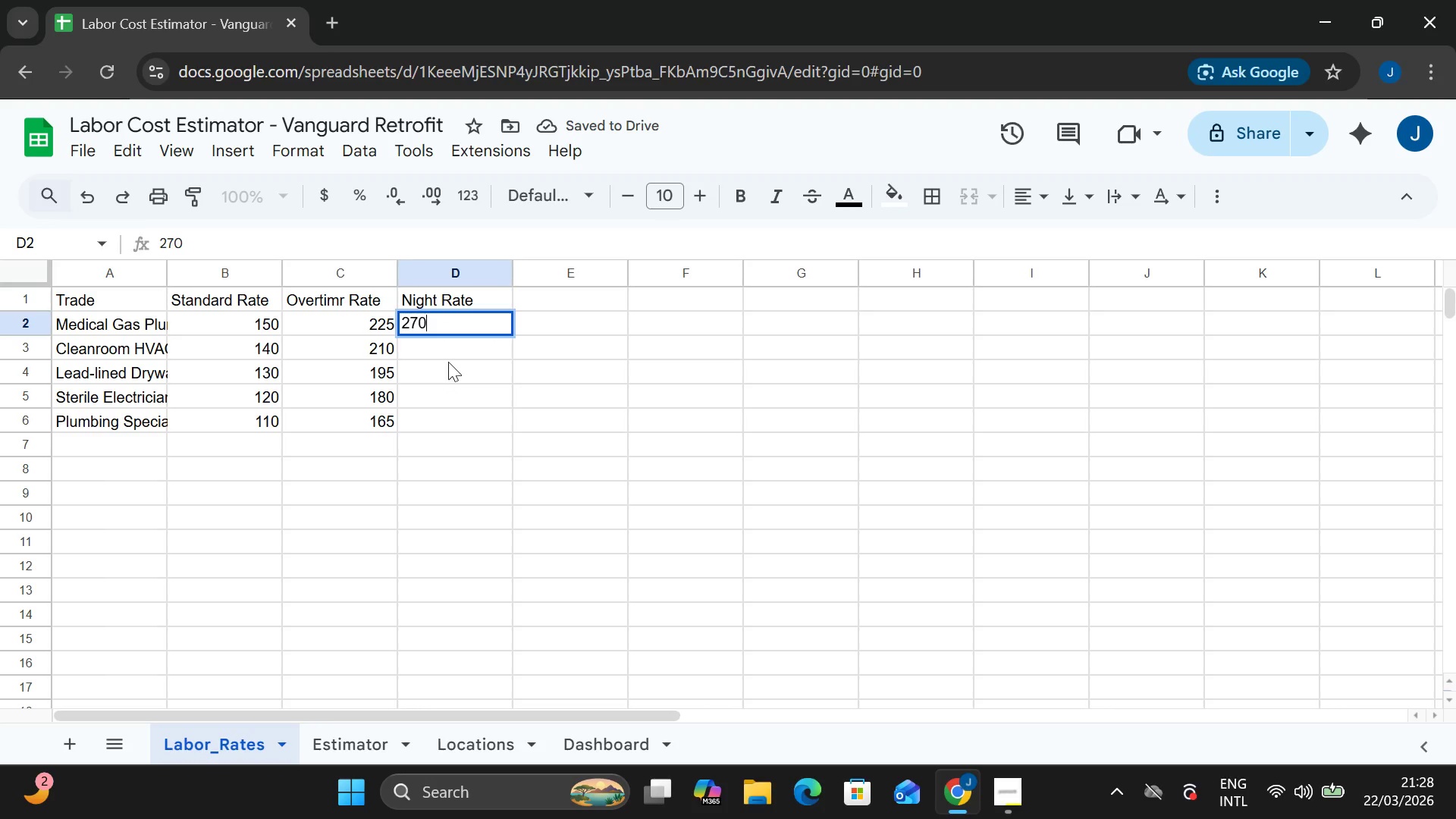 
left_click([447, 352])
 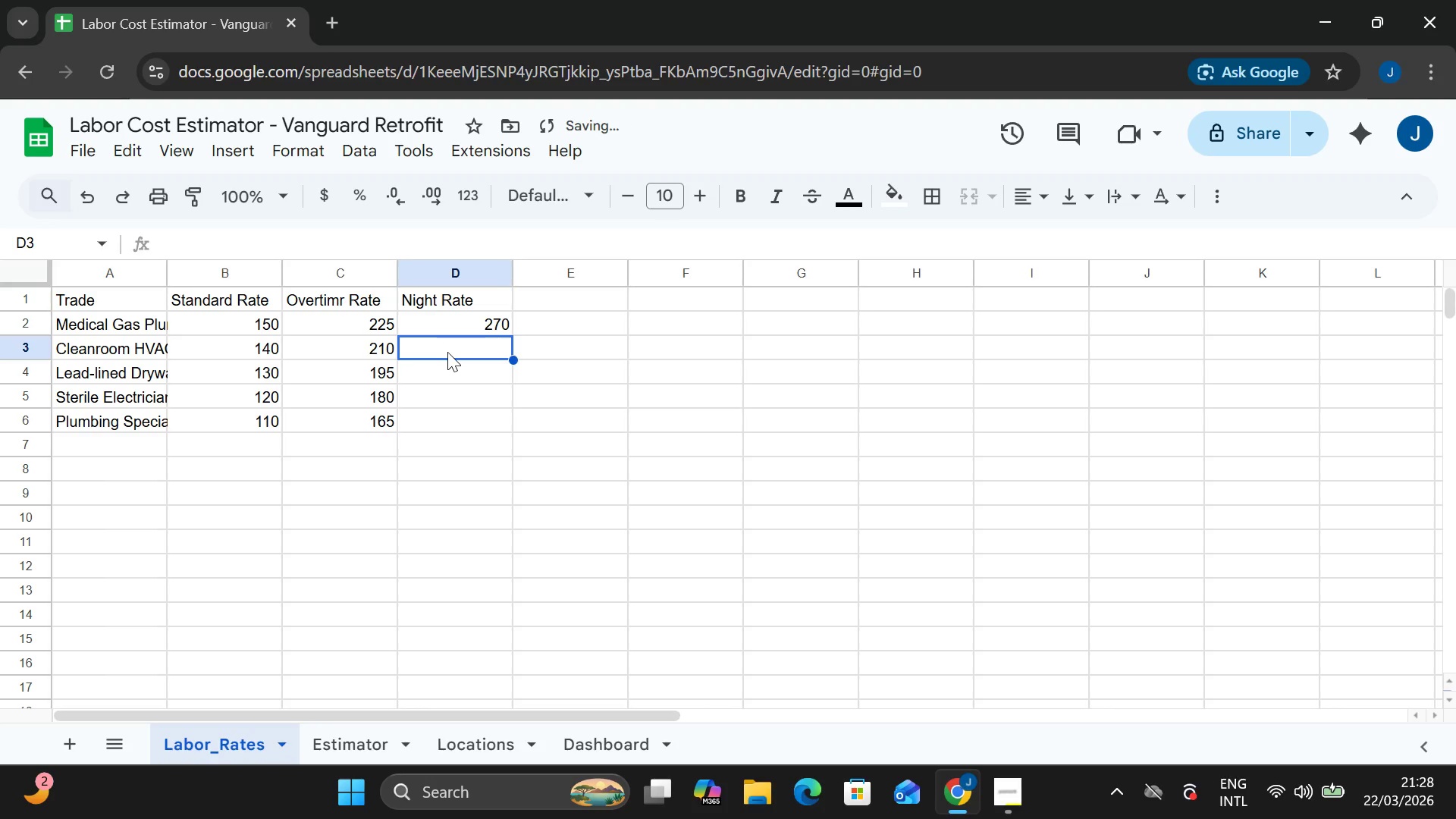 
type(250)
 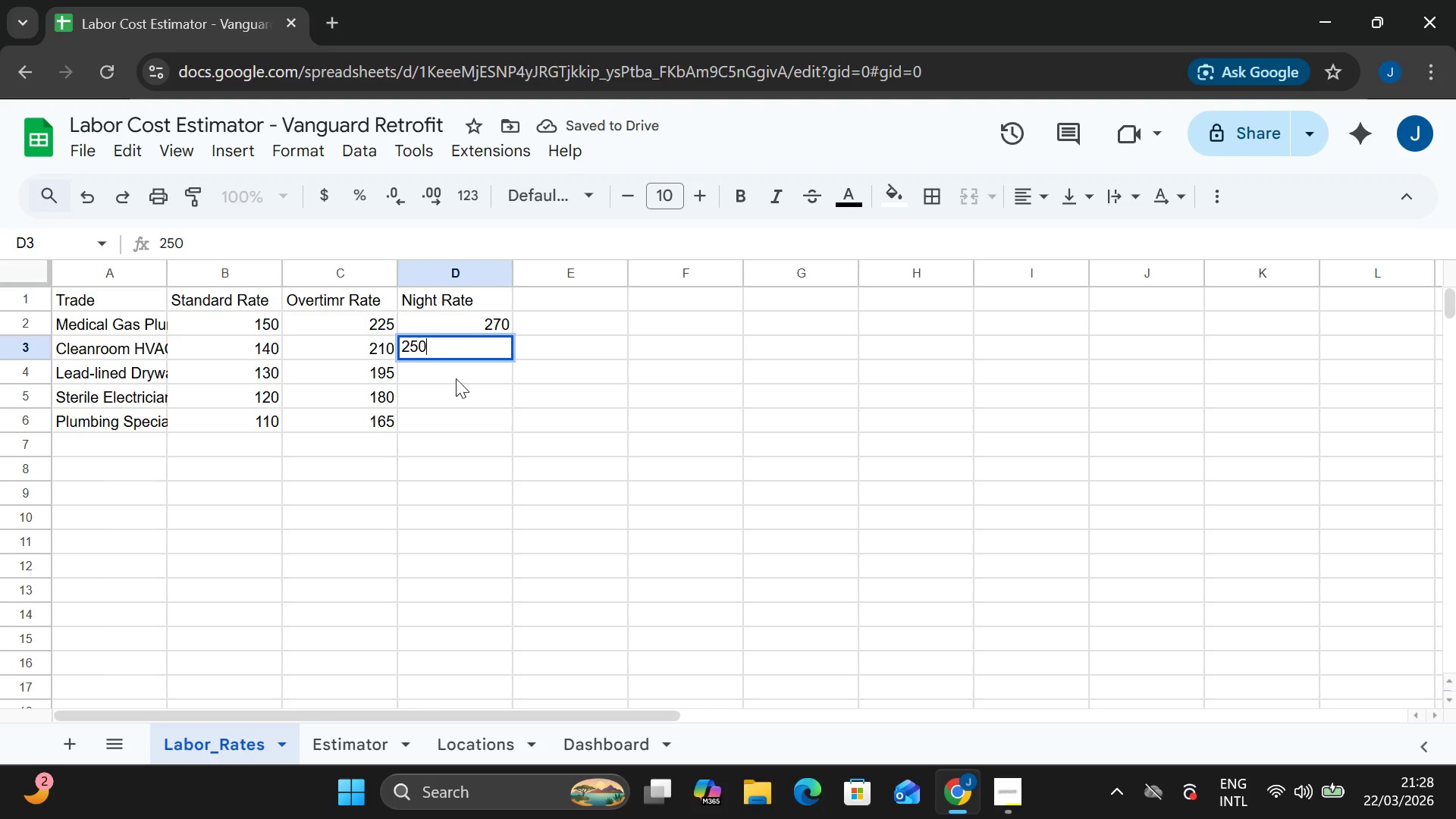 
double_click([456, 372])
 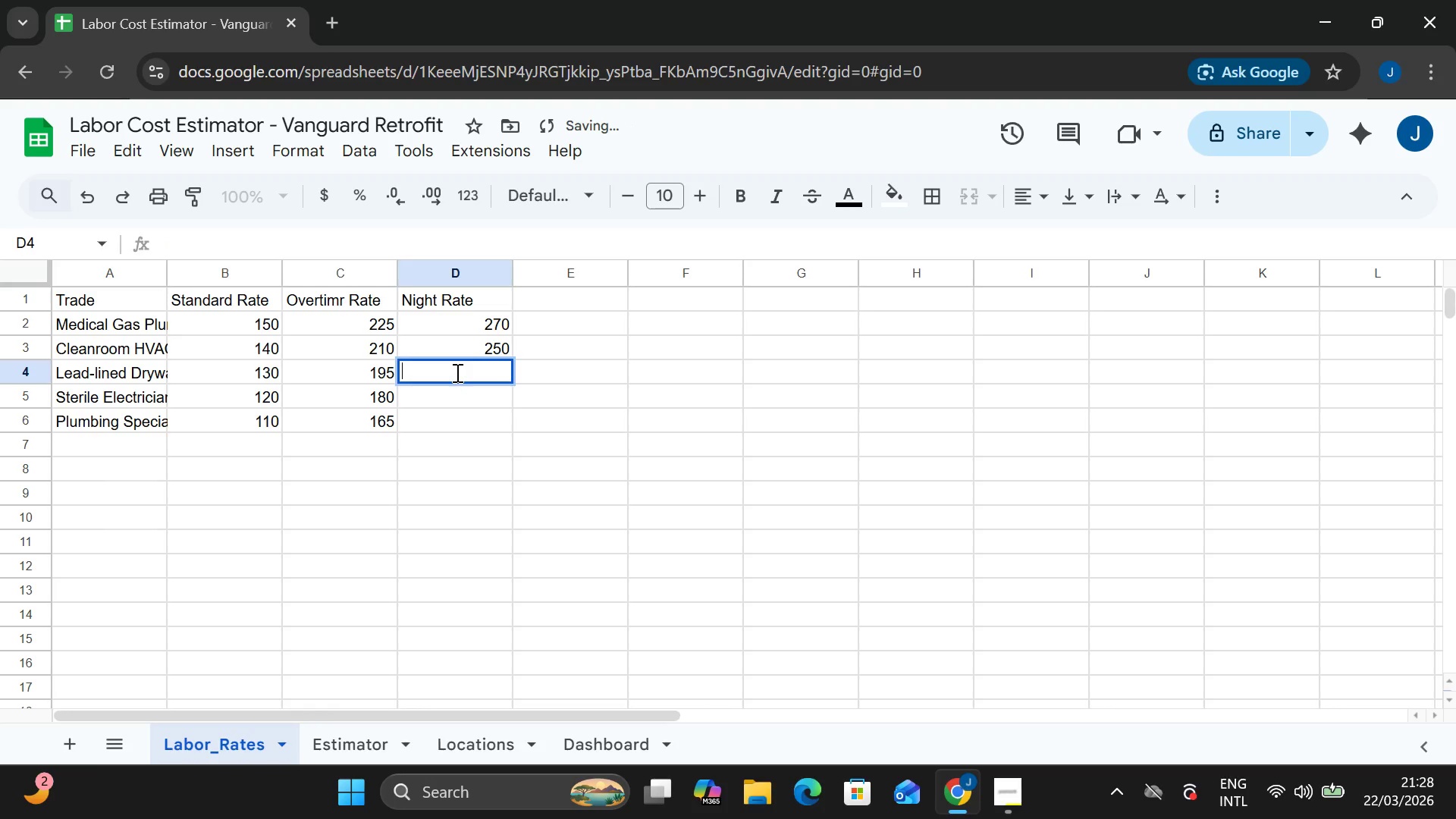 
type(230)
 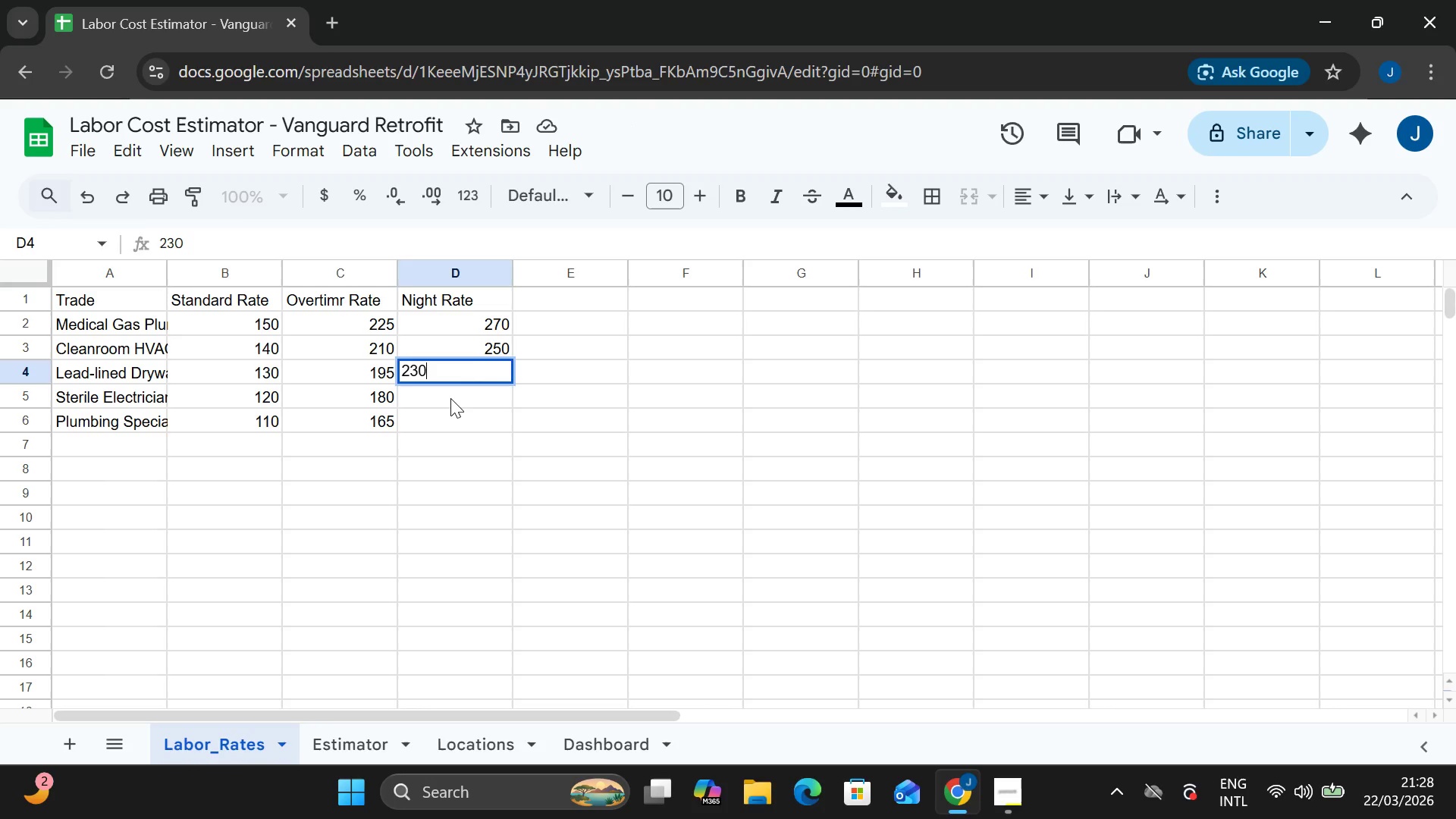 
double_click([443, 398])
 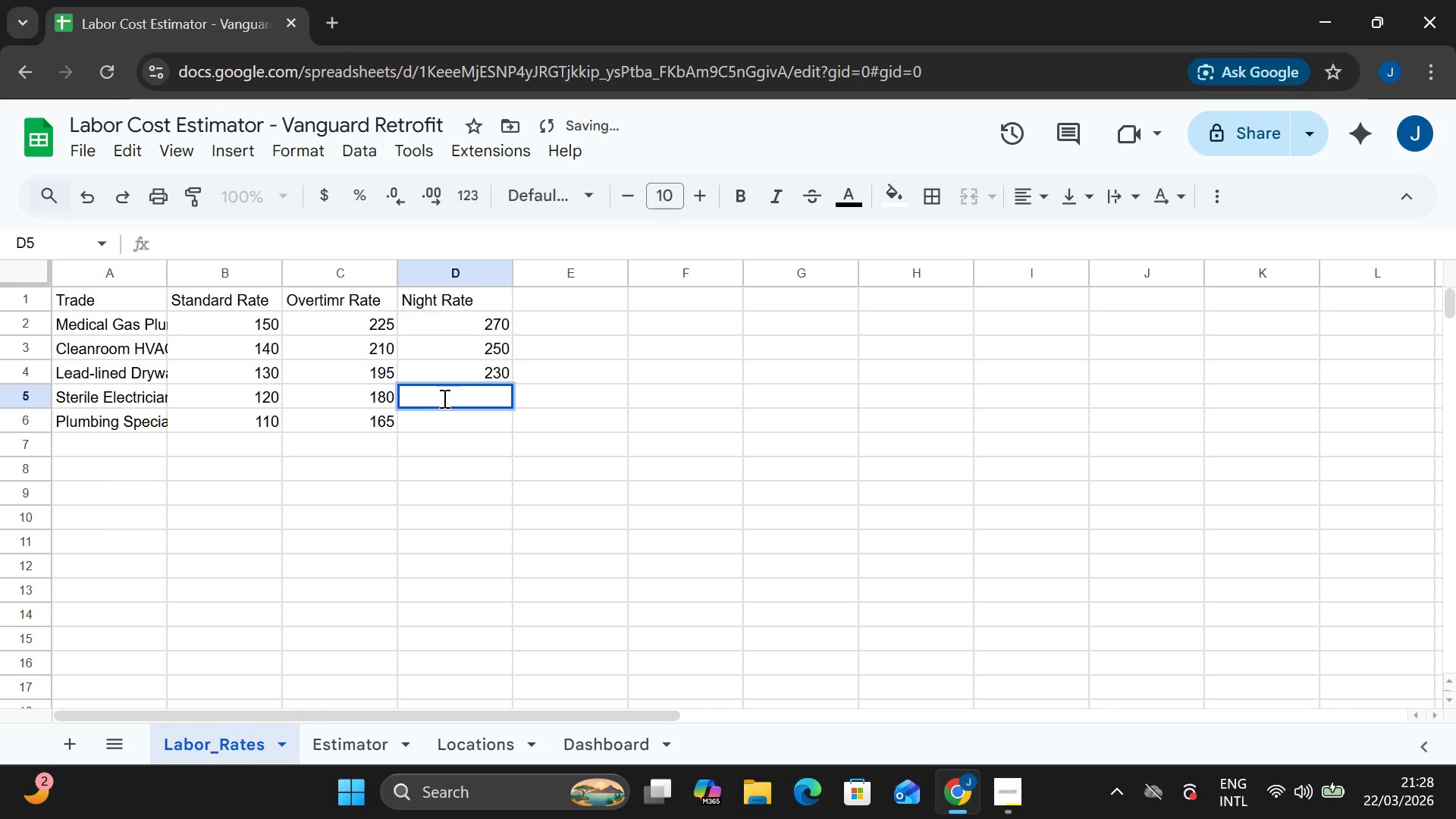 
type(210)
 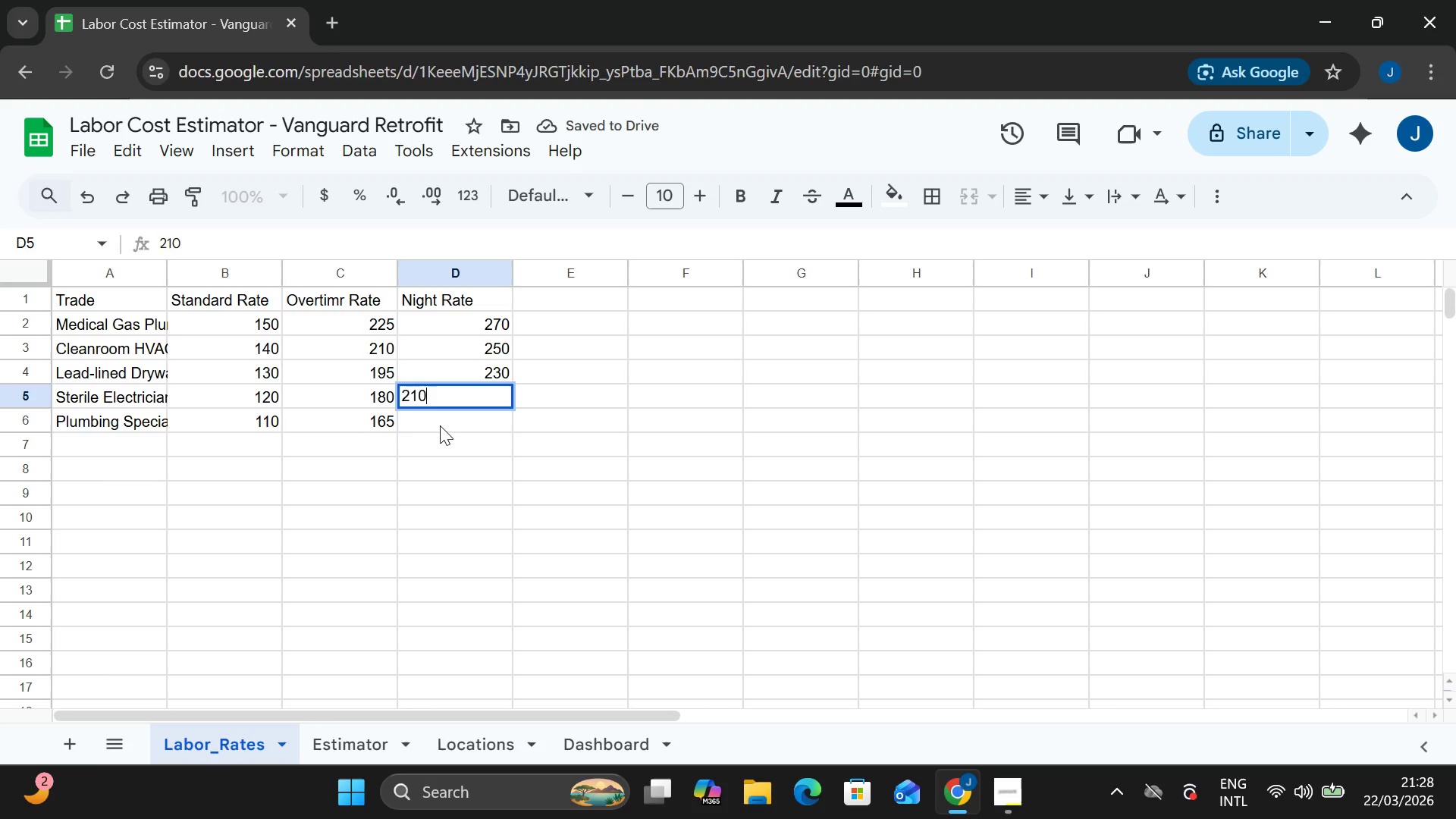 
double_click([440, 425])
 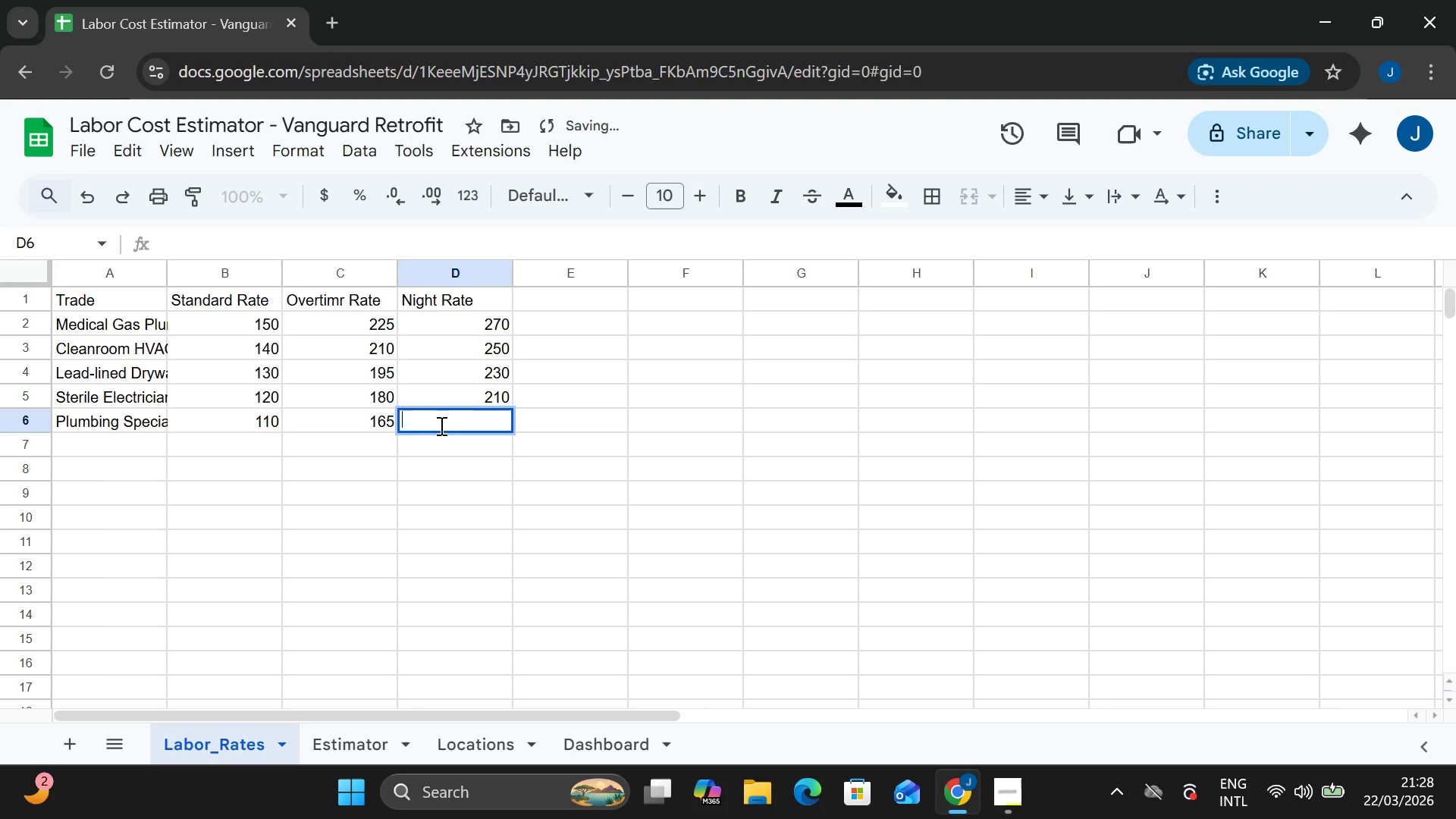 
type(200)
 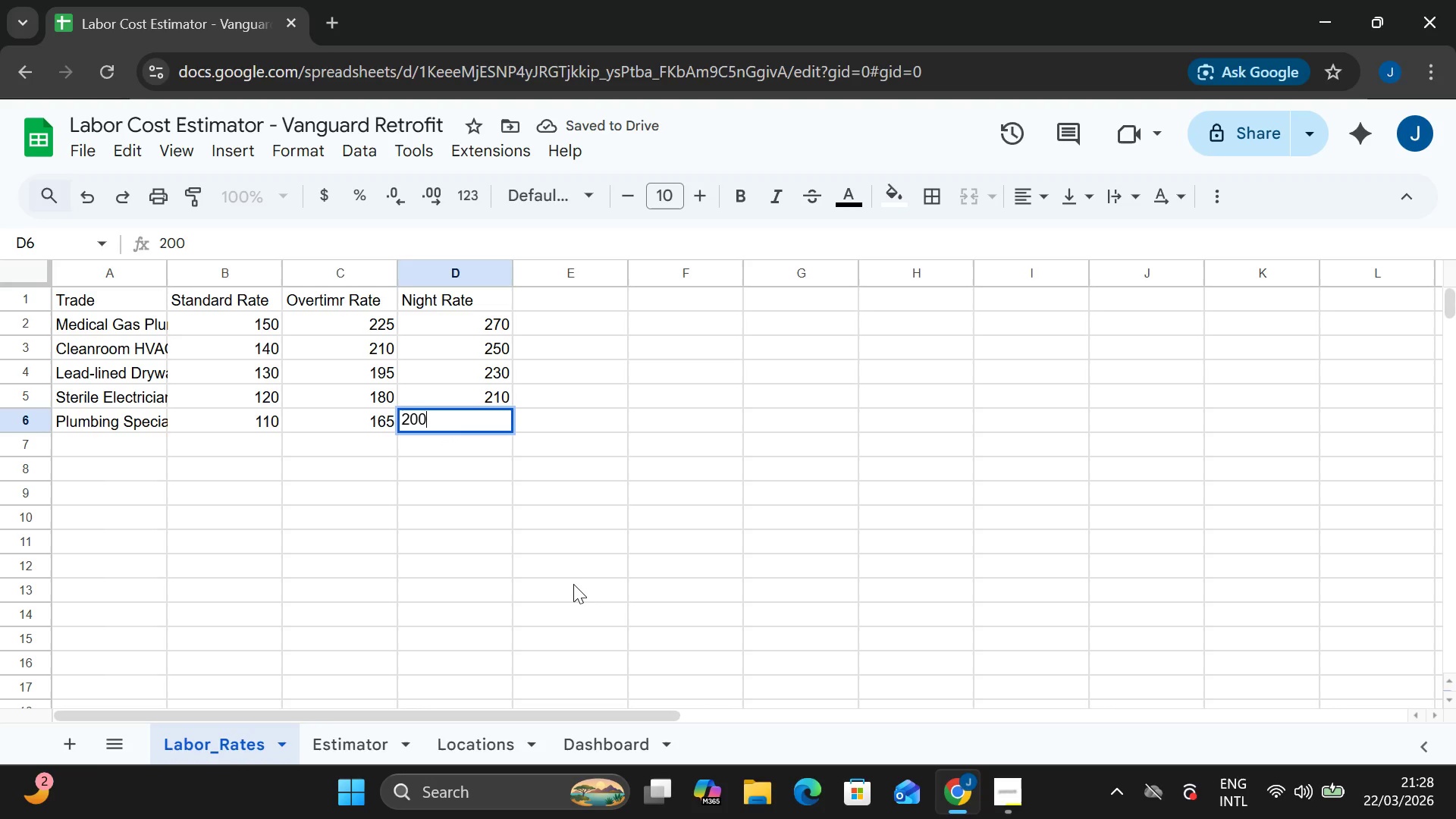 
right_click([573, 584])
 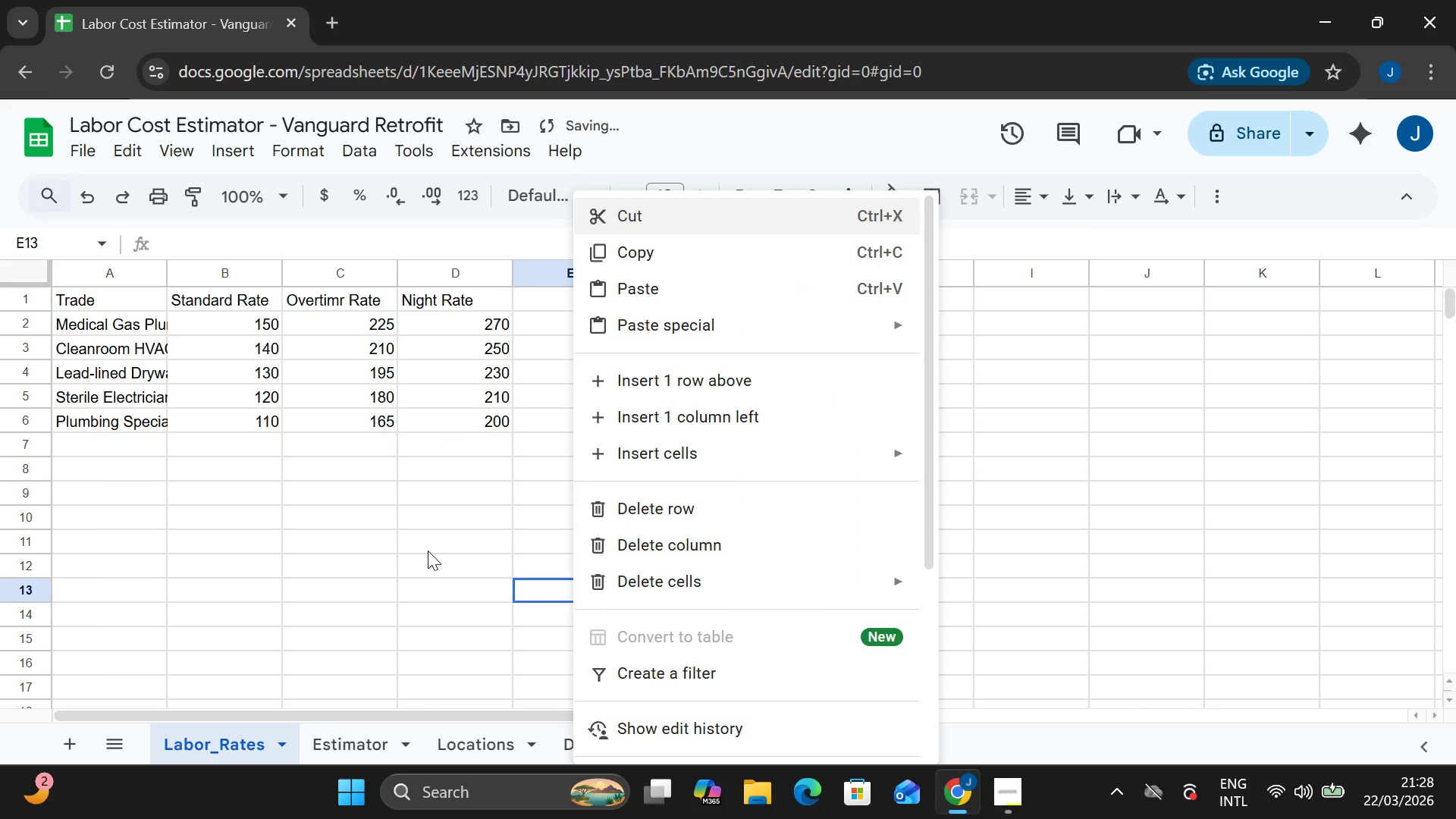 
left_click([424, 549])
 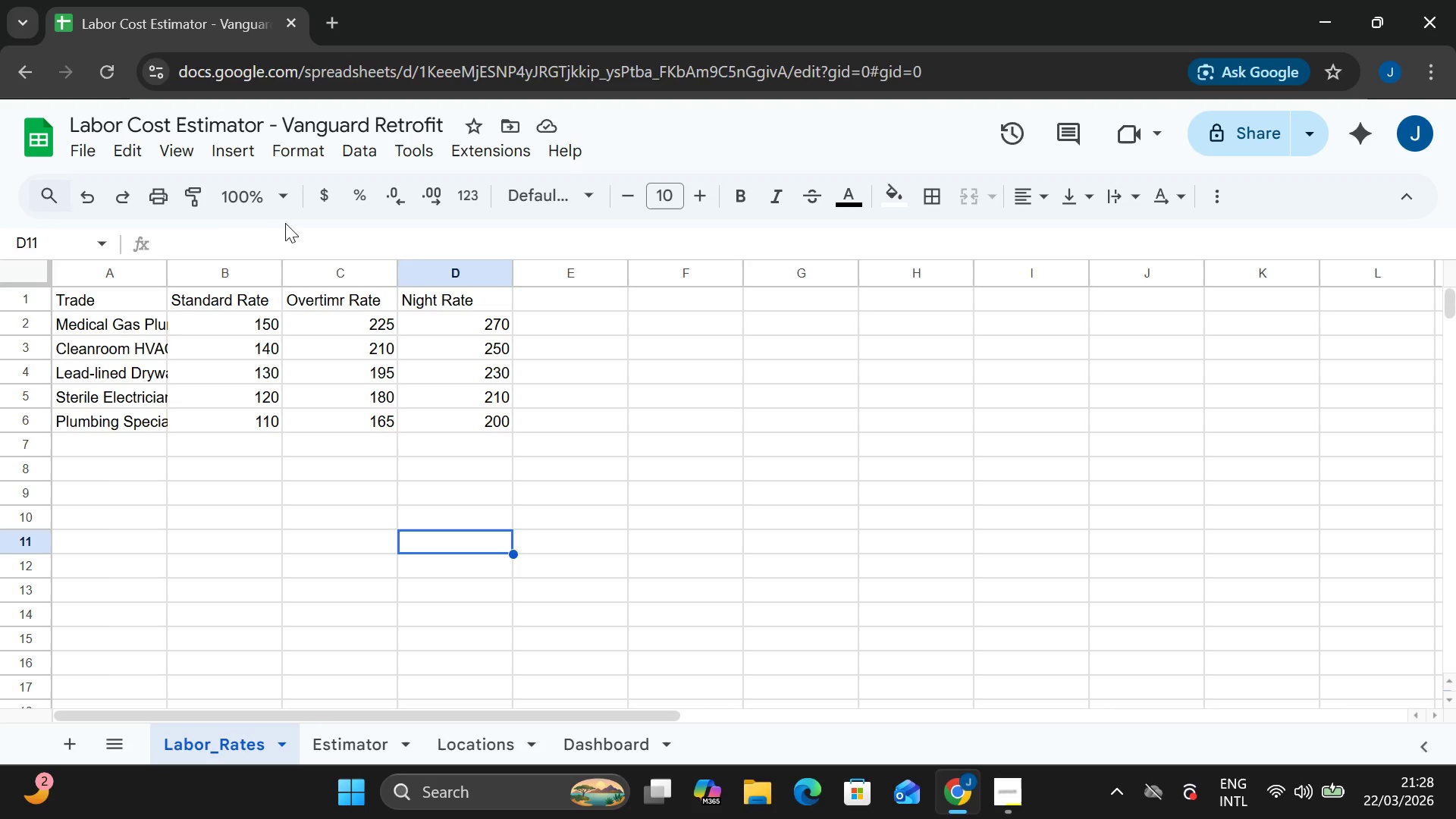 
wait(5.53)
 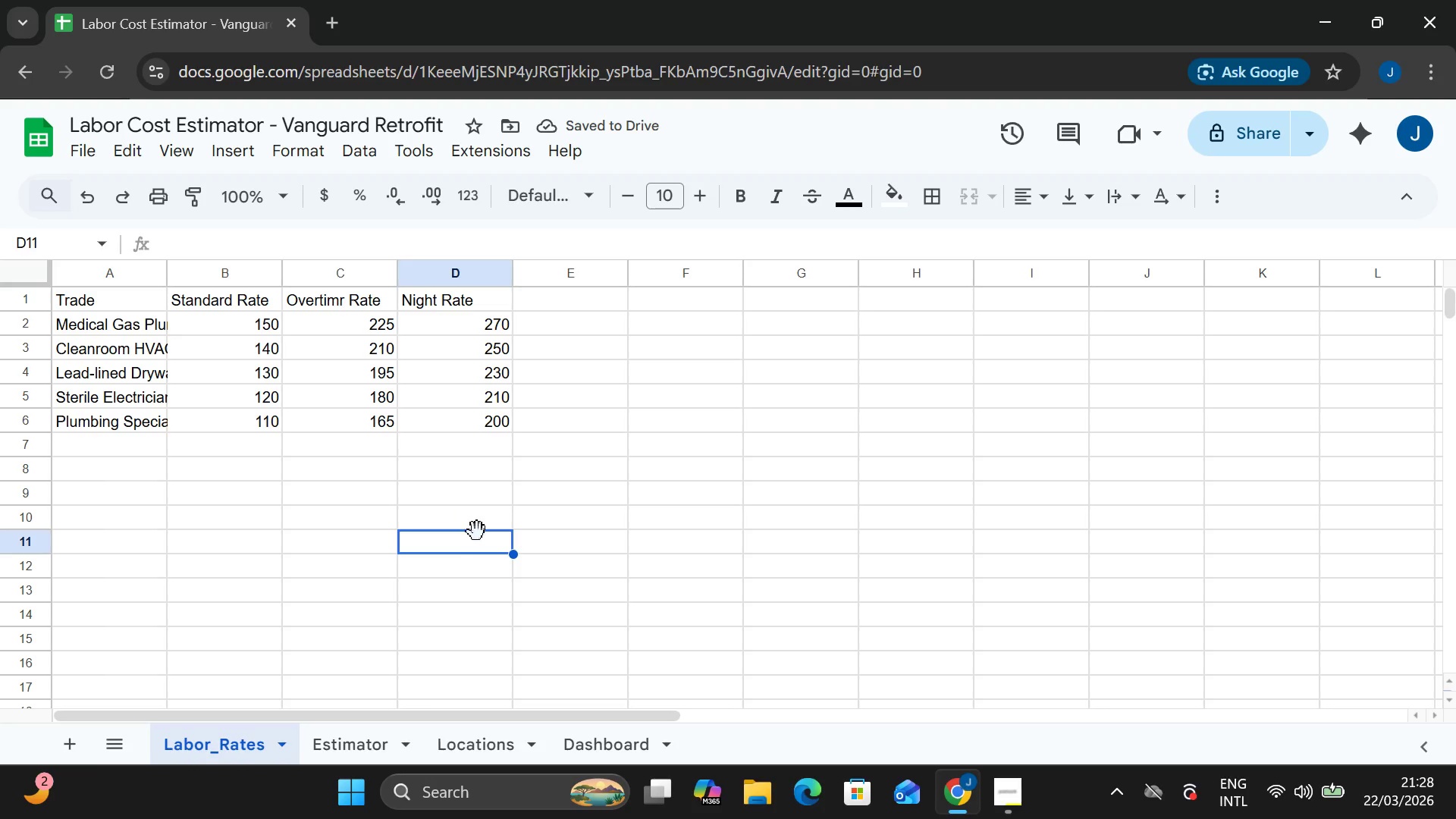 
double_click([18, 240])
 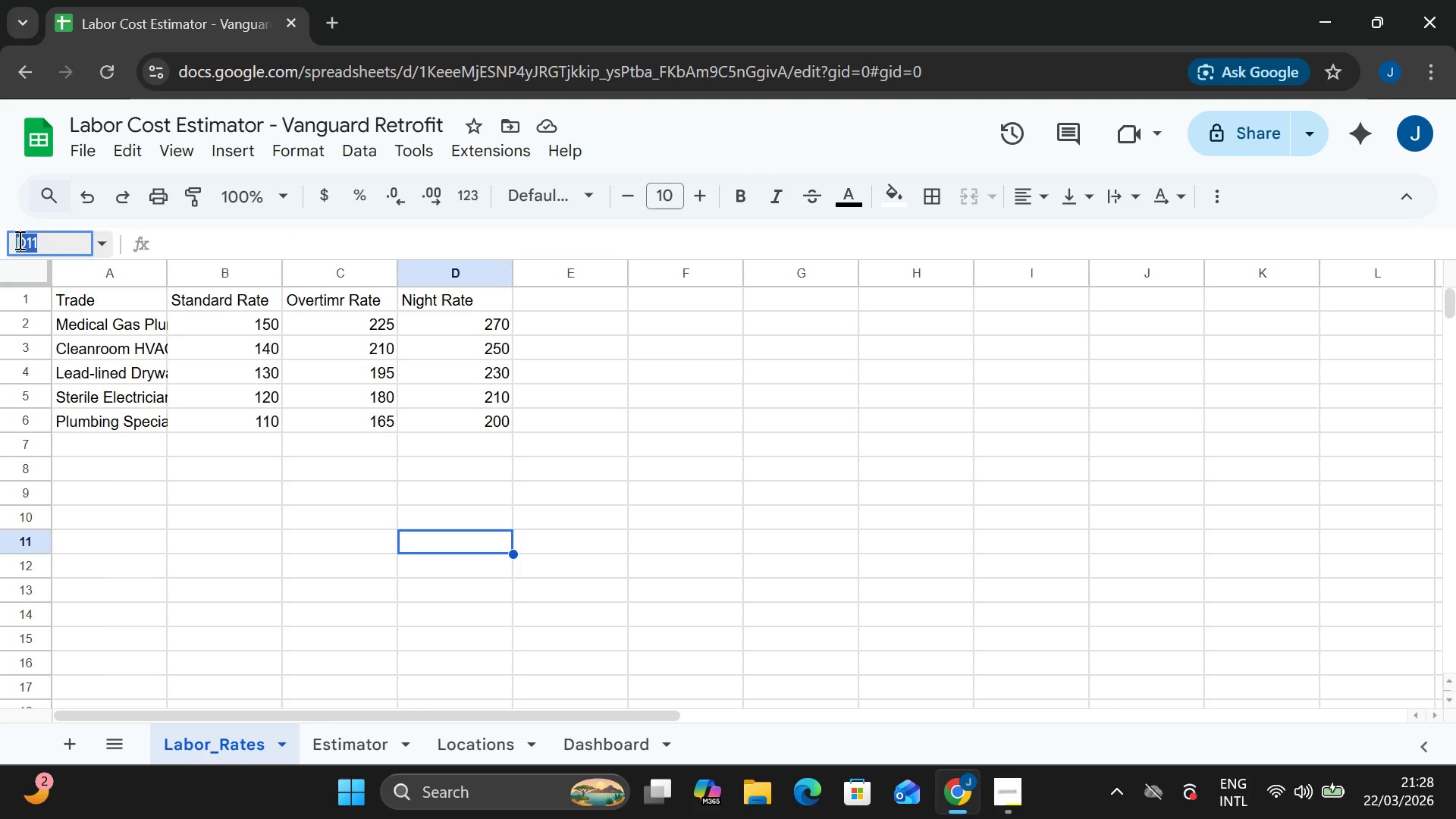 
type(A1;)
key(Backspace)
type(:D6)
 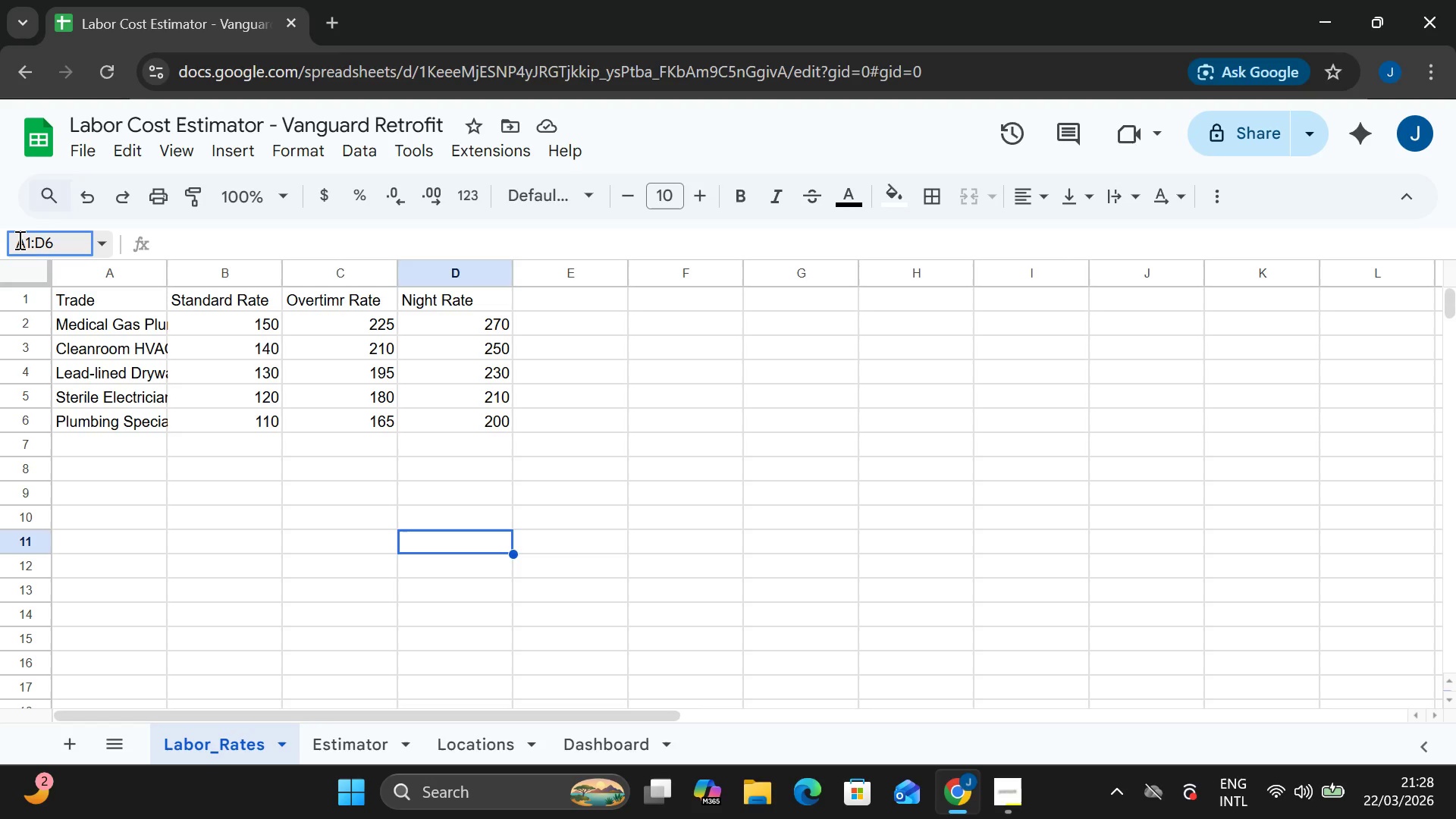 
key(Enter)
 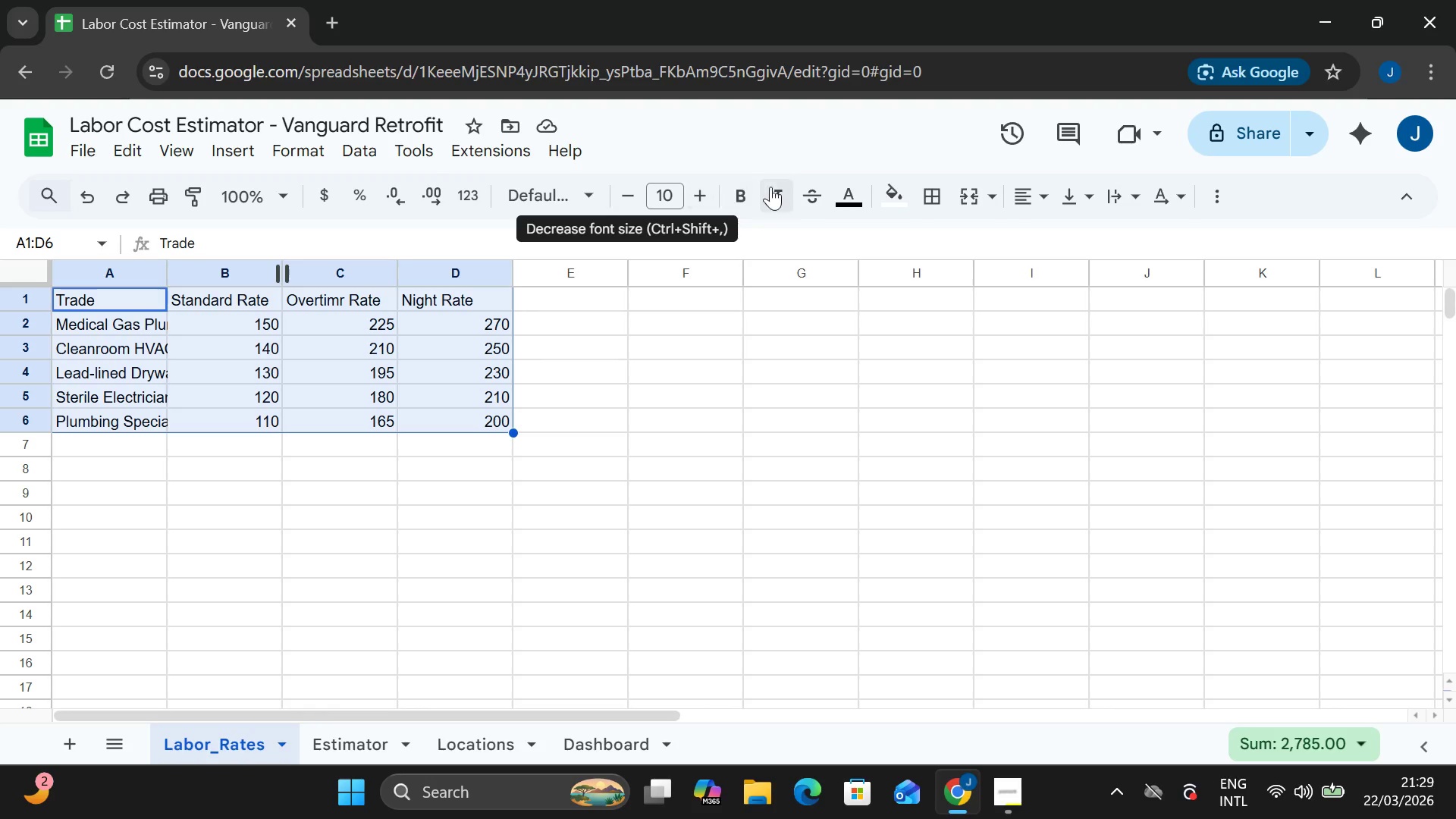 
wait(7.08)
 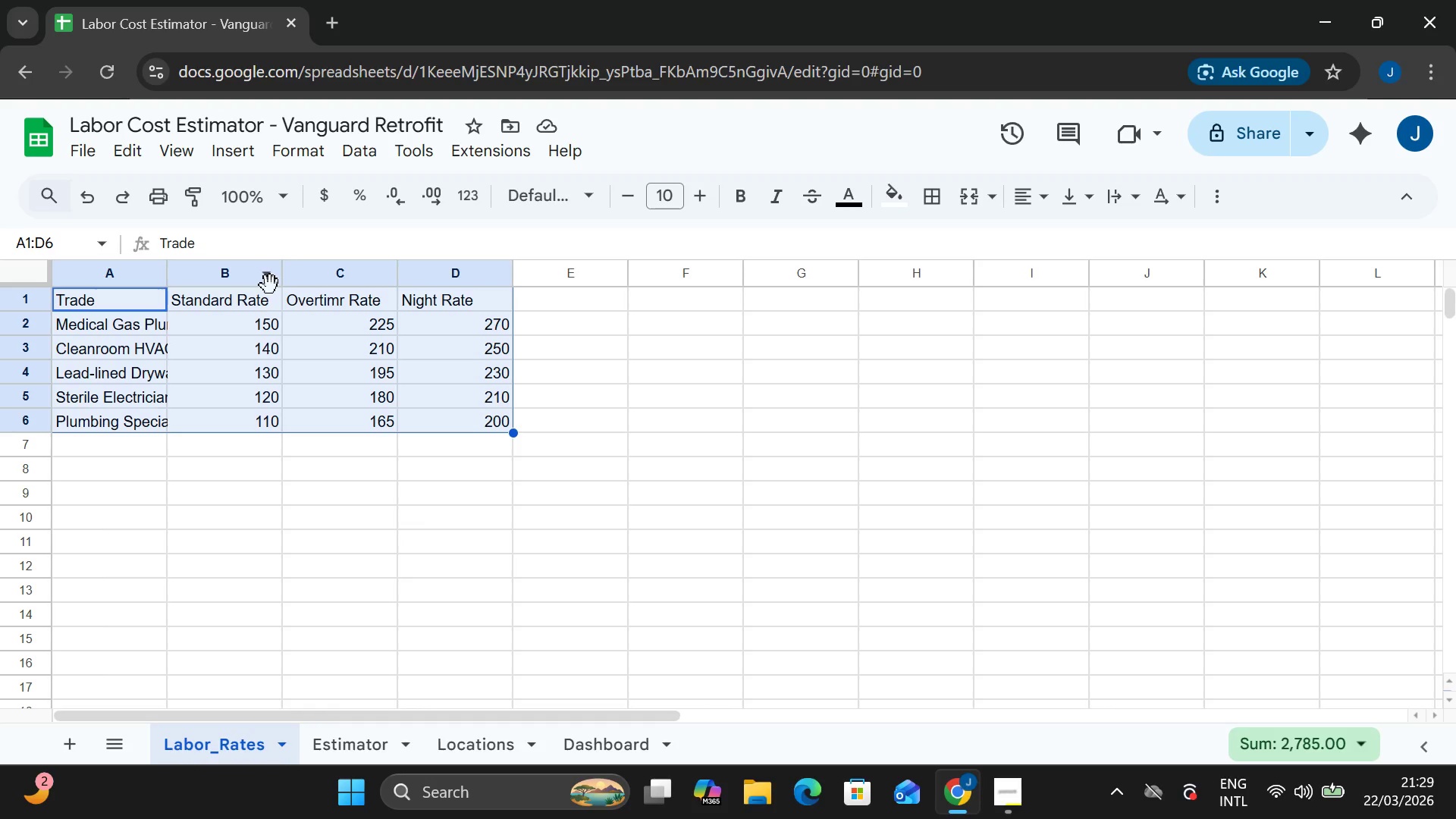 
left_click([932, 192])
 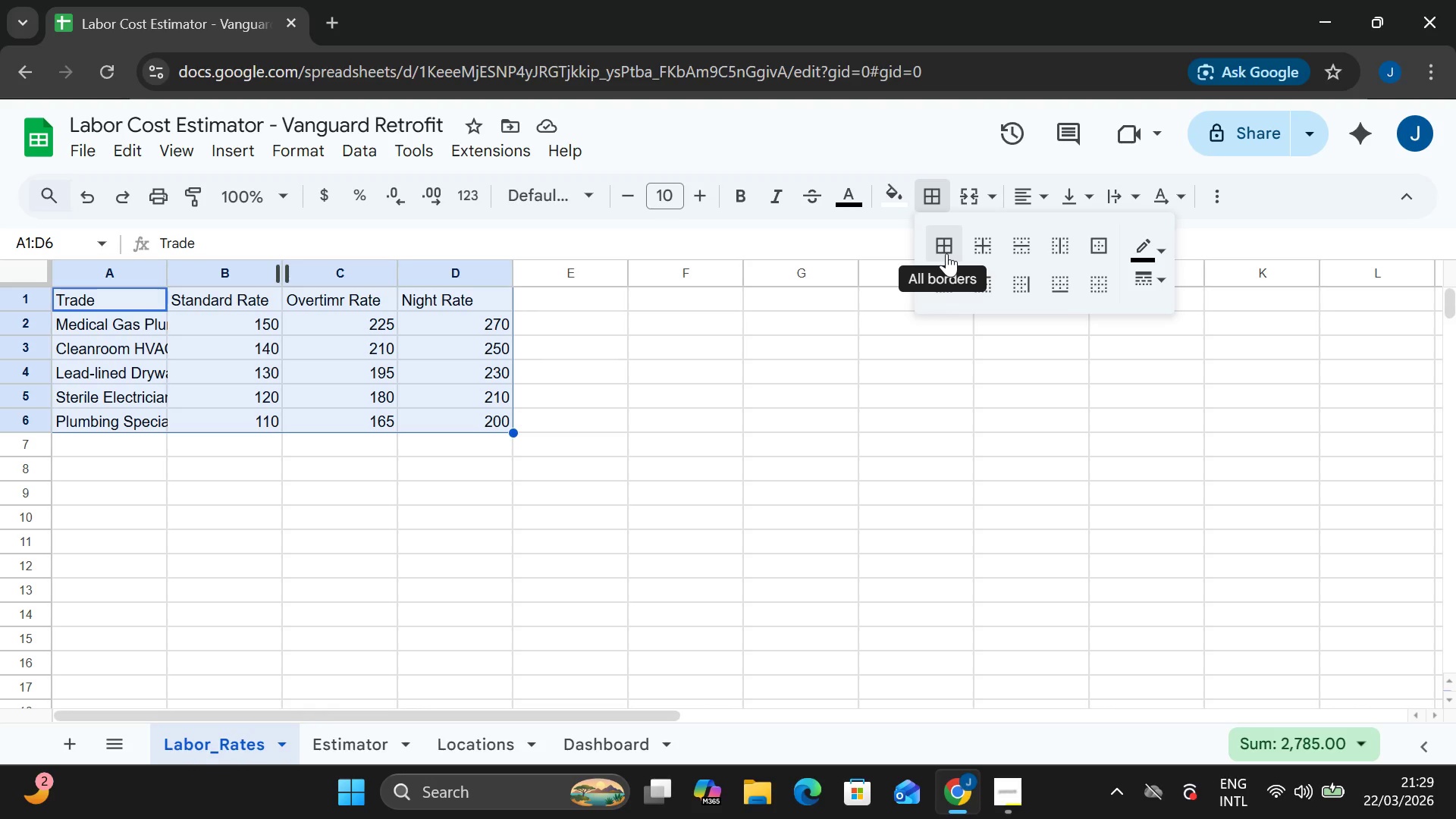 
left_click([946, 253])
 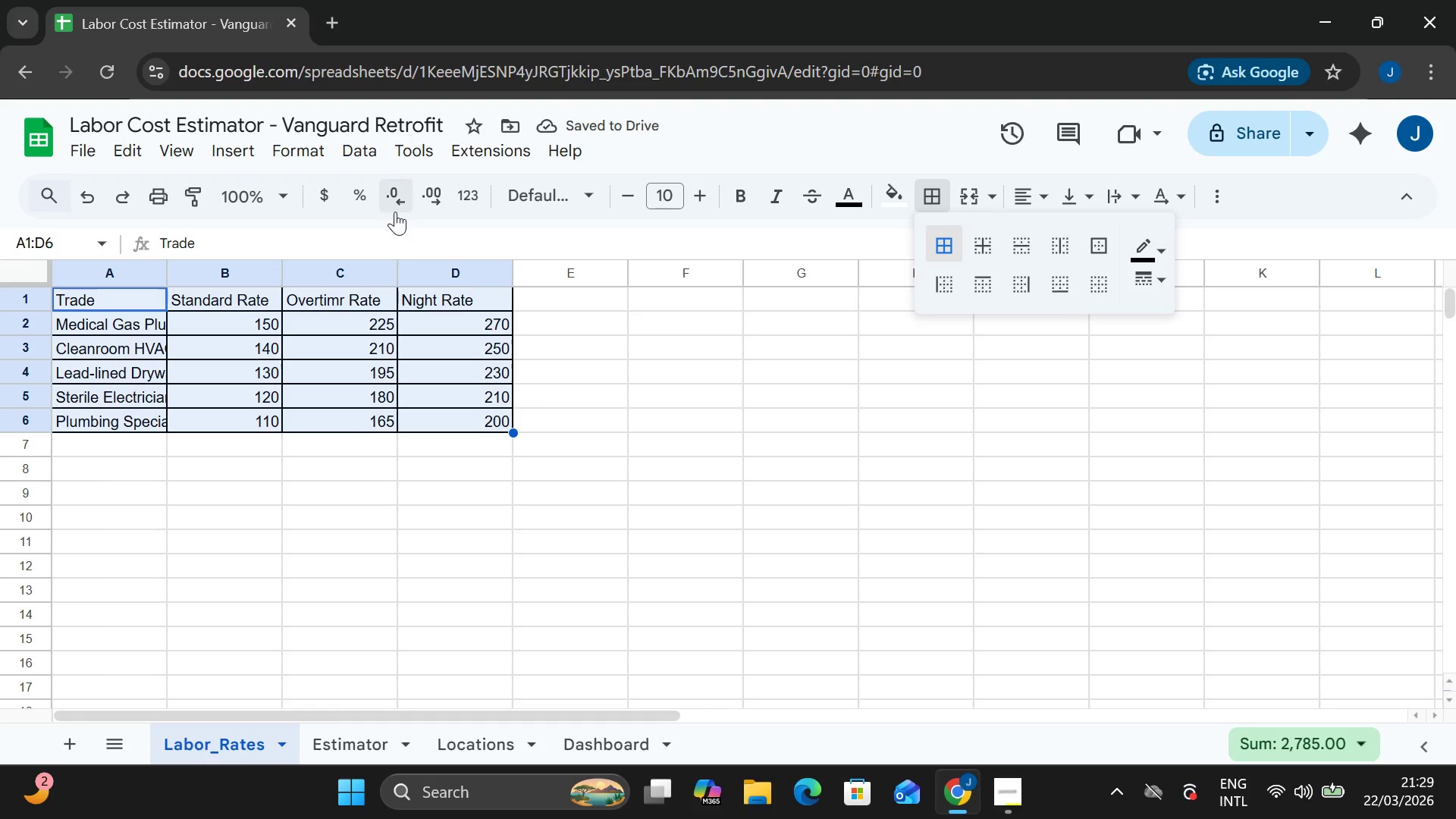 
left_click([306, 156])
 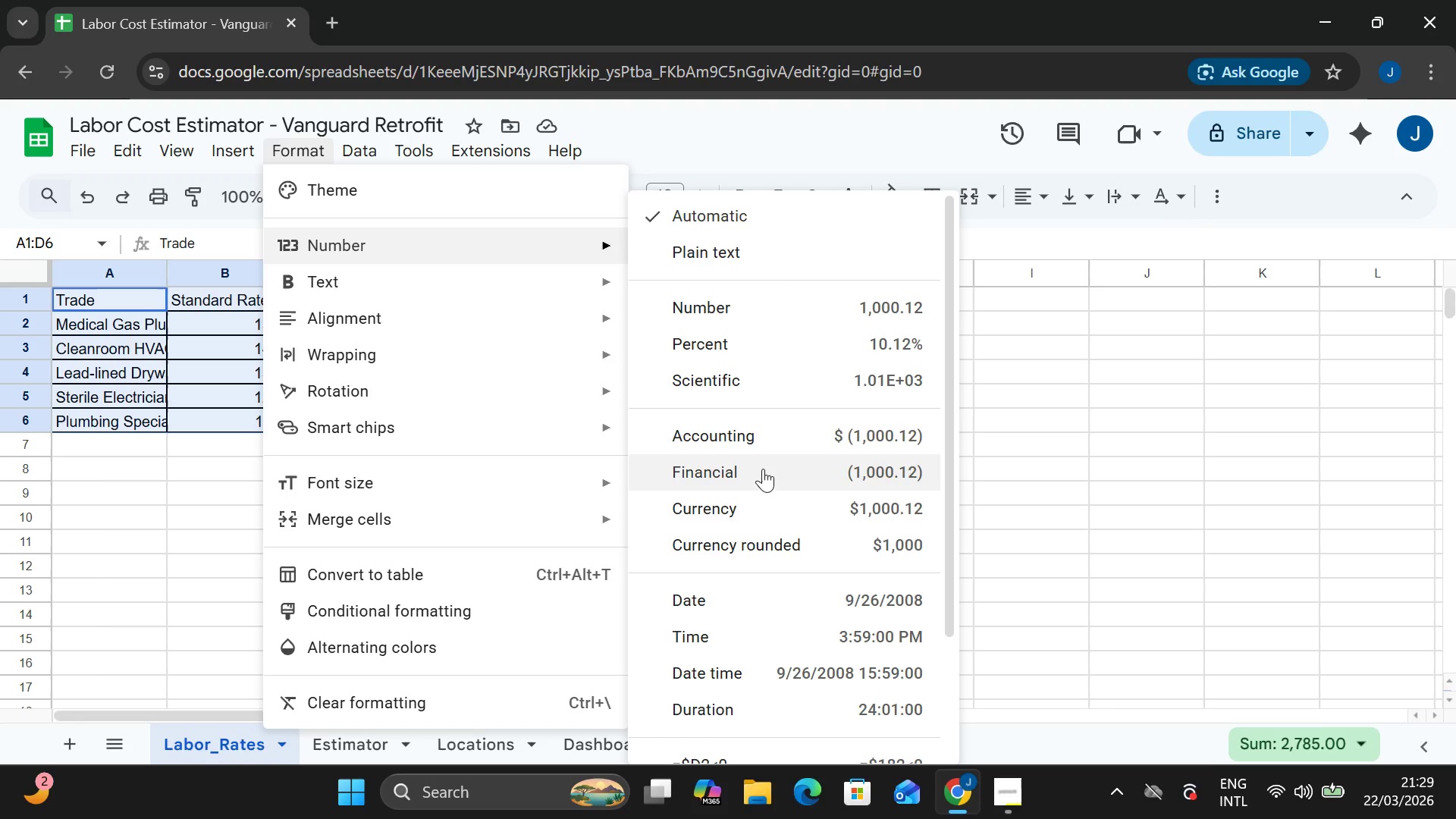 
left_click([758, 506])
 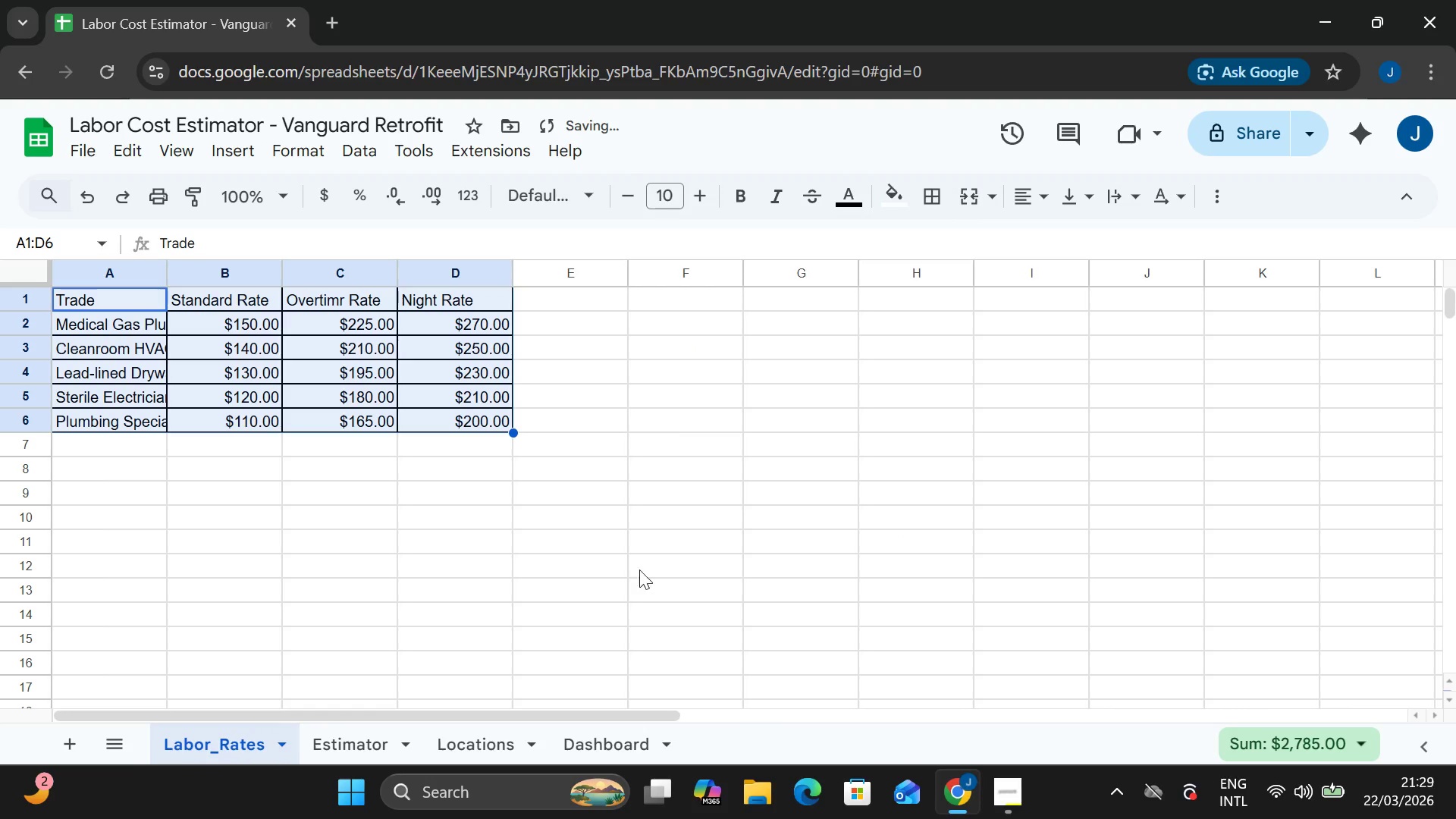 
left_click([589, 462])
 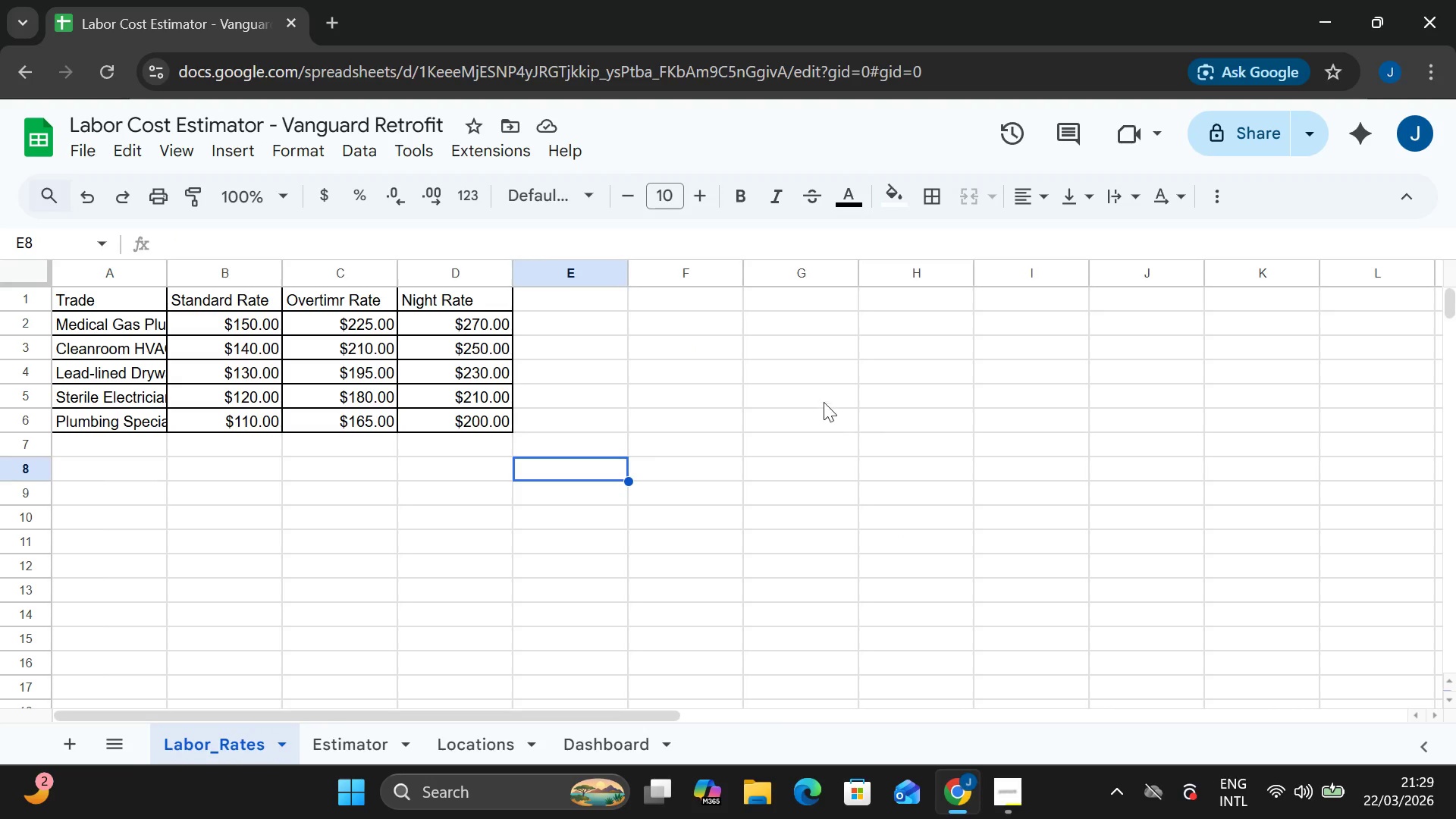 
wait(9.88)
 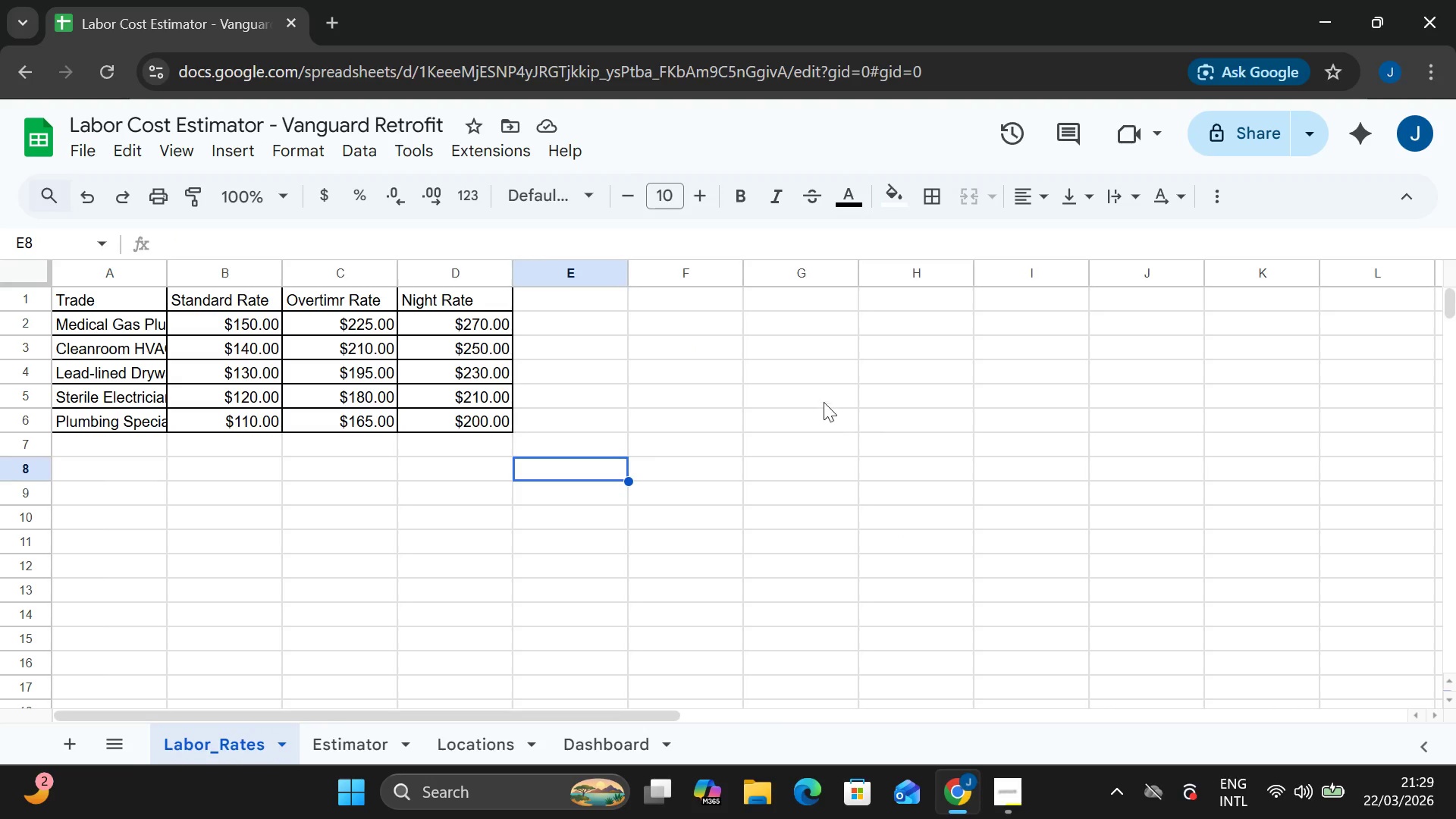 
left_click([482, 752])
 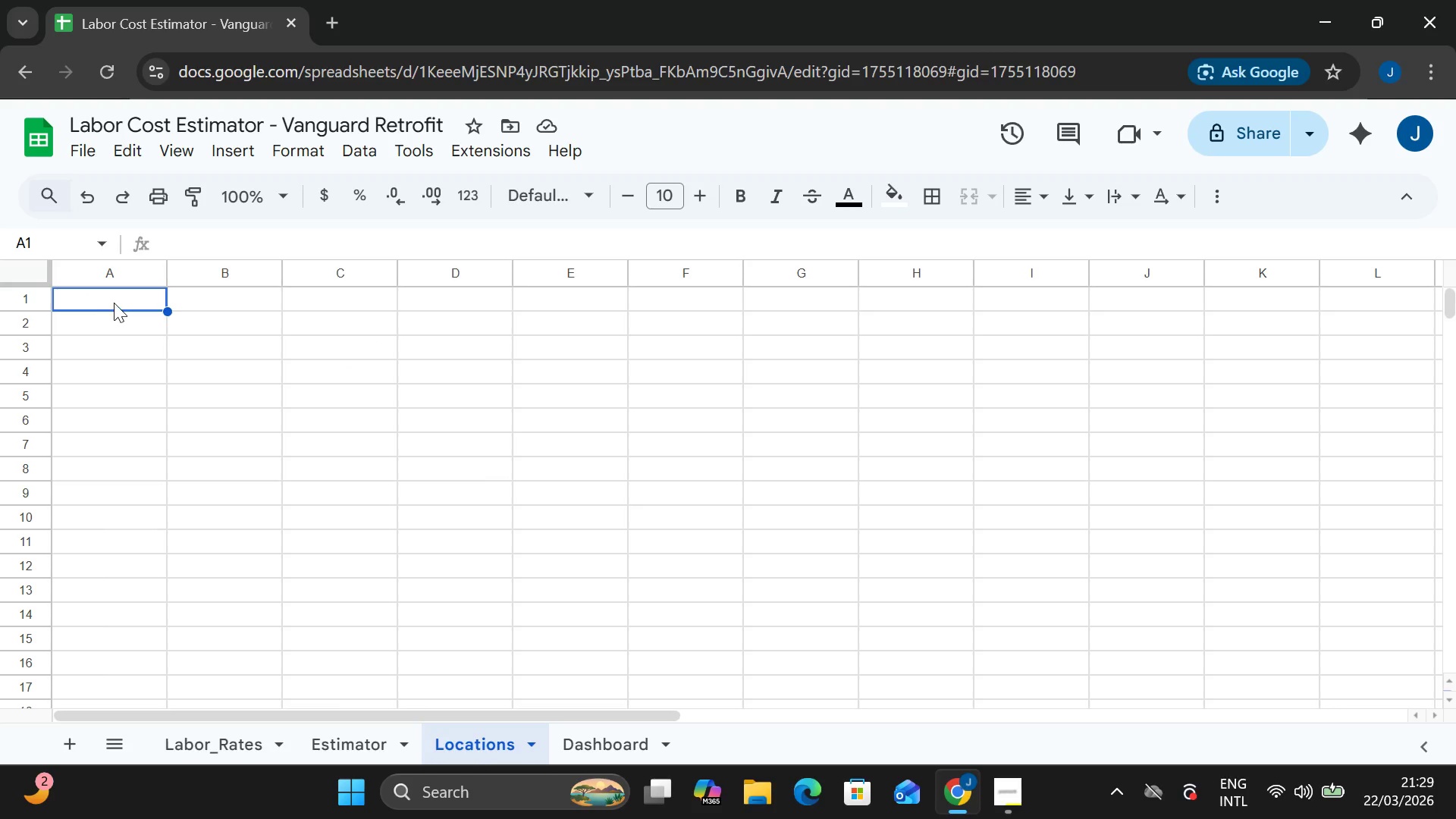 
double_click([113, 300])
 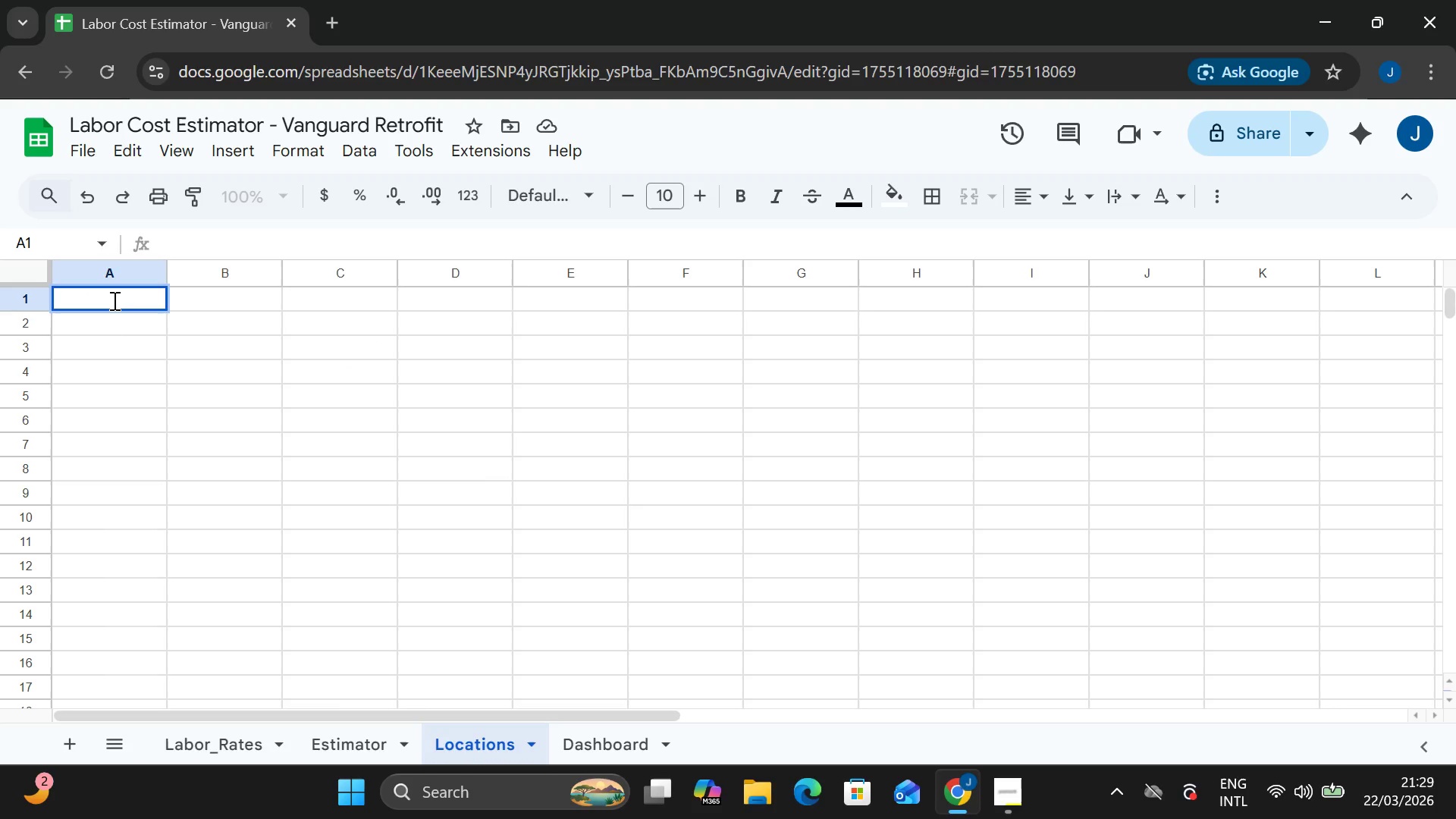 
type(Location)
 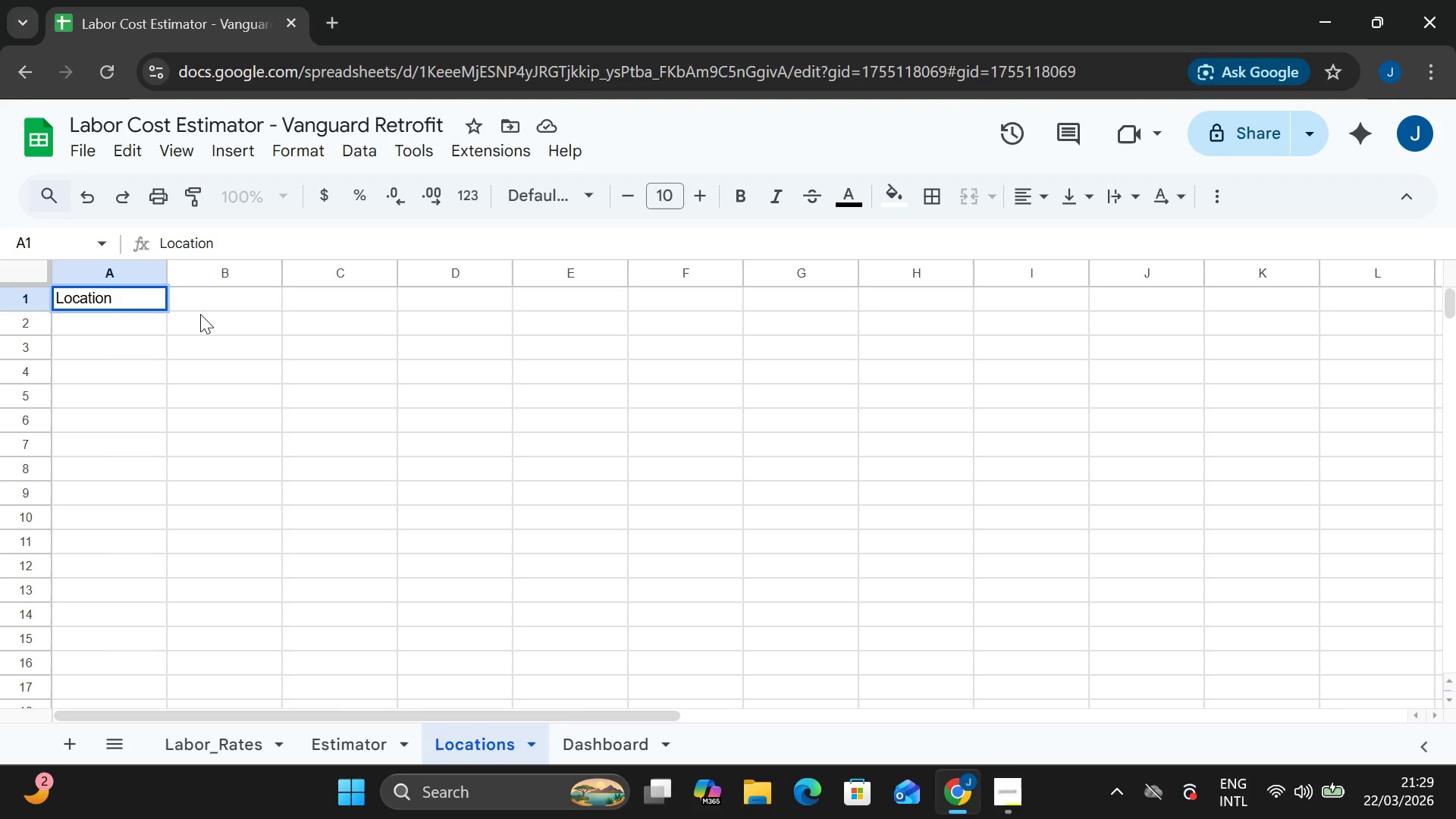 
left_click([208, 307])
 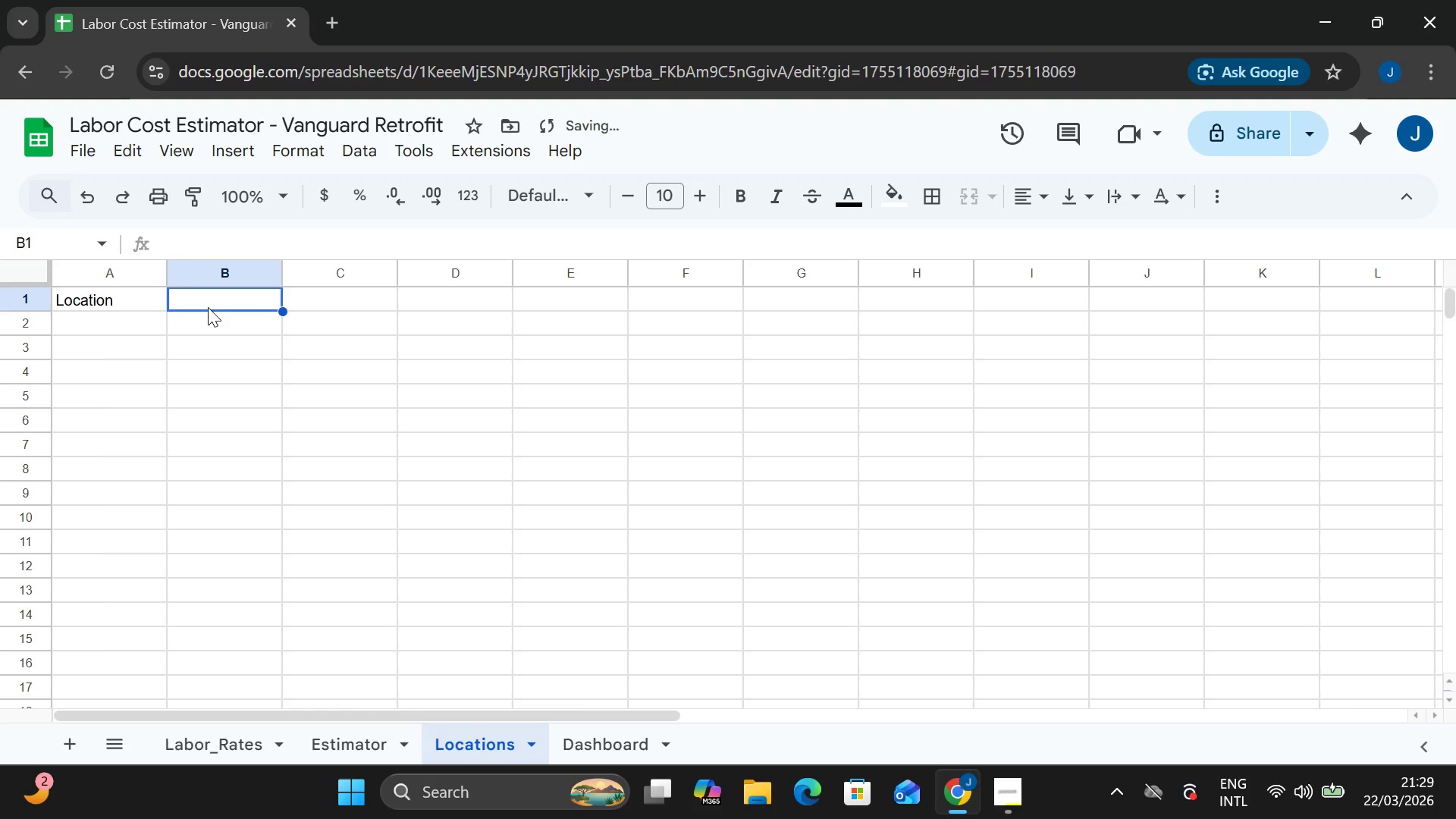 
double_click([208, 307])
 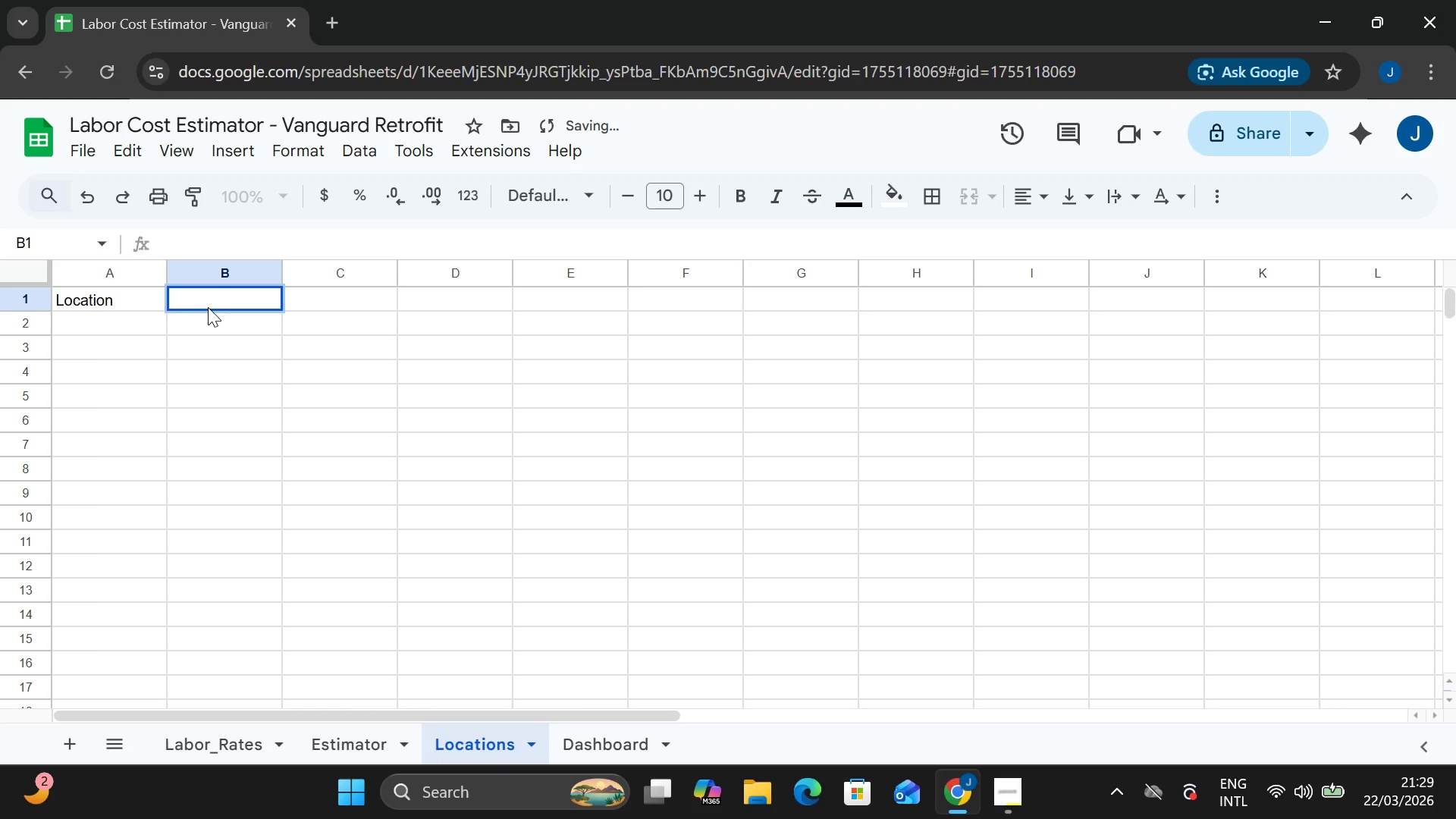 
type(Multiplier)
 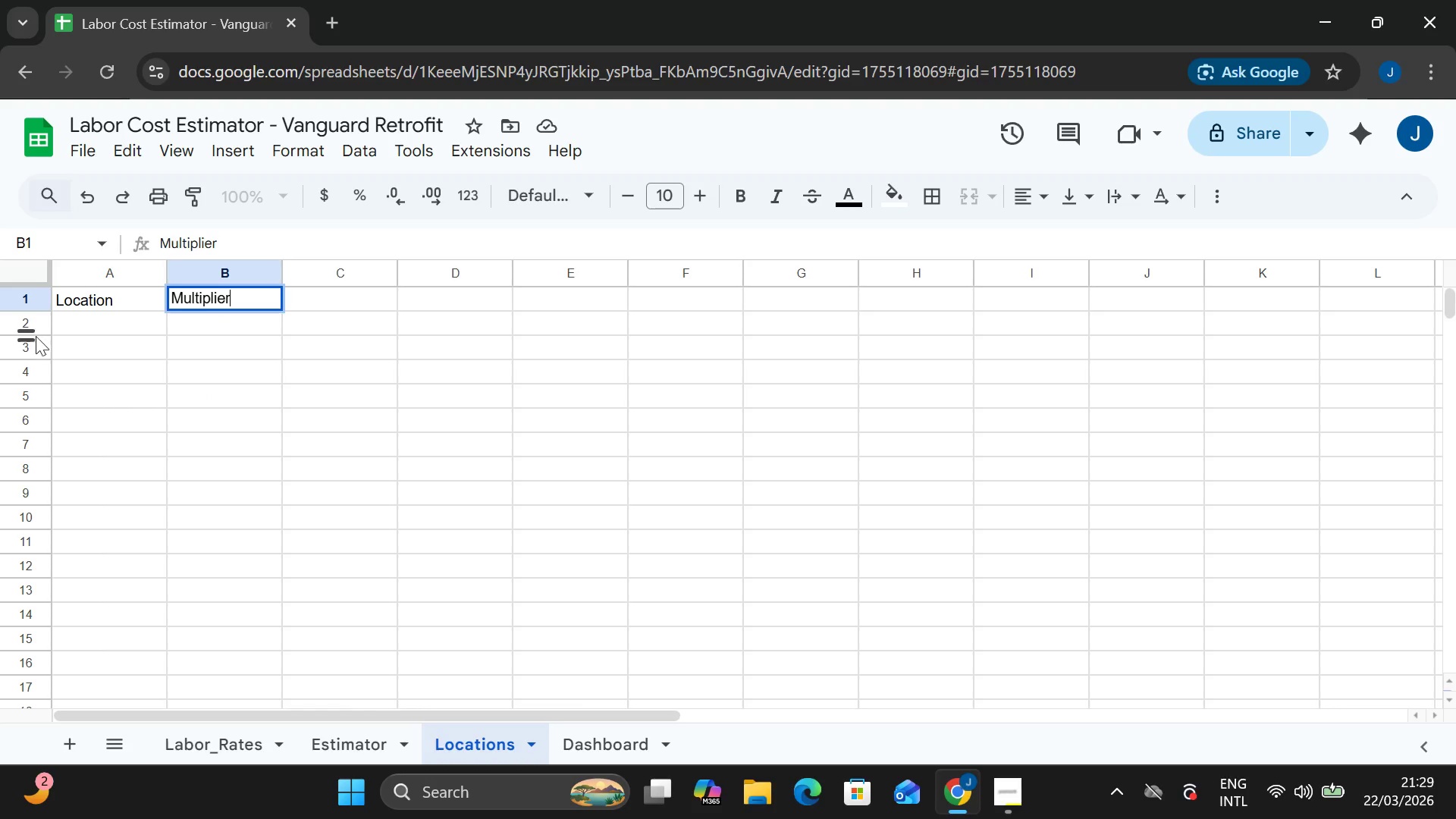 
wait(6.12)
 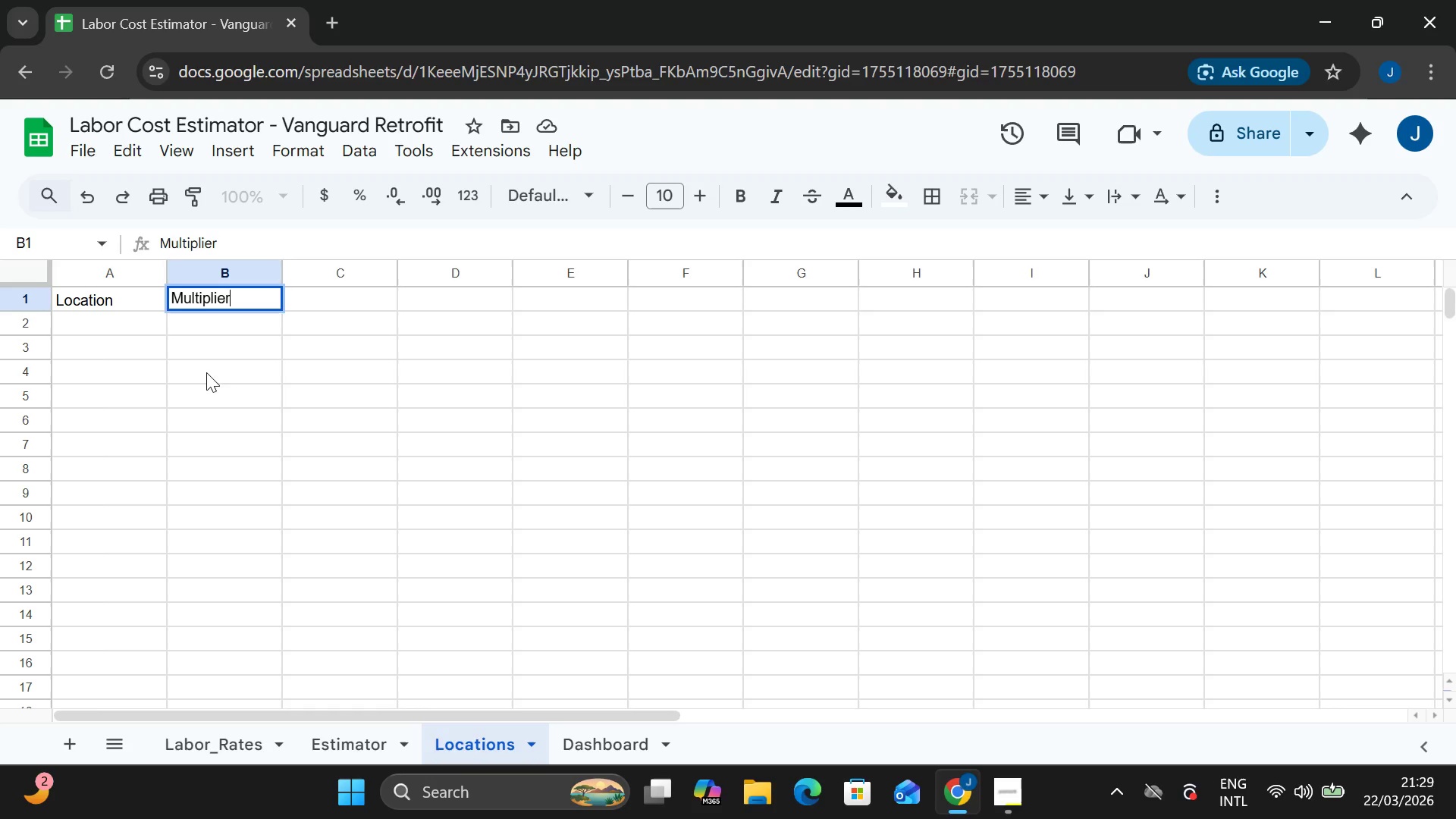 
double_click([80, 326])
 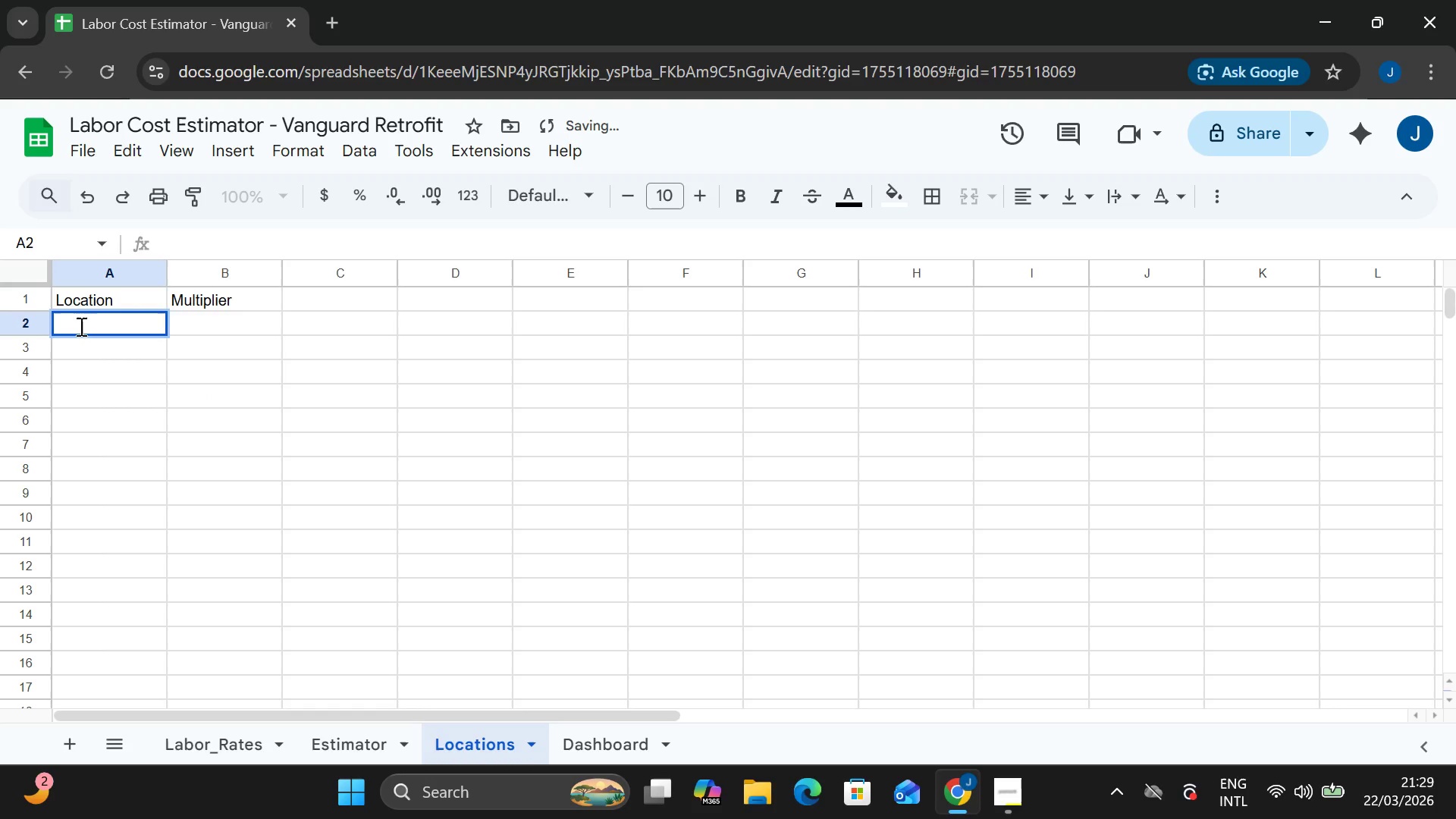 
key(CapsLock)
 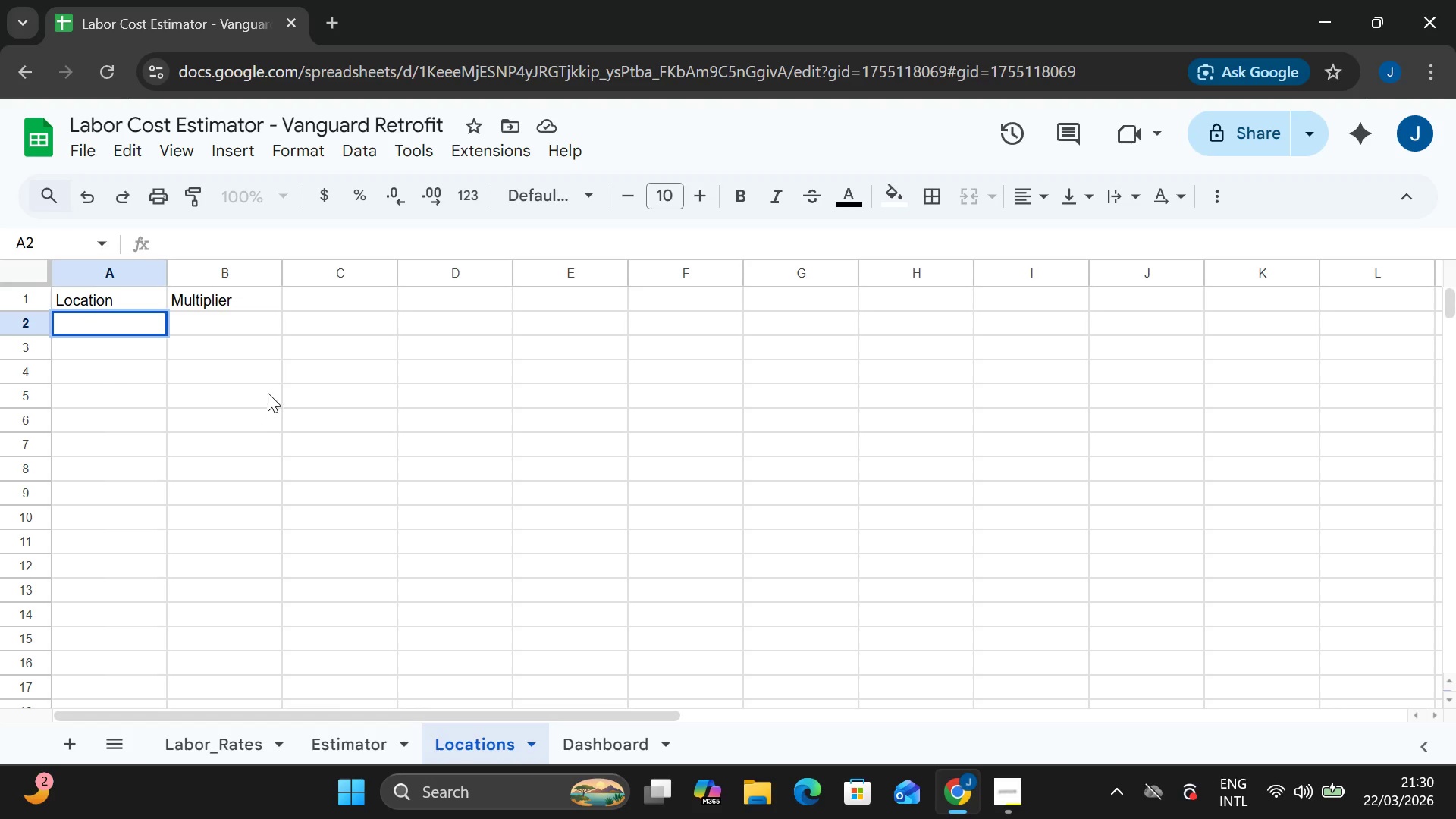 
wait(6.95)
 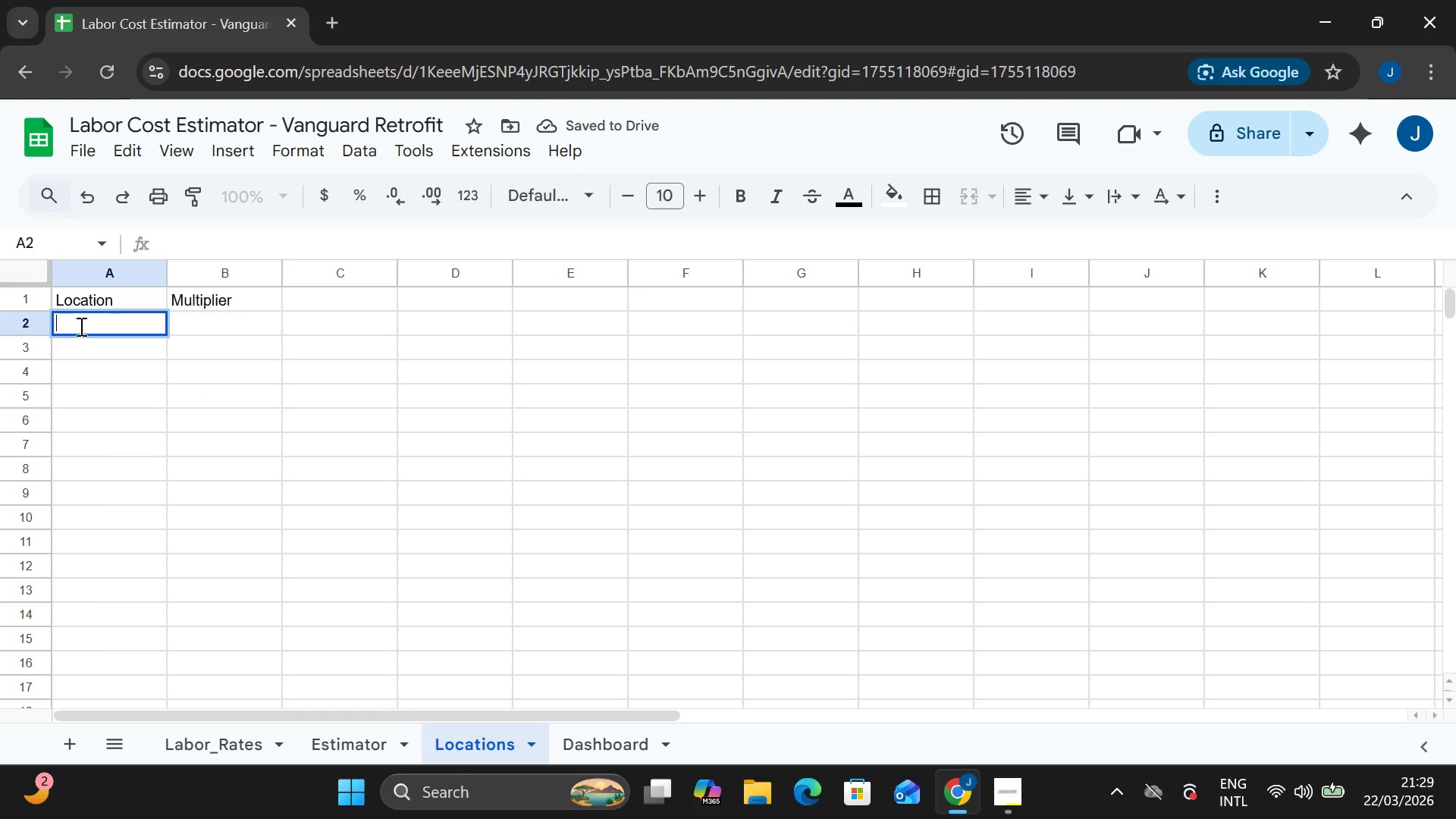 
type(New York)
 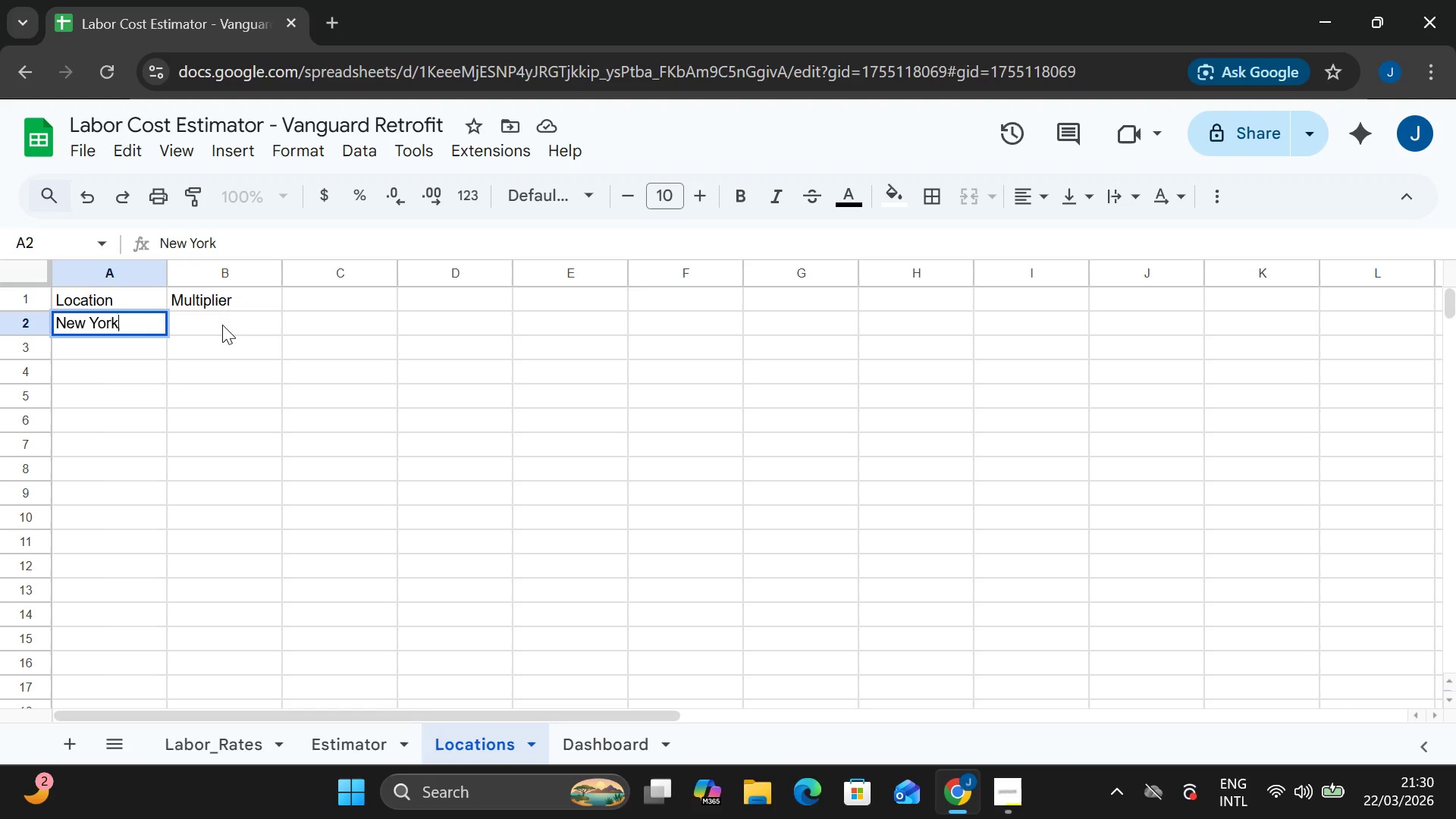 
double_click([222, 325])
 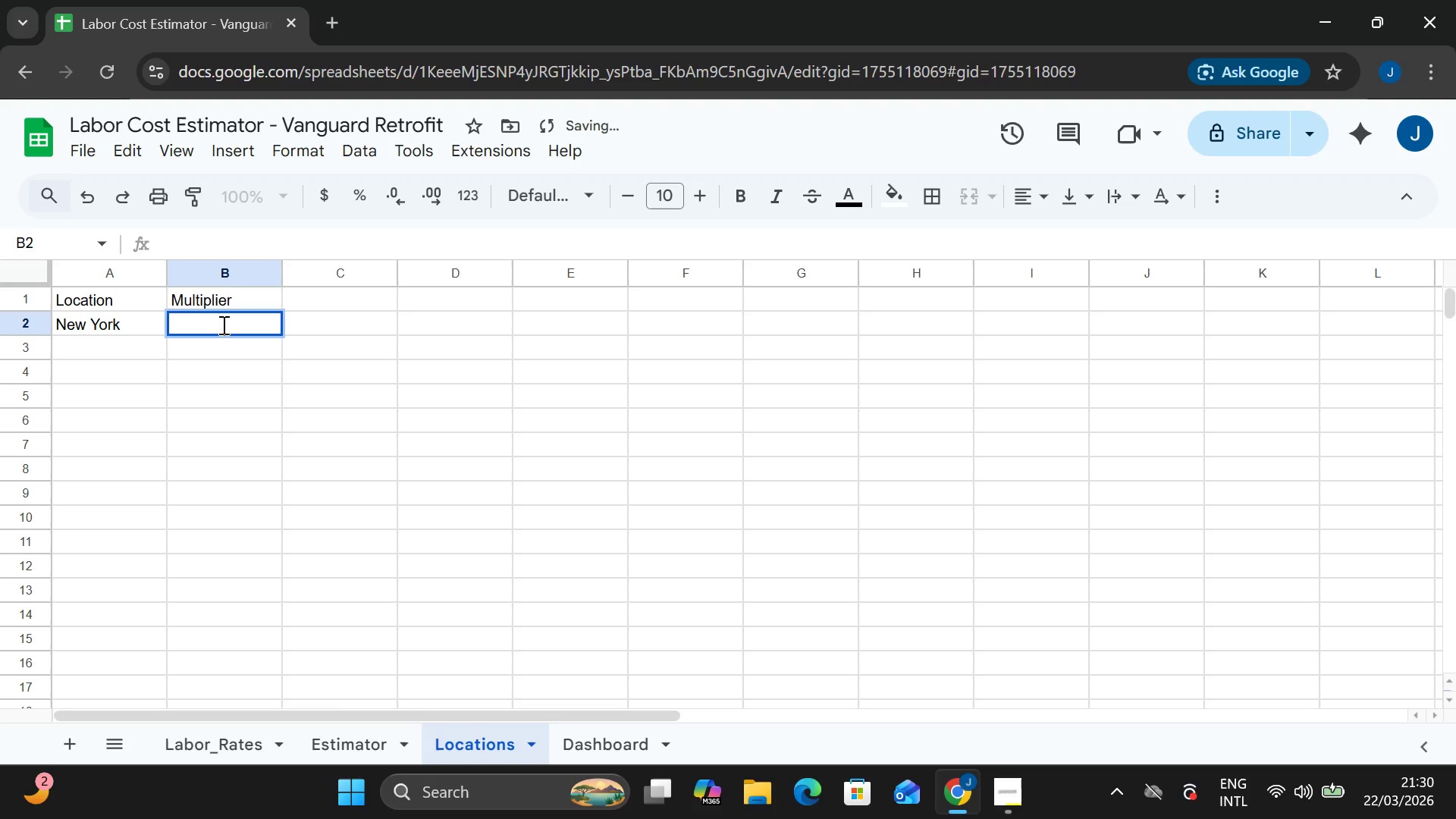 
type(1.25)
 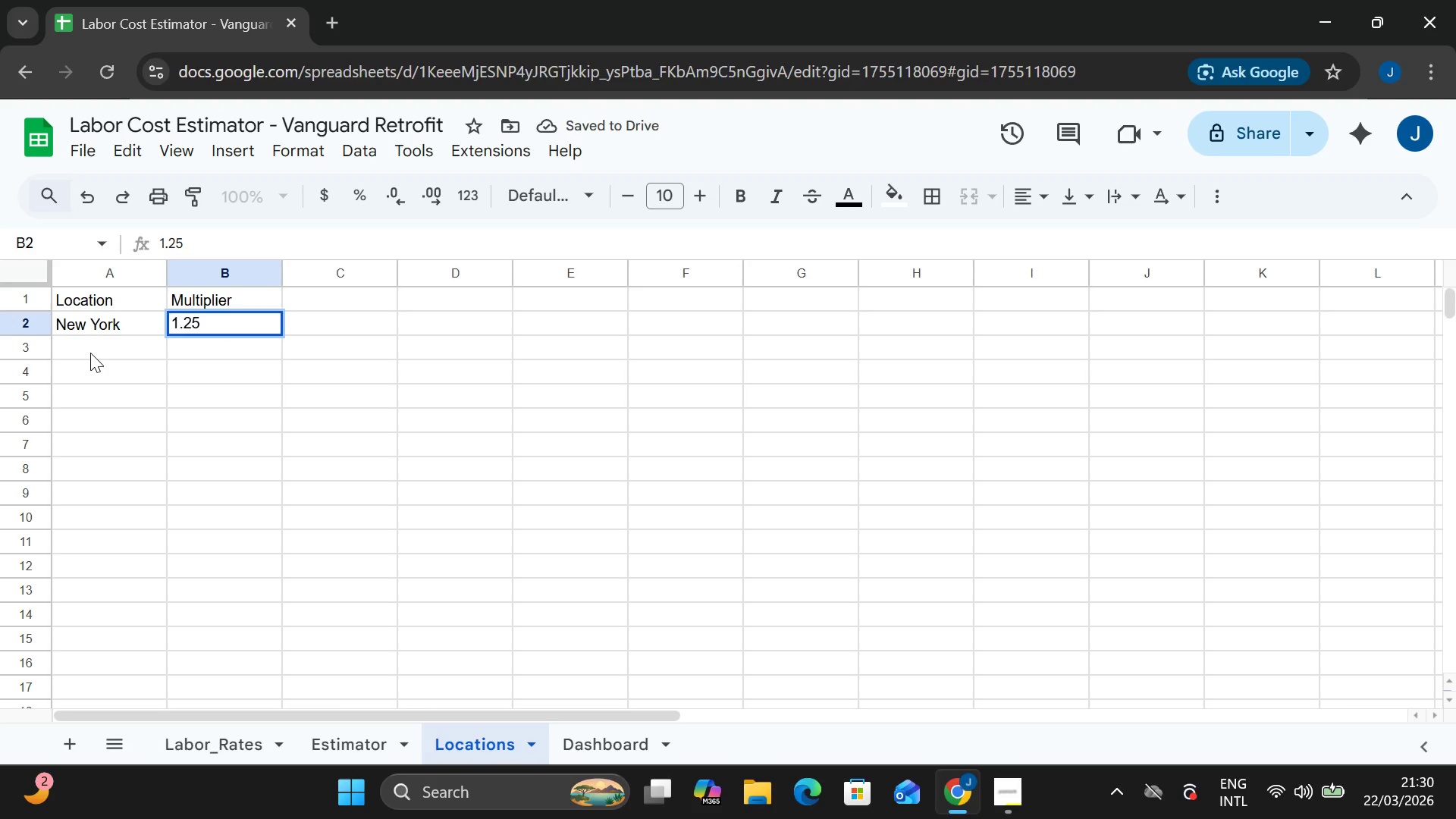 
double_click([90, 353])
 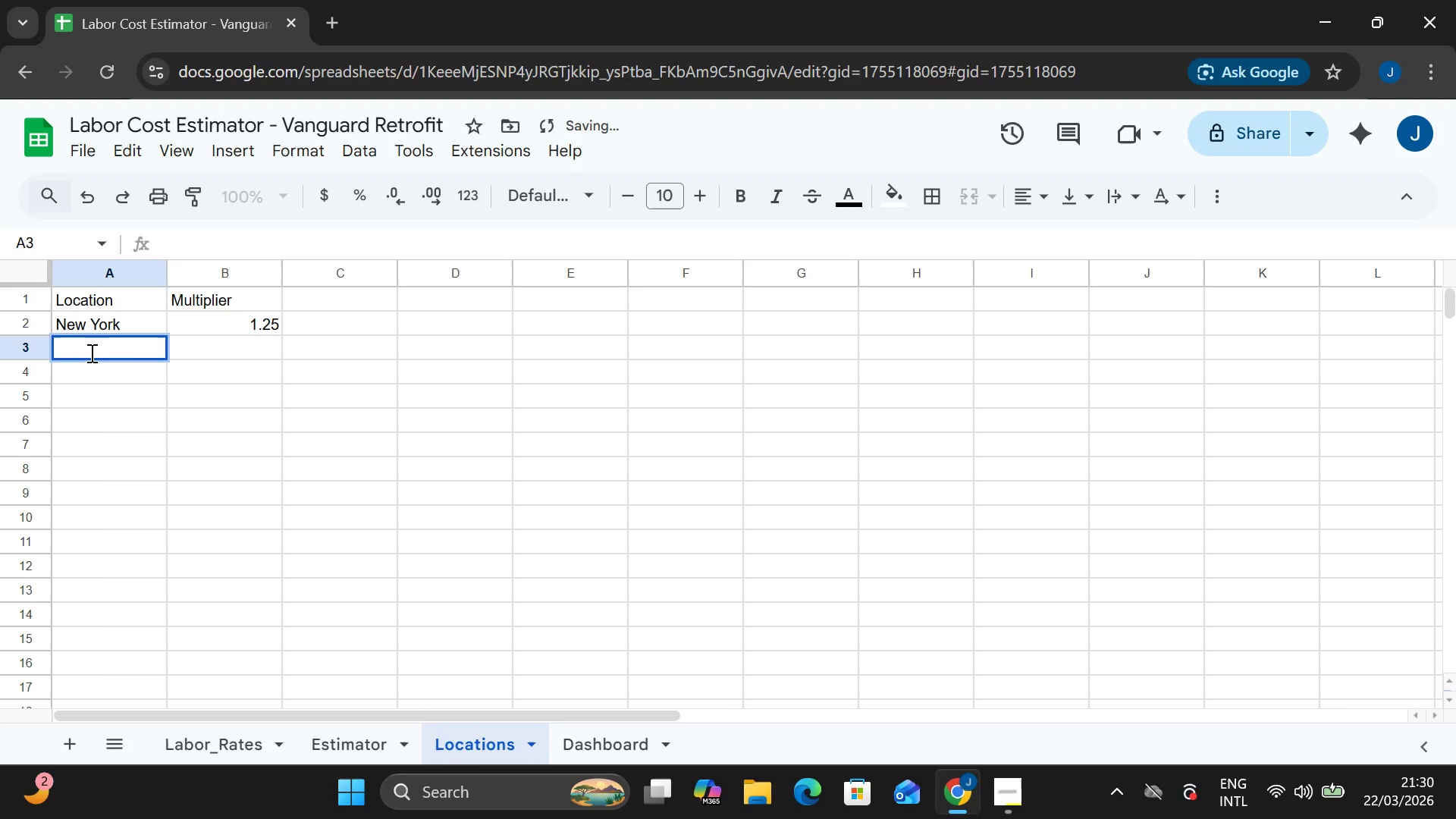 
type(Las Vegas)
 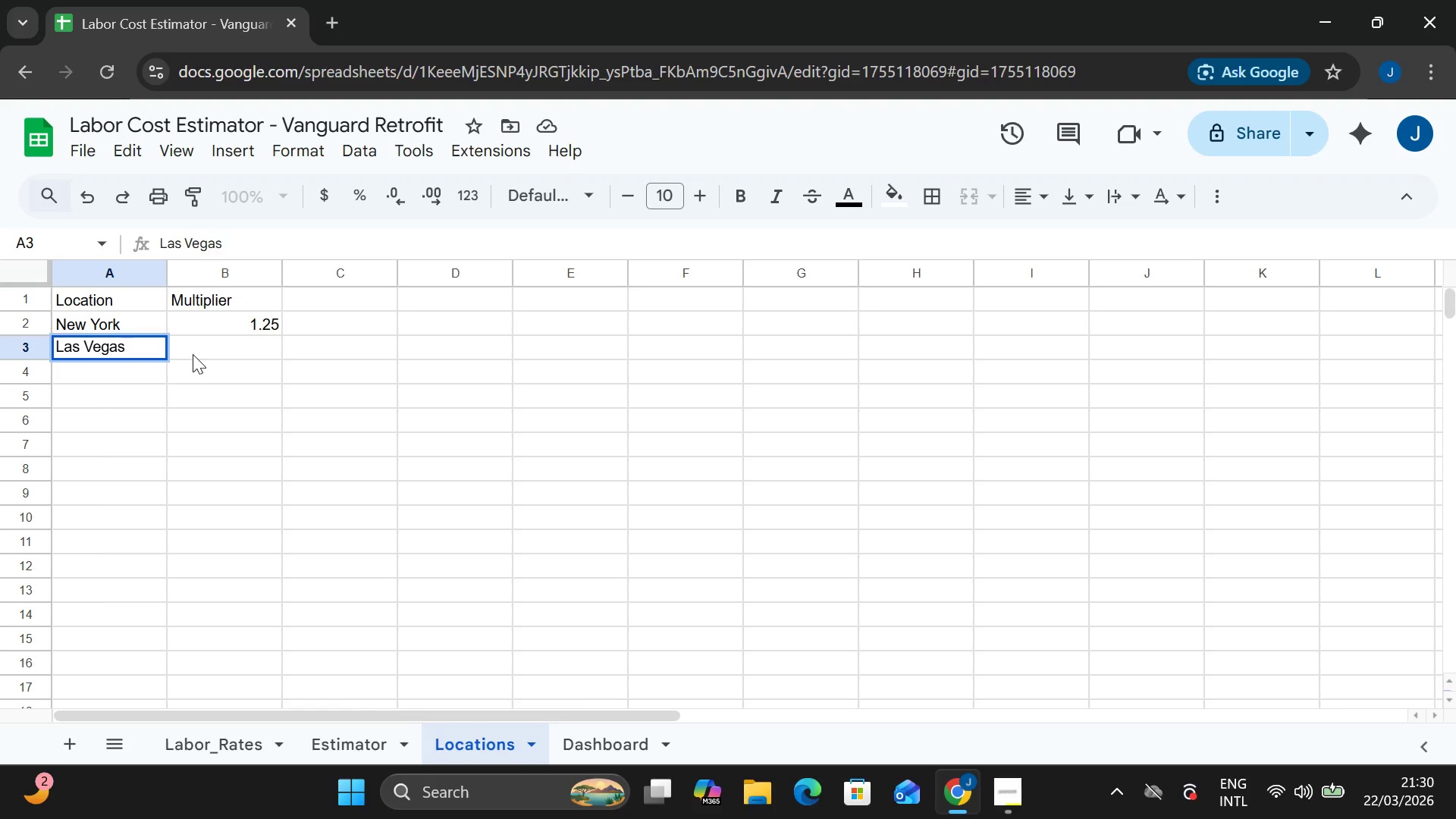 
double_click([193, 354])
 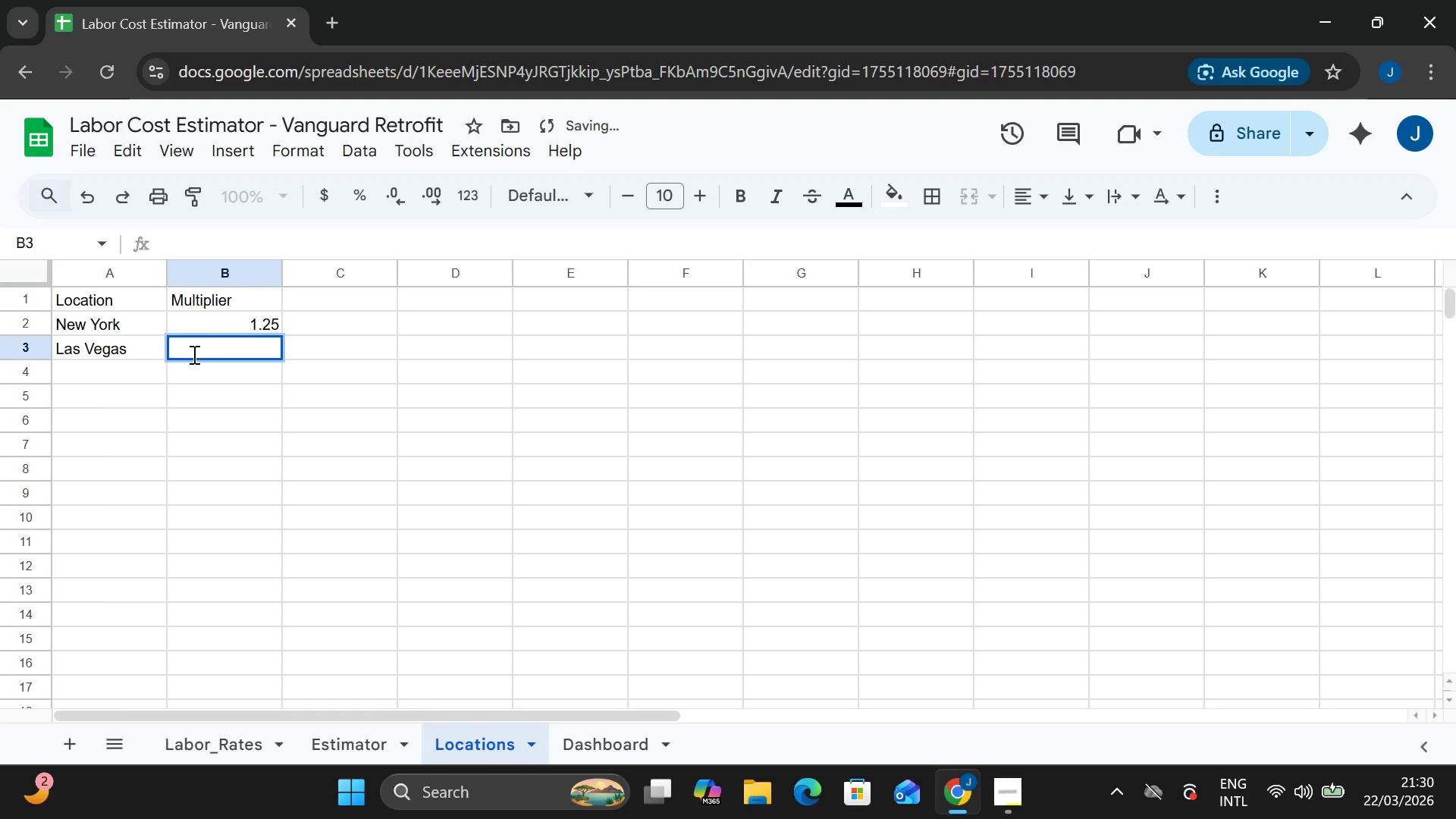 
type(1.20)
 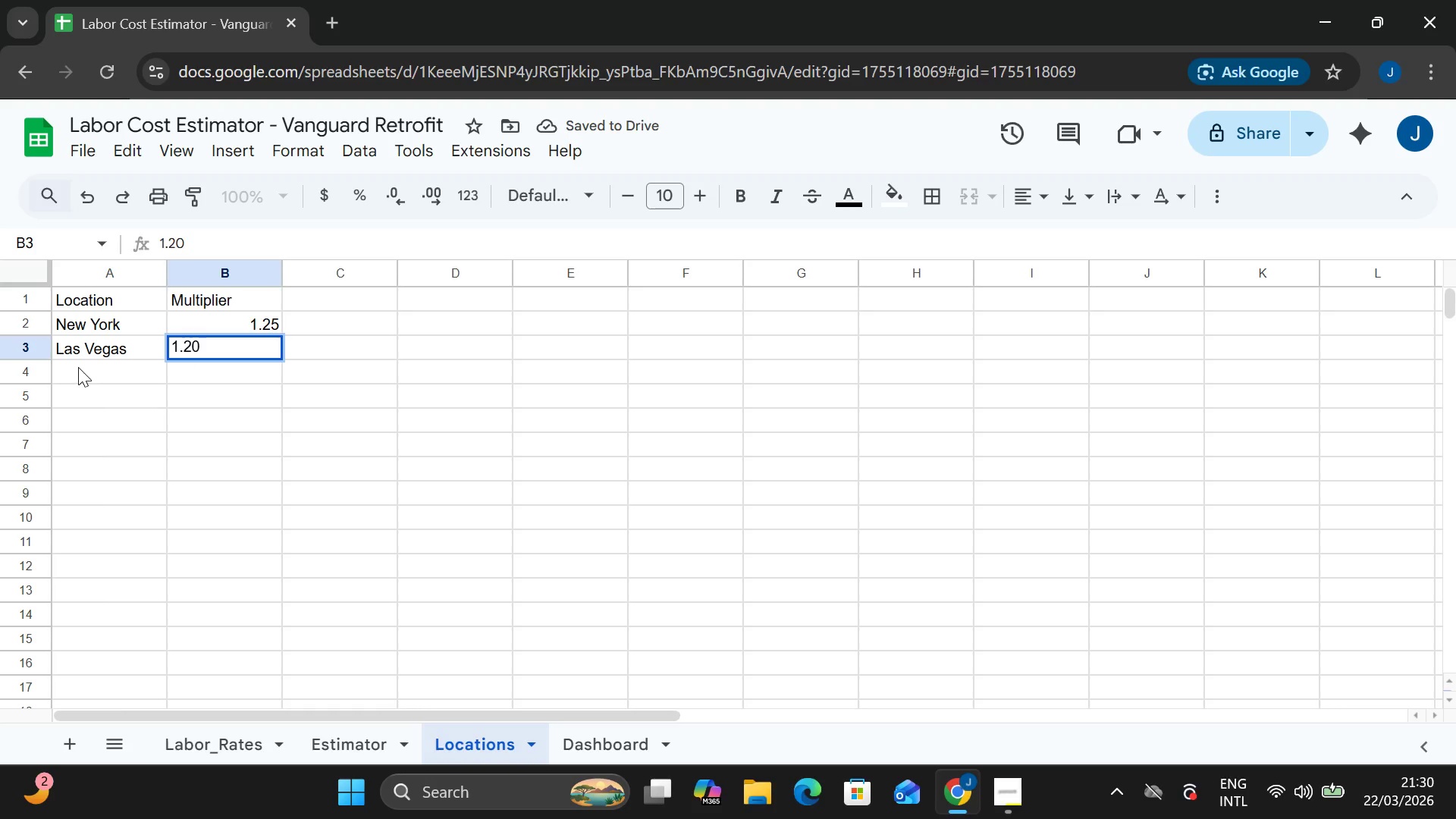 
double_click([80, 366])
 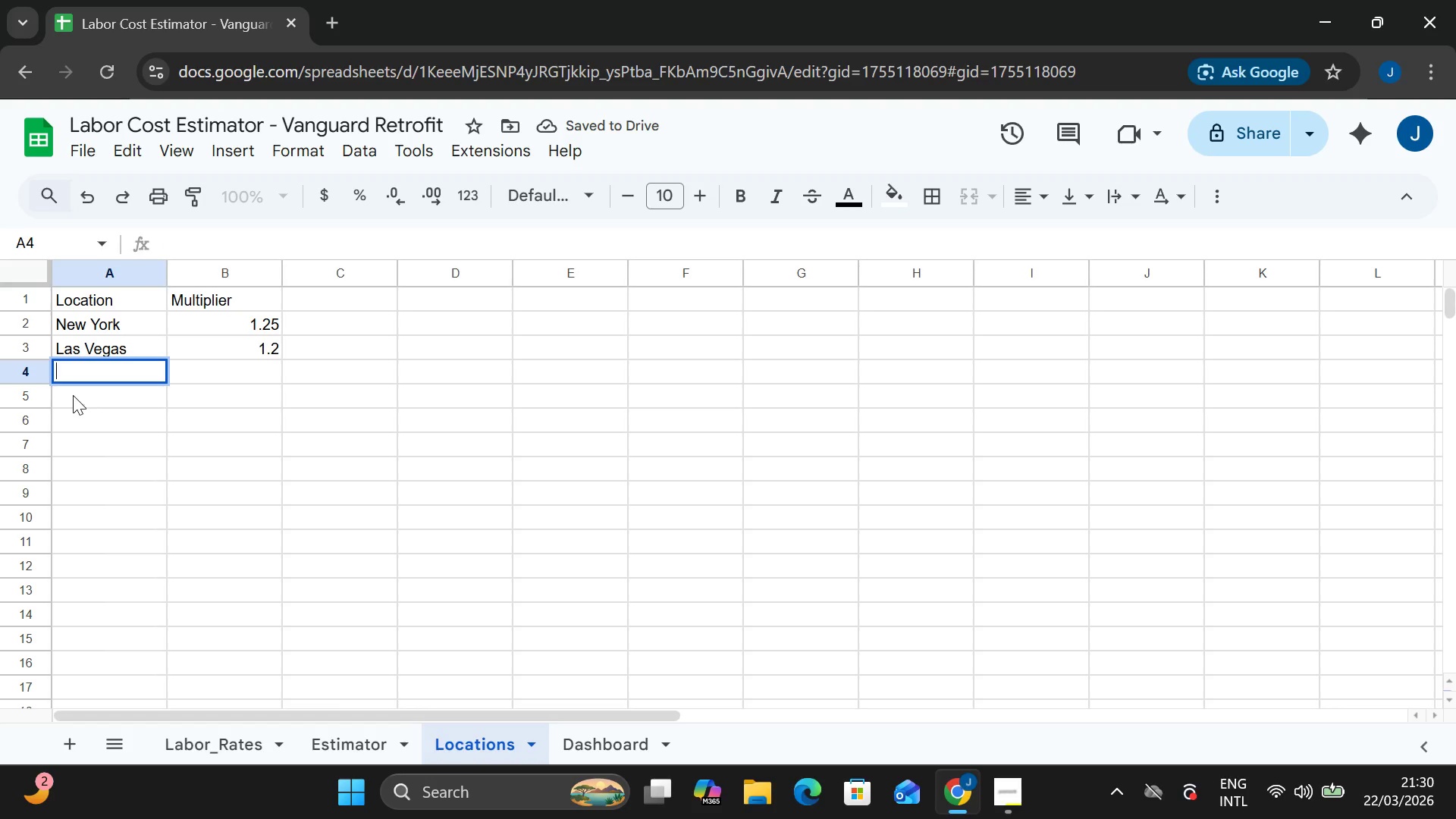 
type(w)
key(Backspace)
type(Washington Dc)
 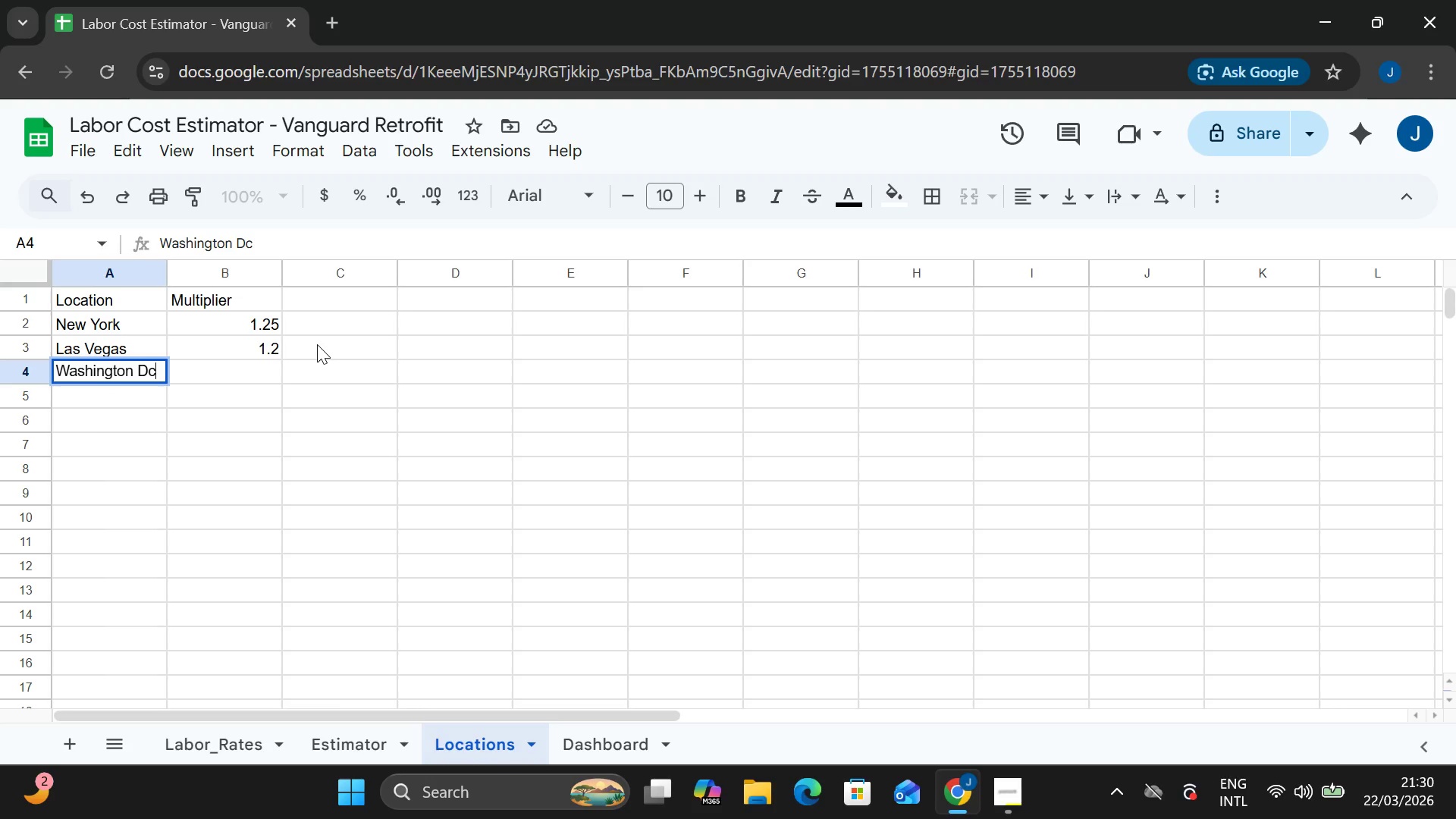 
key(Backspace)
 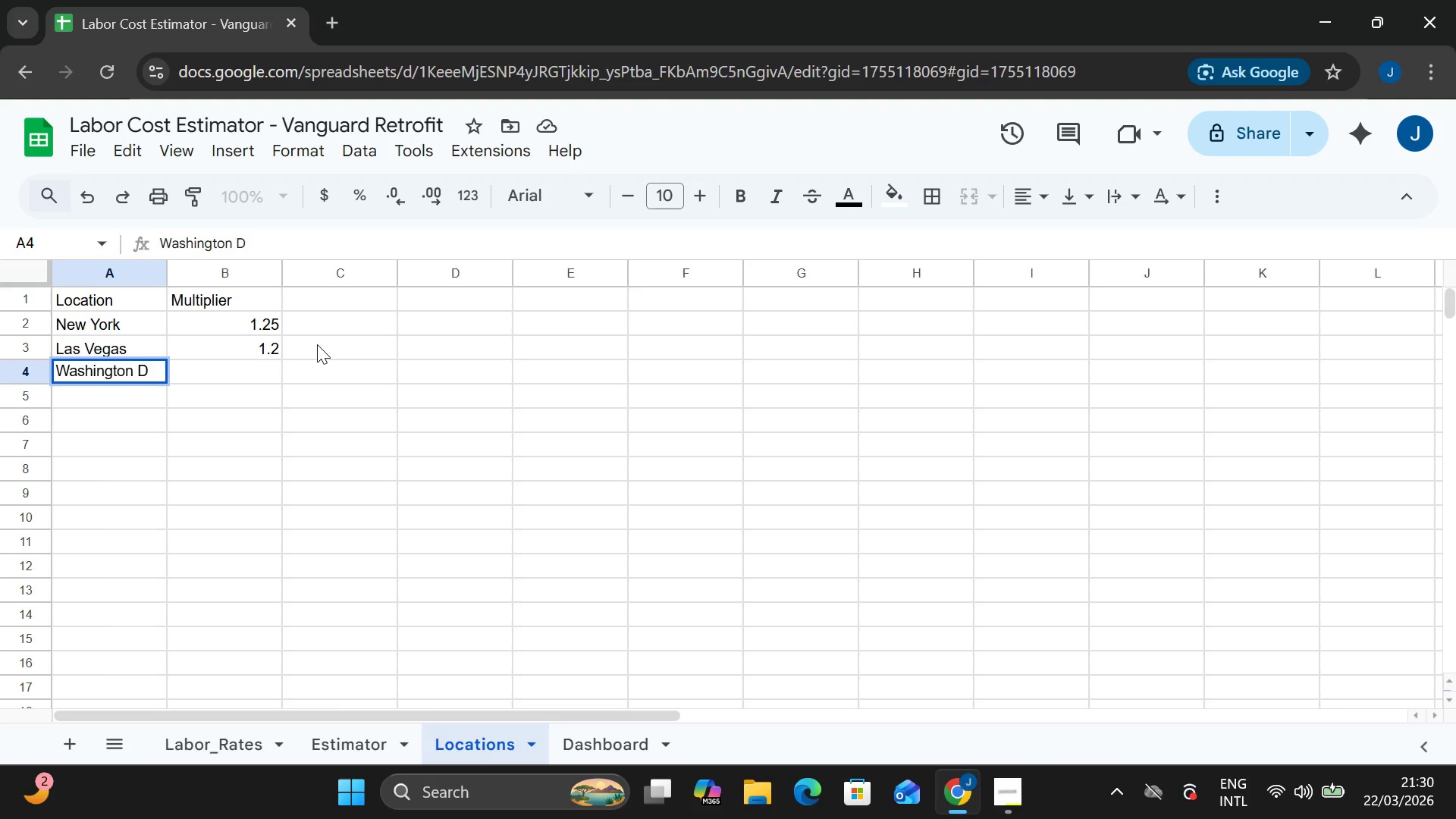 
key(CapsLock)
 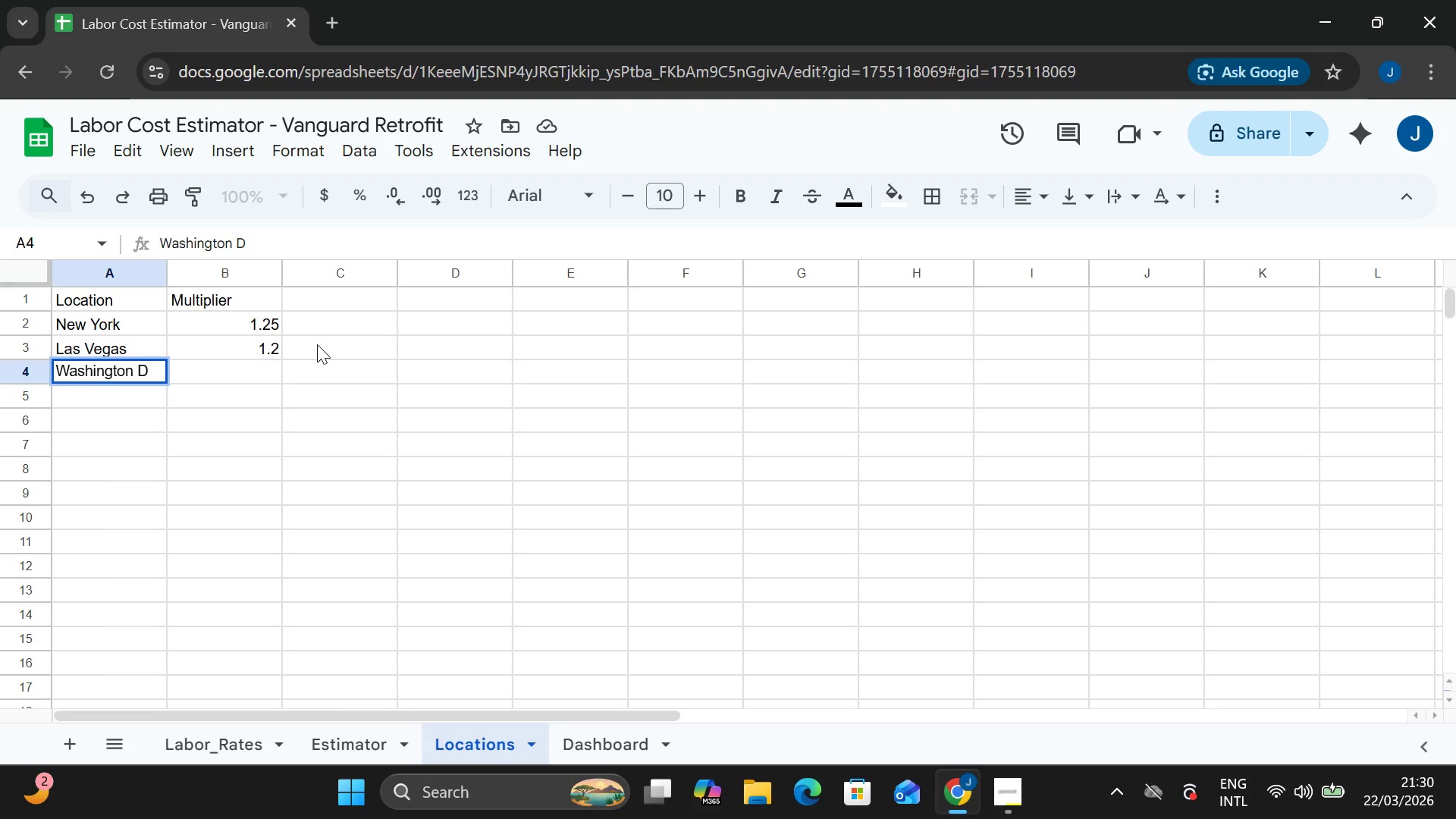 
key(C)
 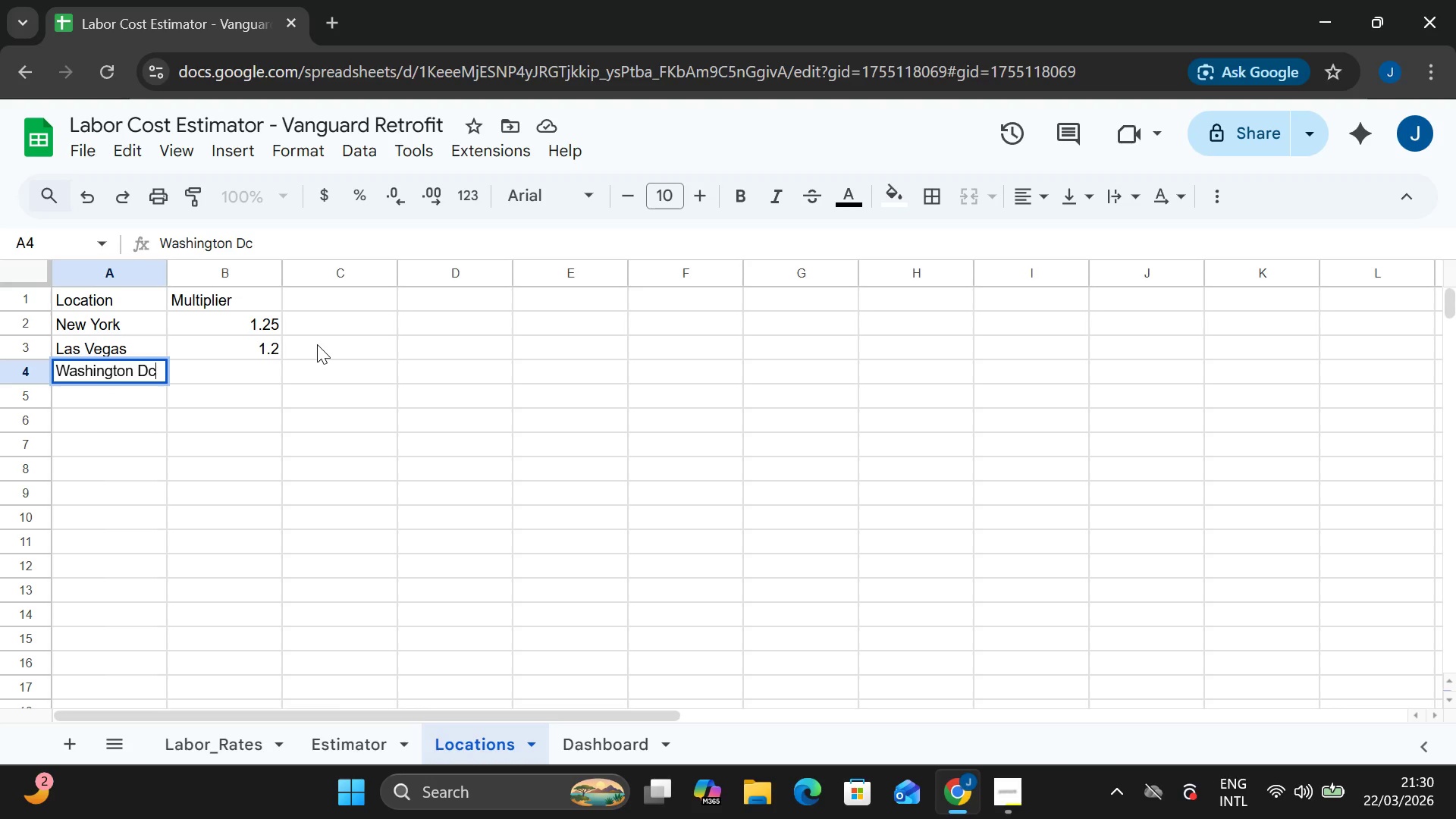 
key(CapsLock)
 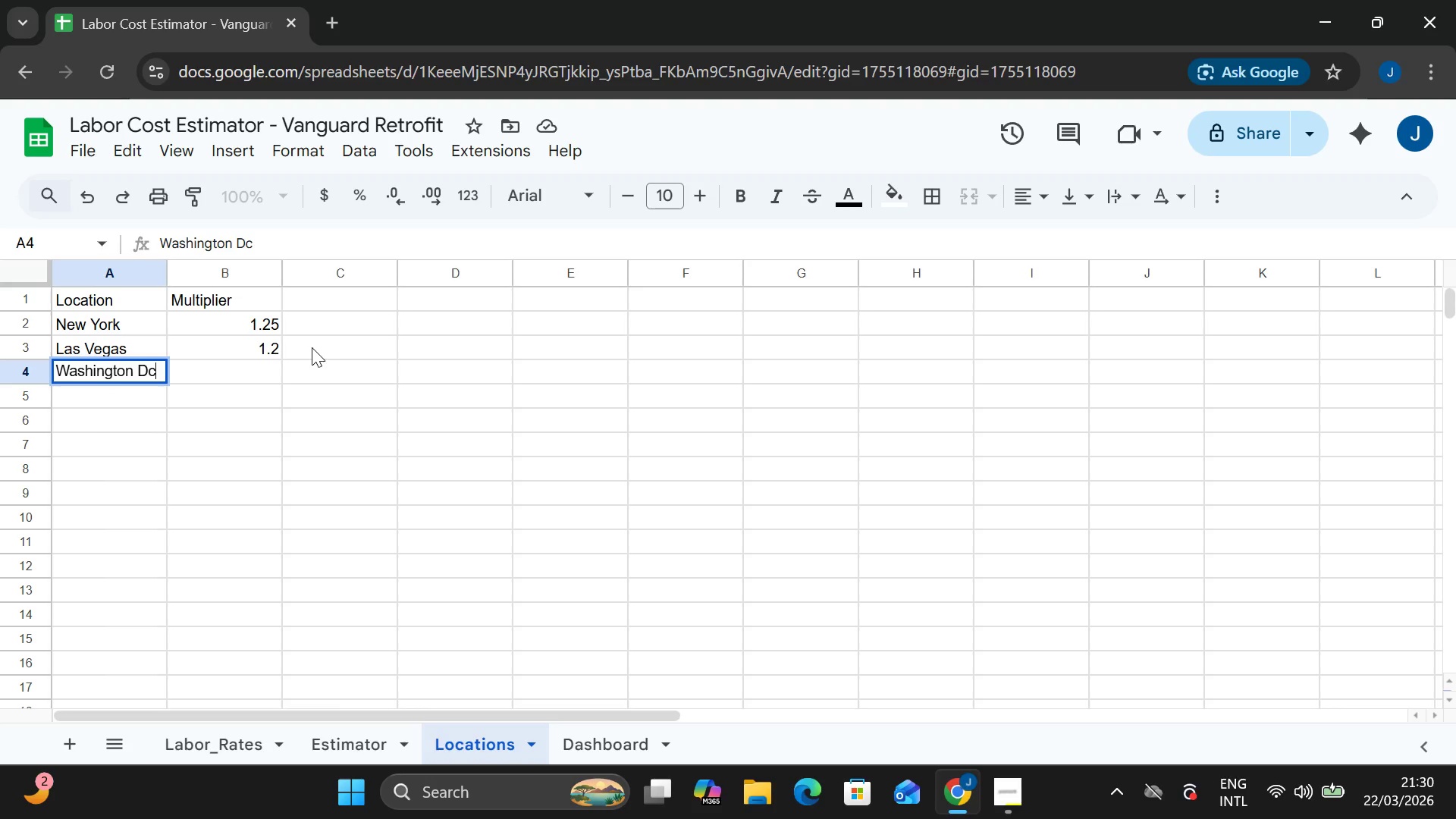 
key(CapsLock)
 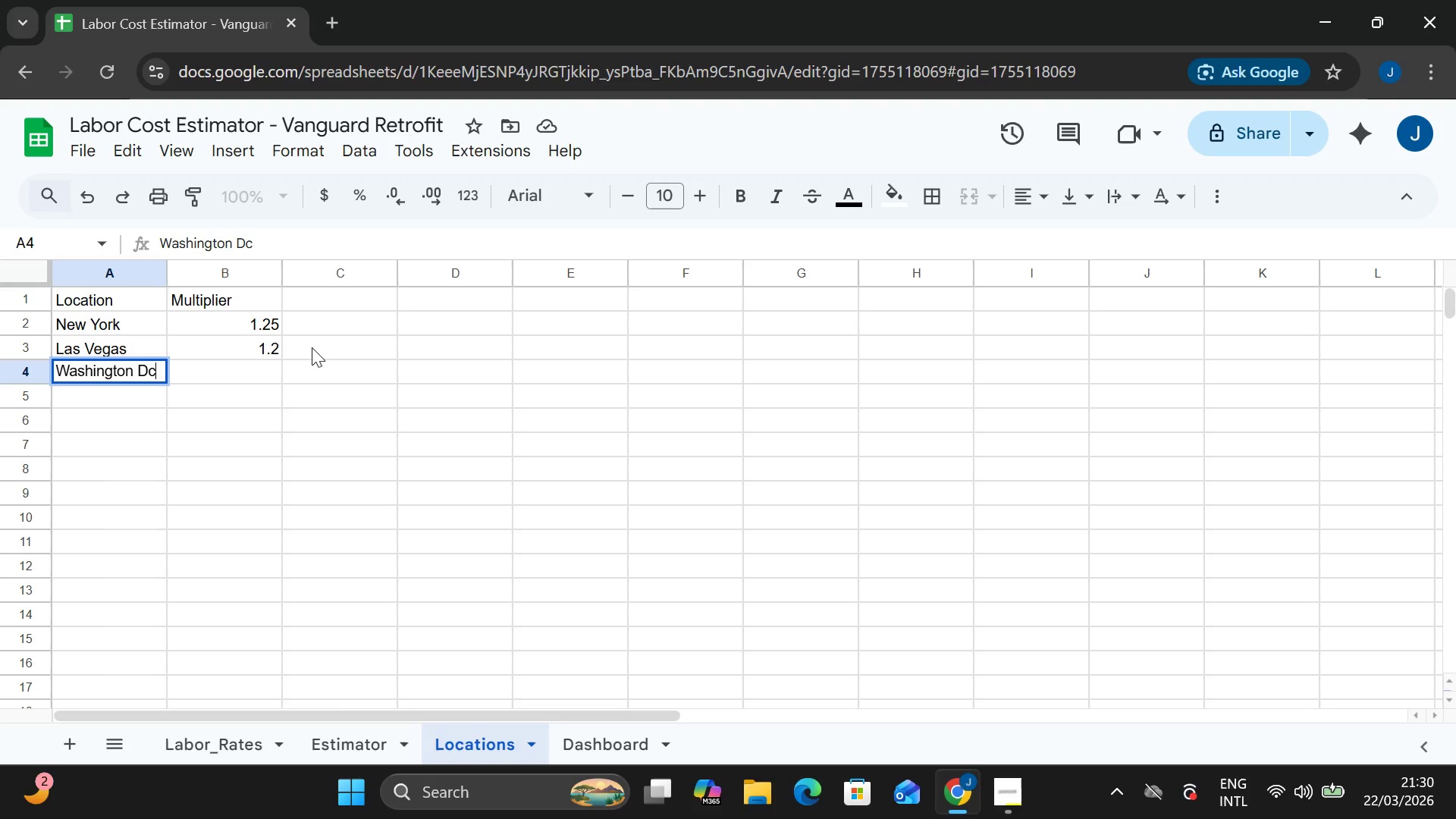 
key(CapsLock)
 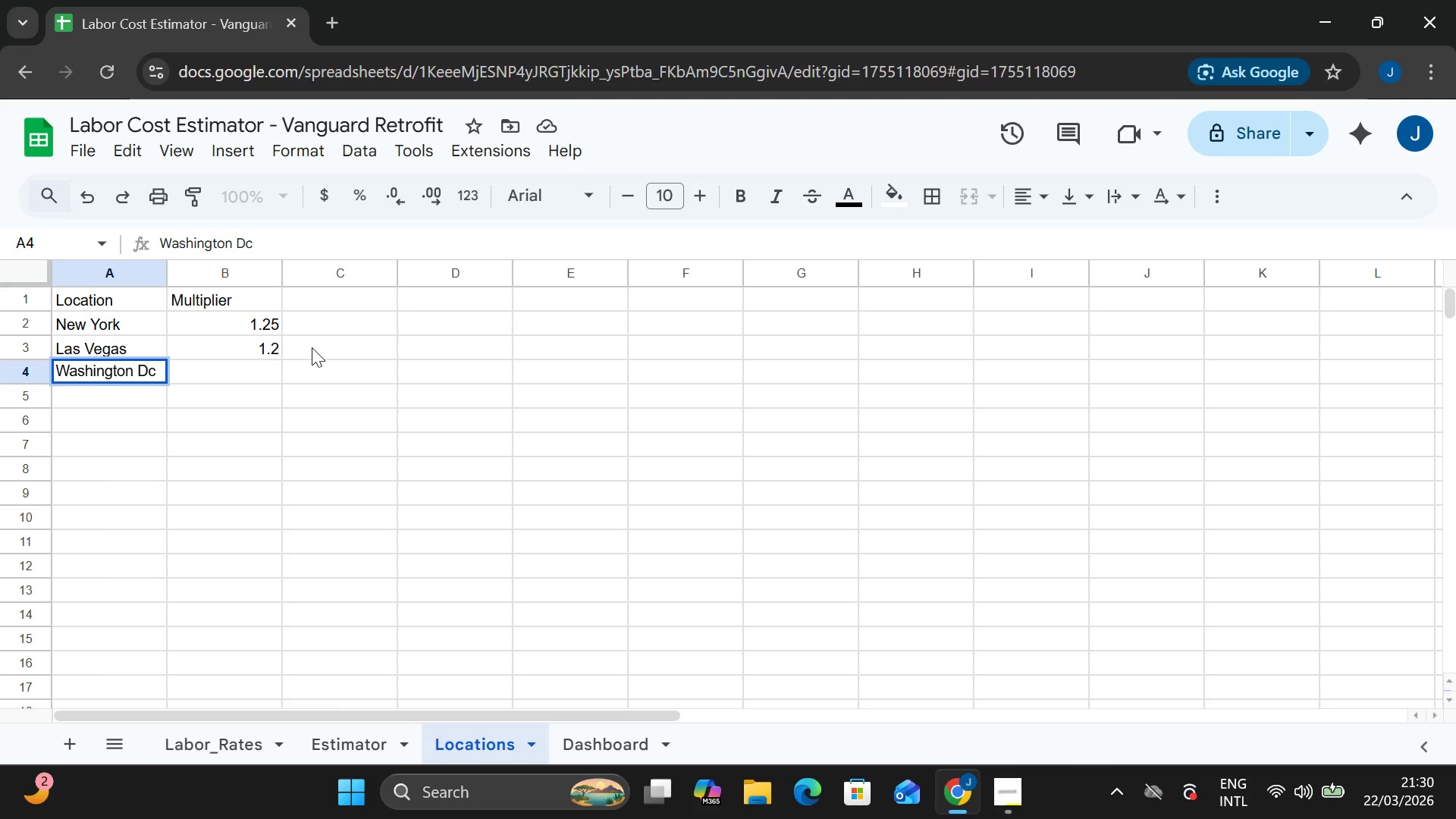 
key(Backspace)
 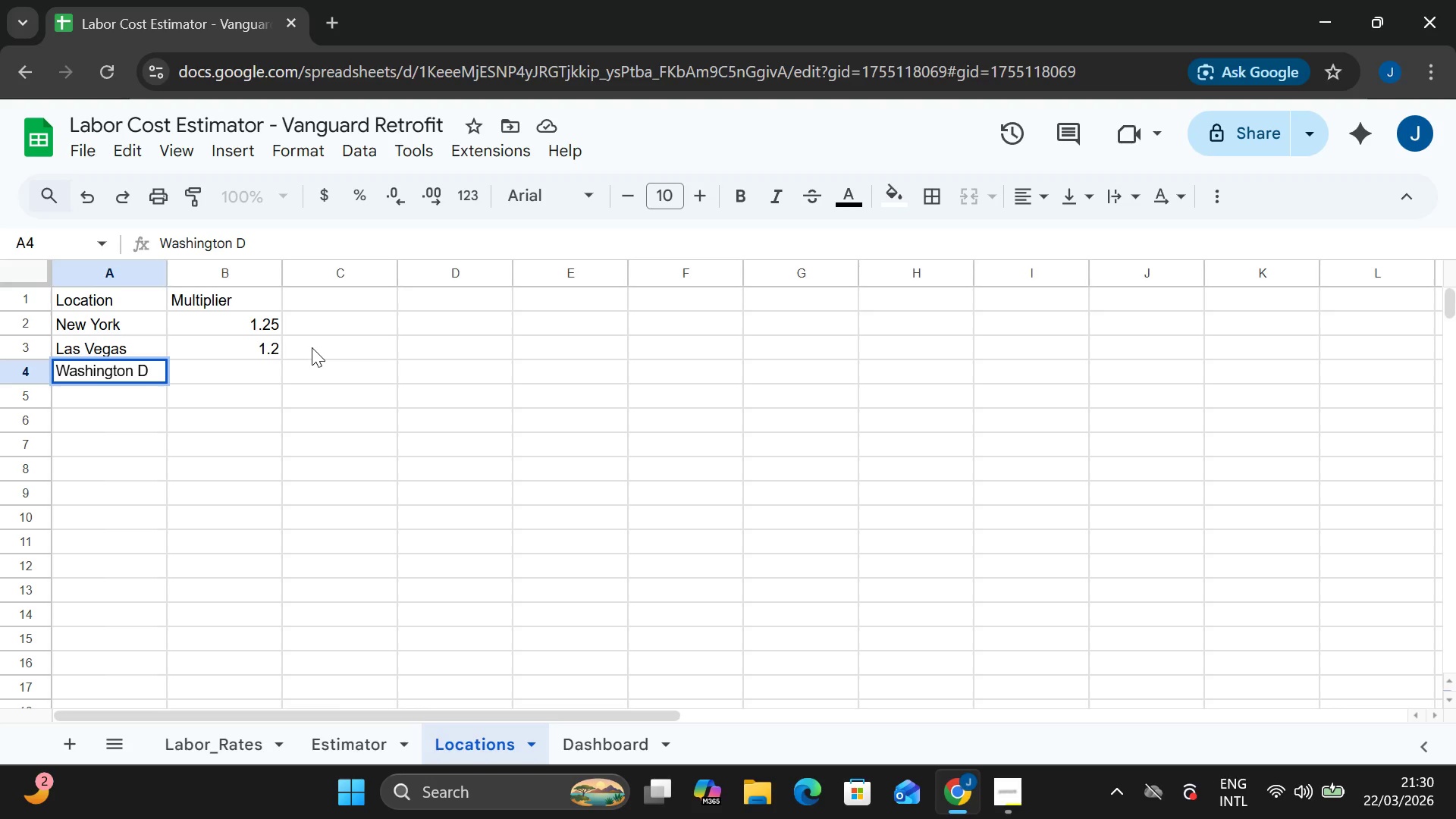 
key(C)
 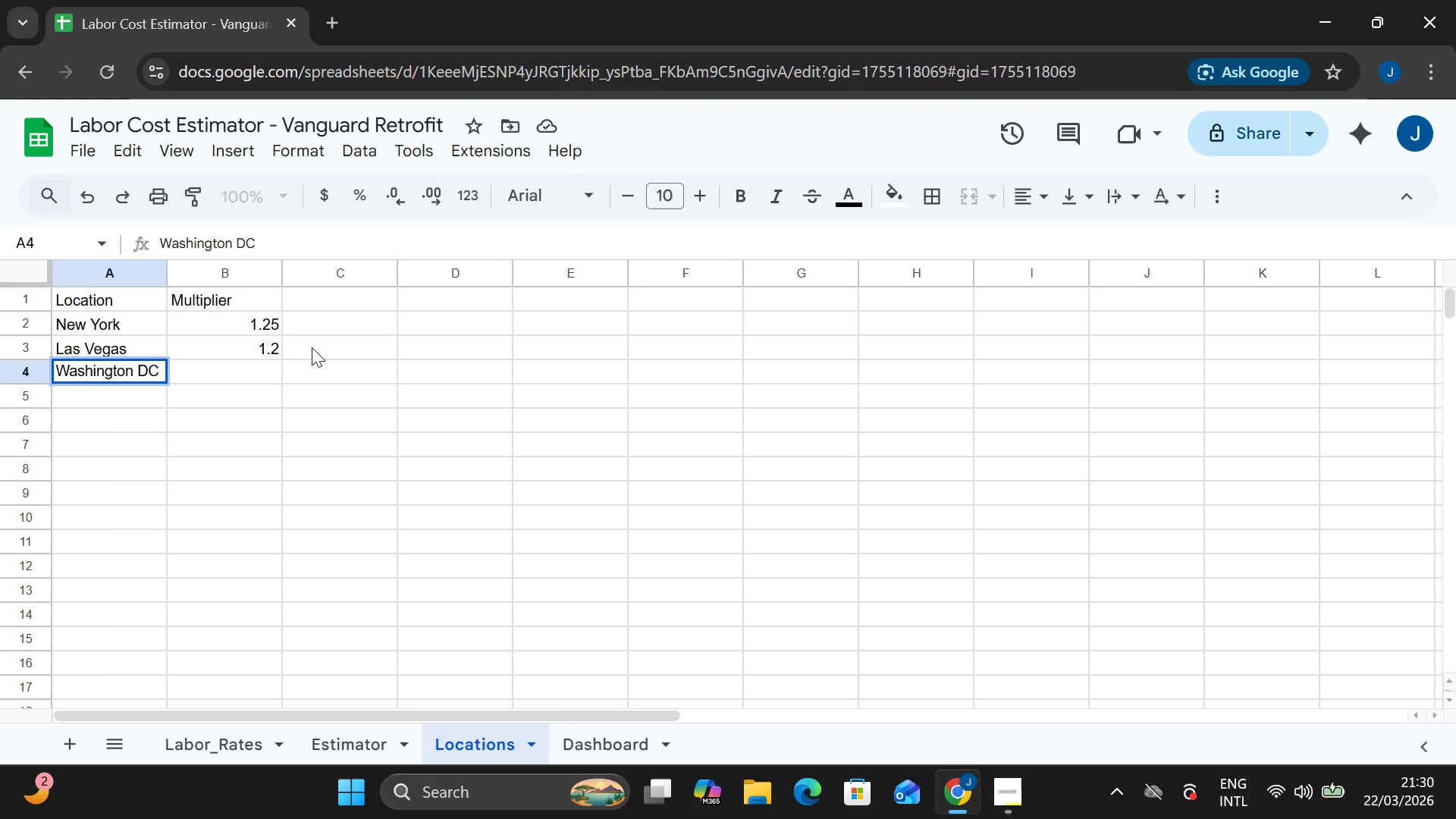 
key(CapsLock)
 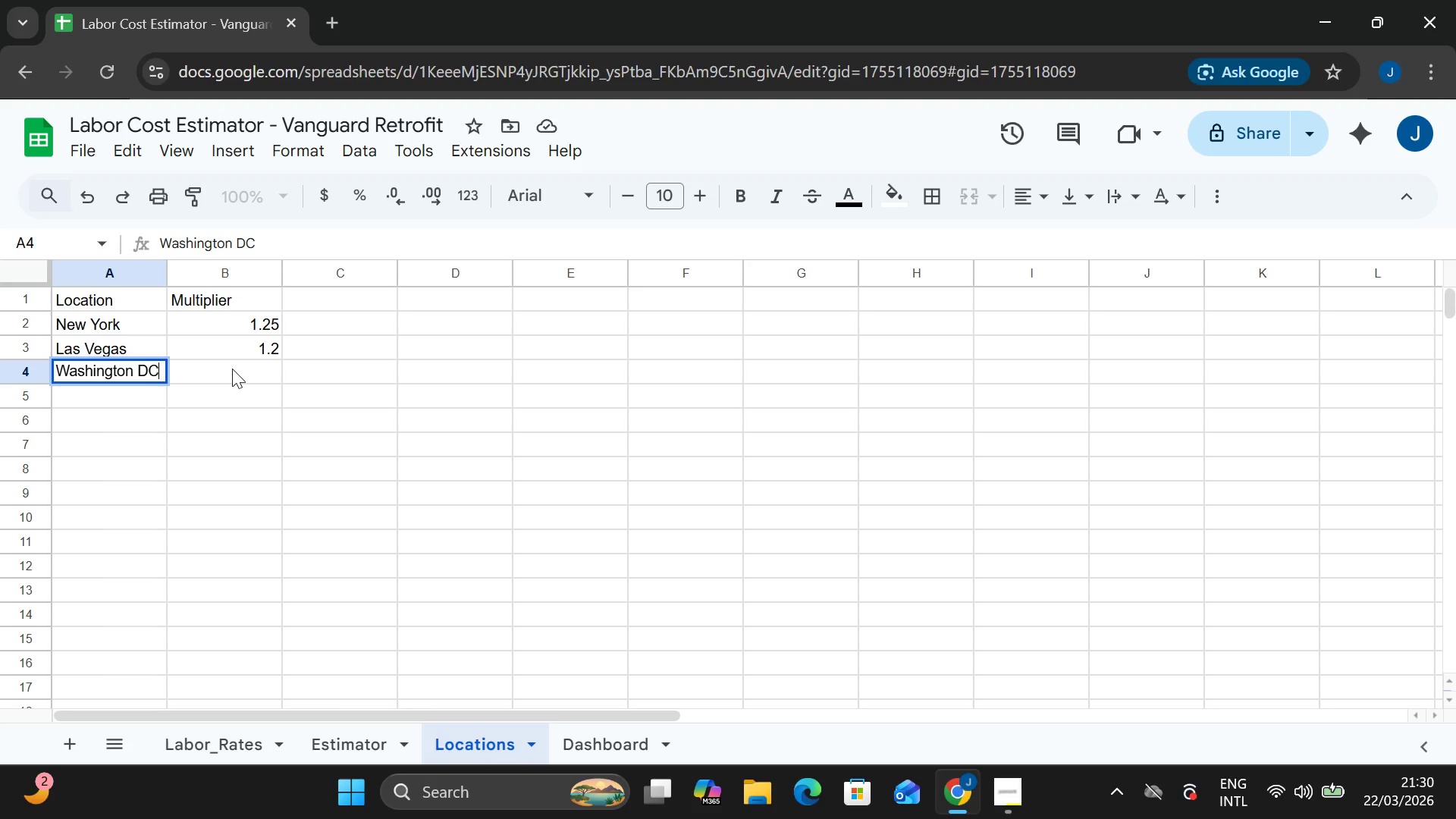 
double_click([233, 369])
 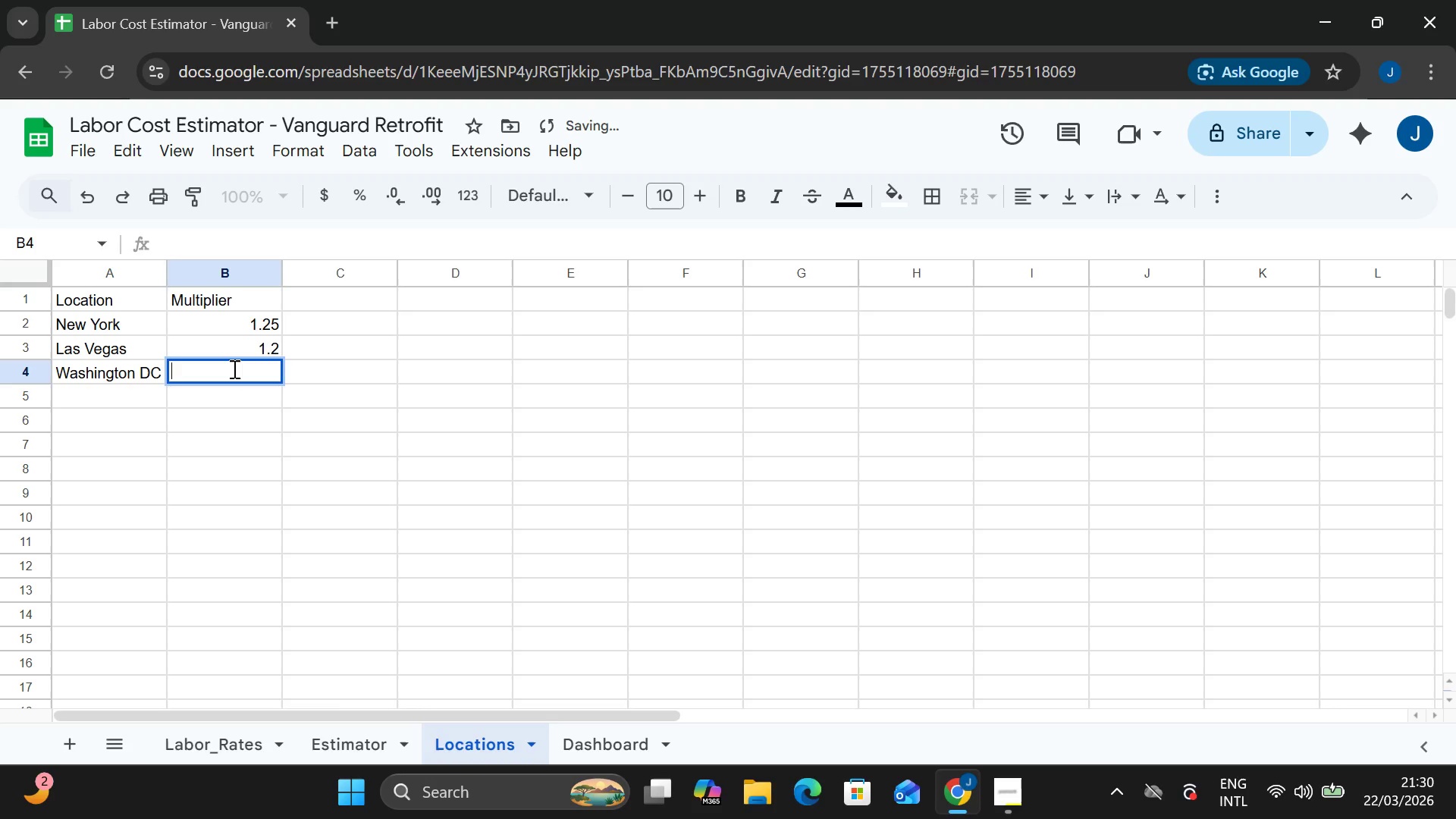 
type(1.10)
 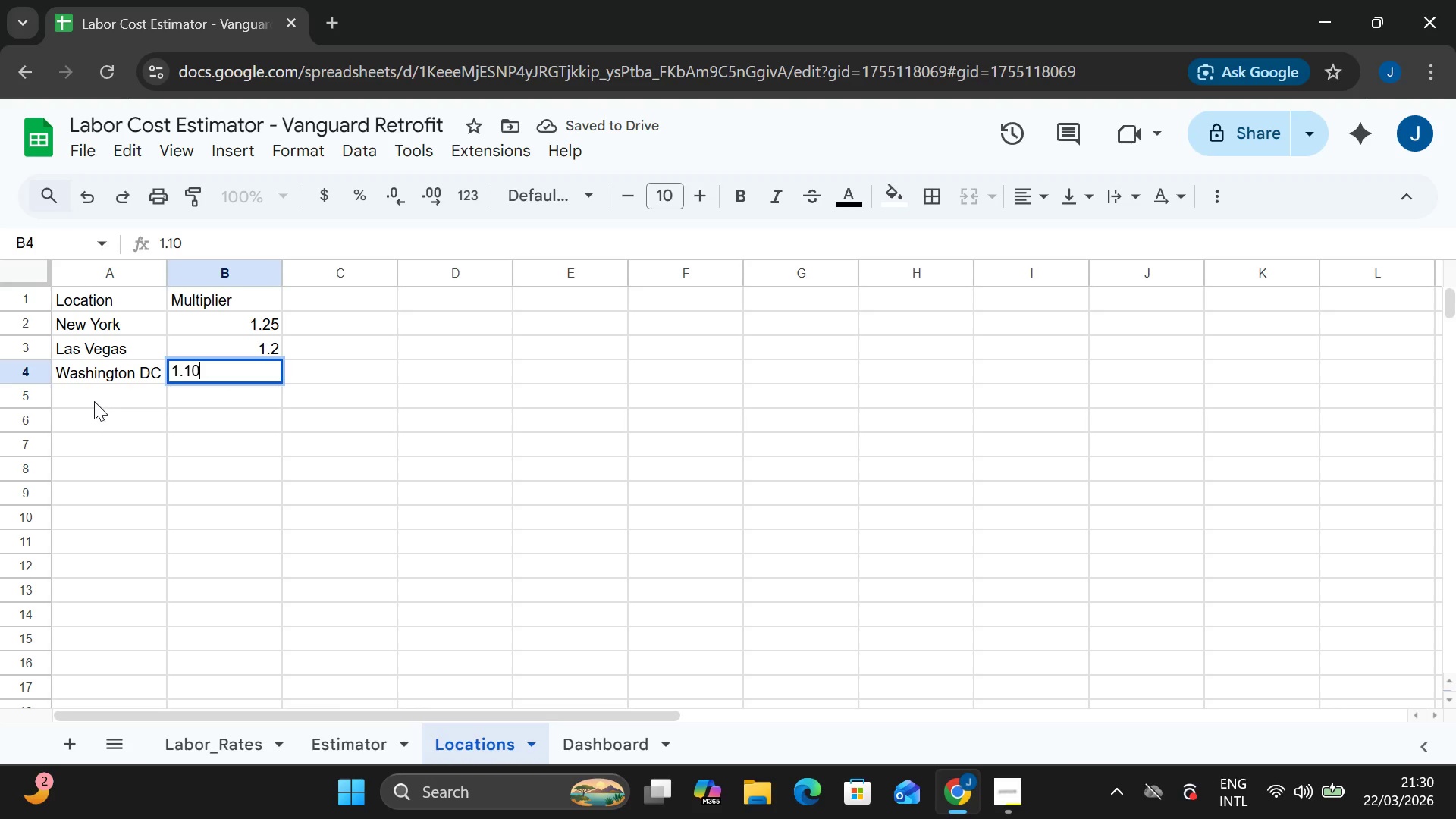 
left_click([93, 401])
 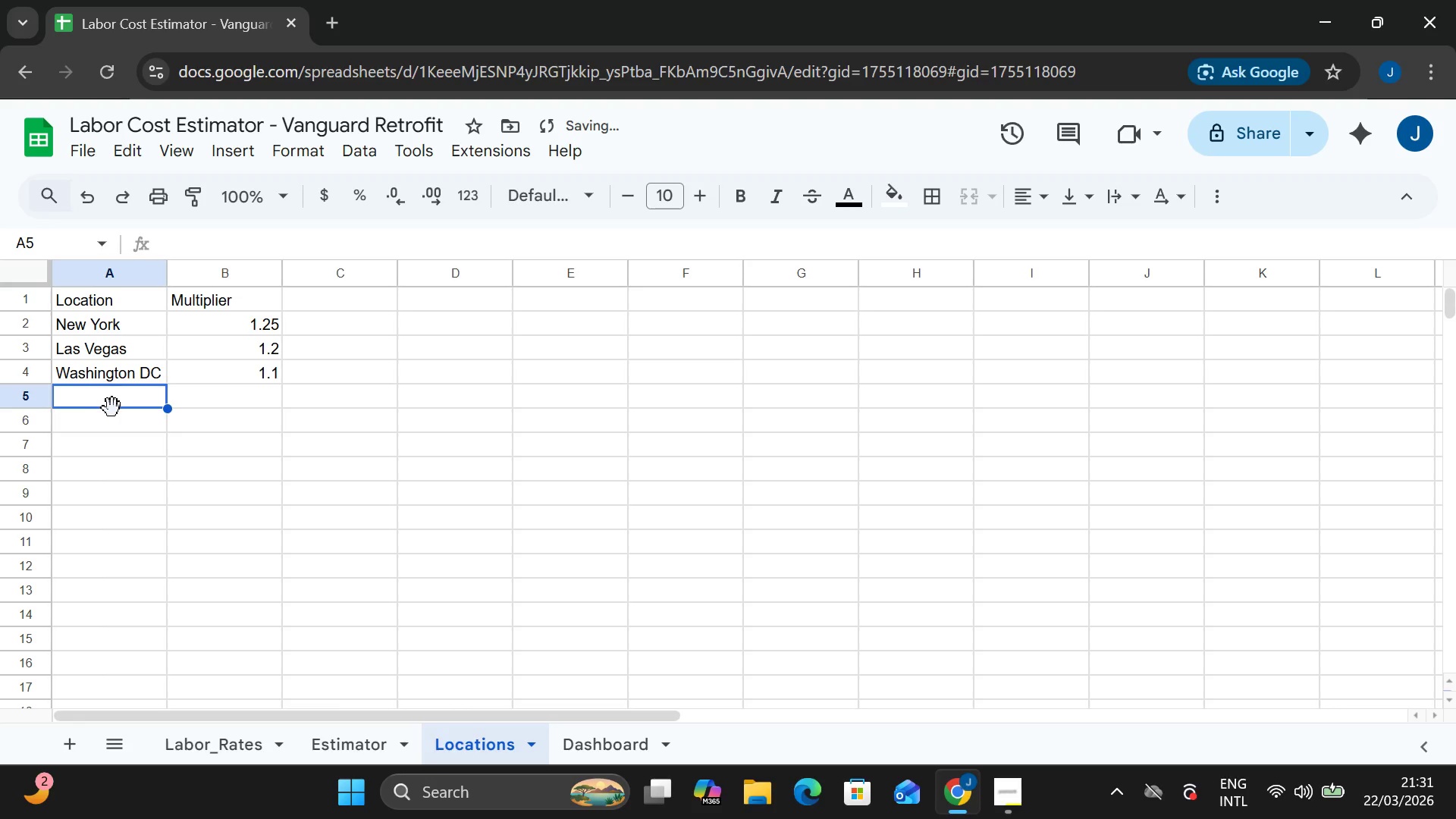 
double_click([112, 408])
 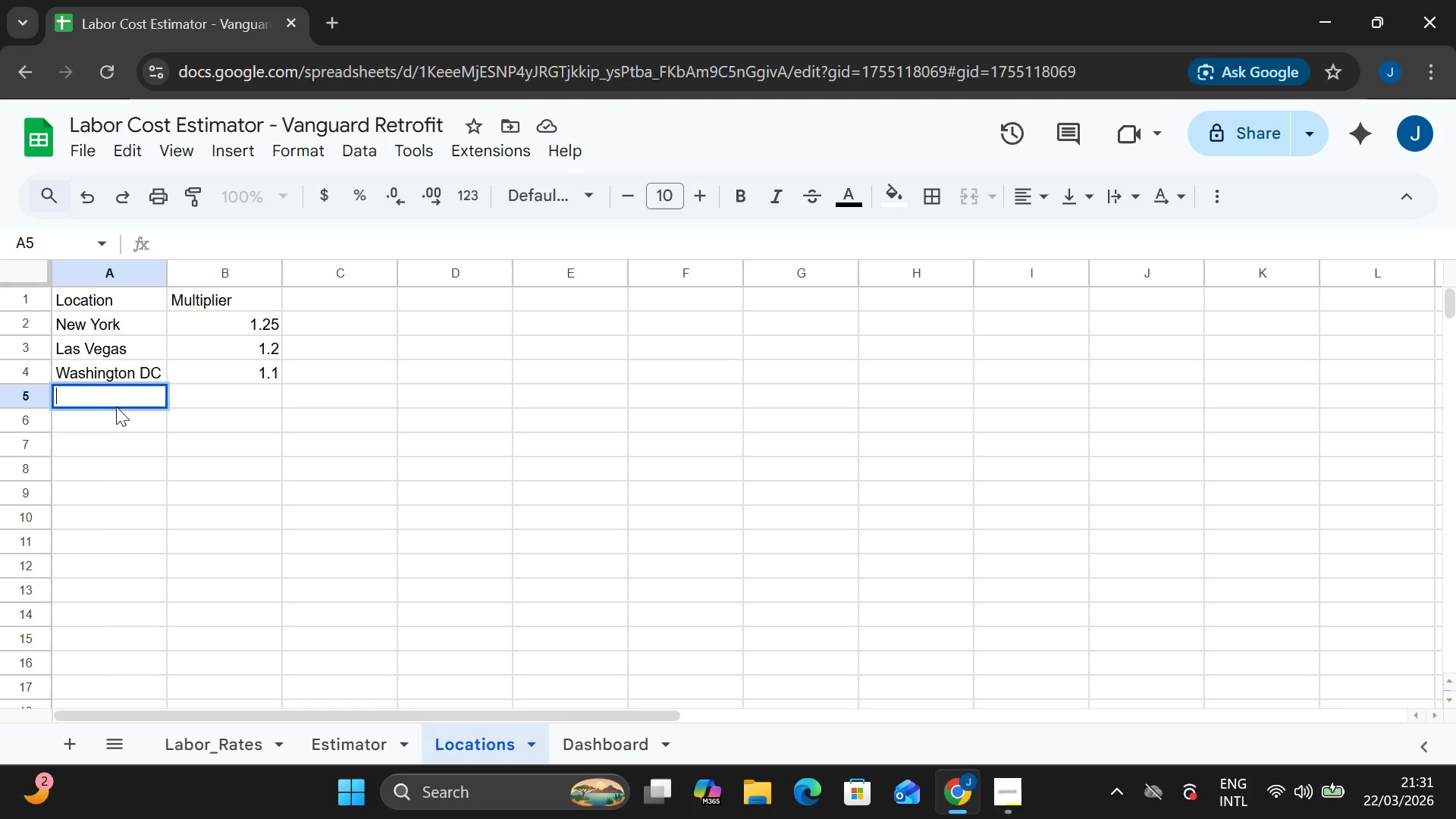 
type(f)
key(Backspace)
type(Free Town)
 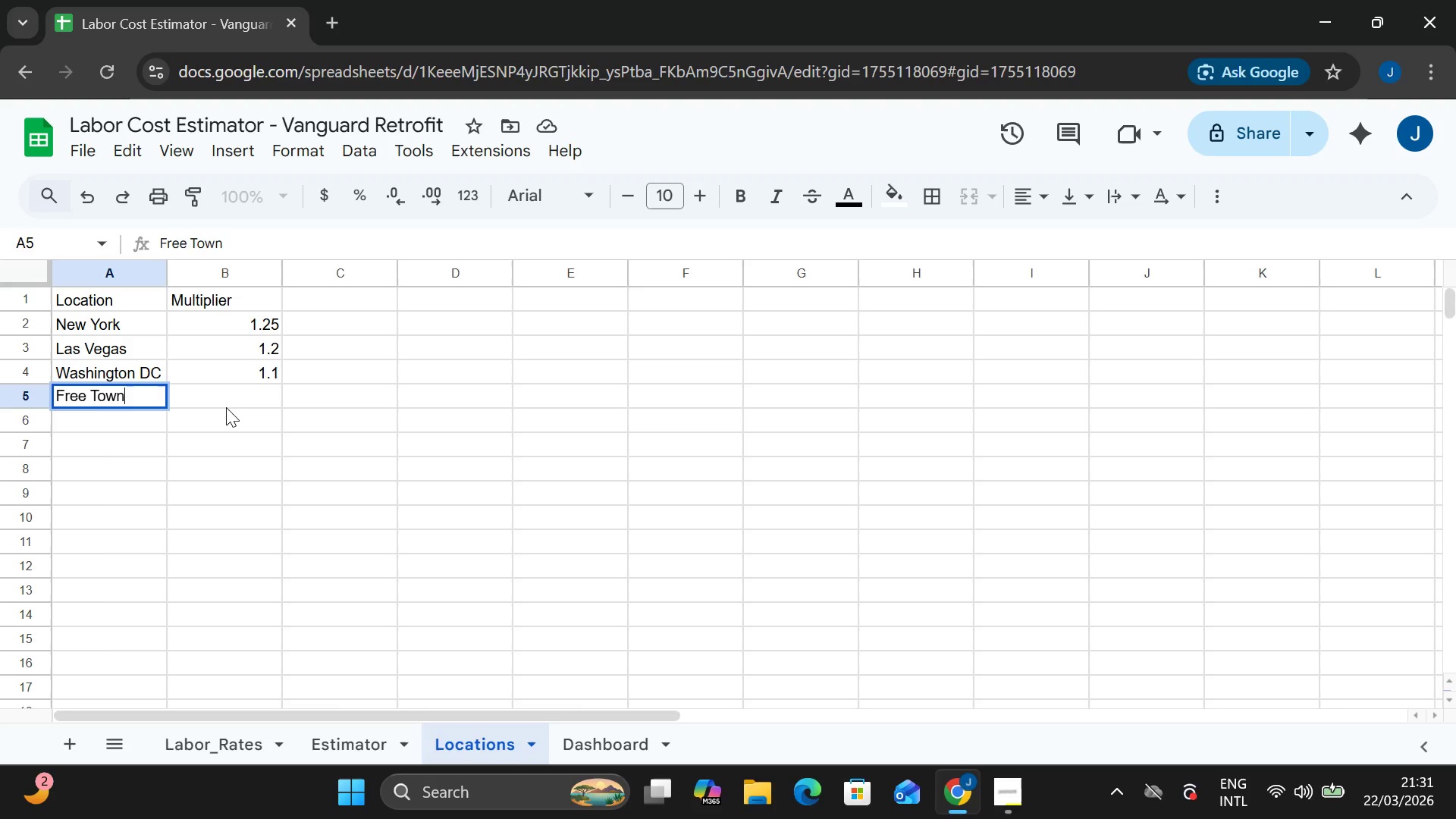 
double_click([226, 407])
 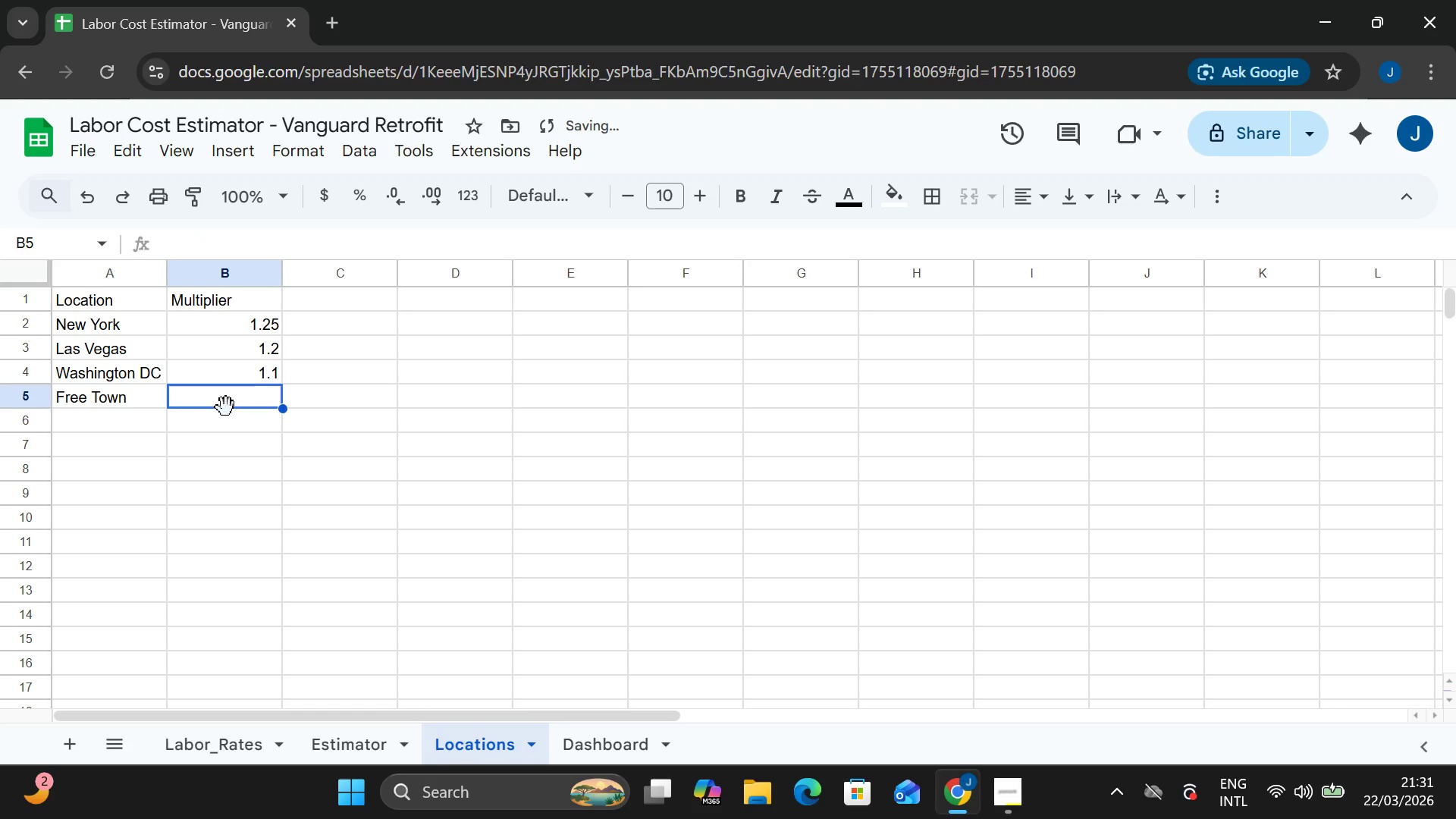 
type(1.30)
 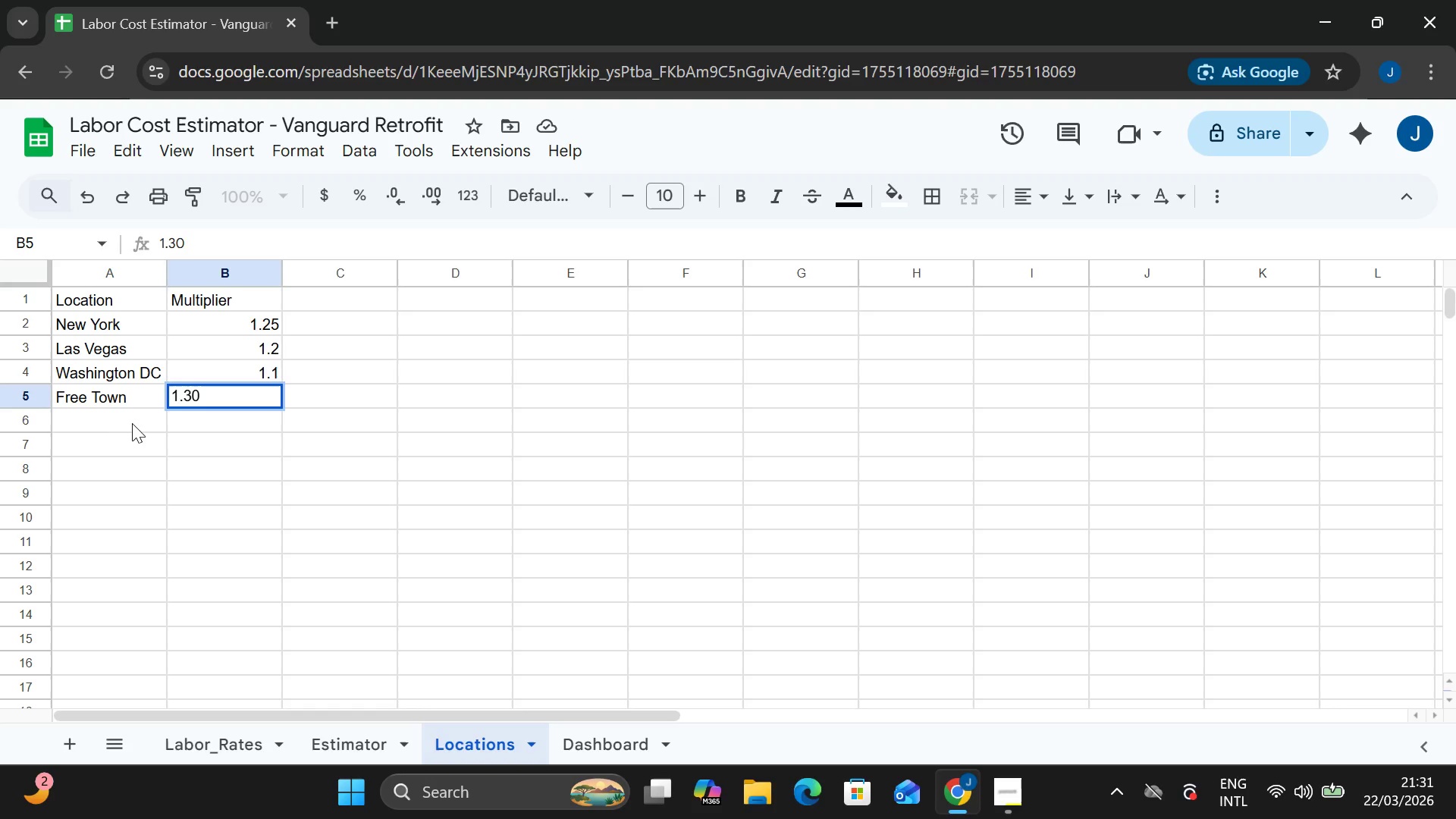 
double_click([121, 428])
 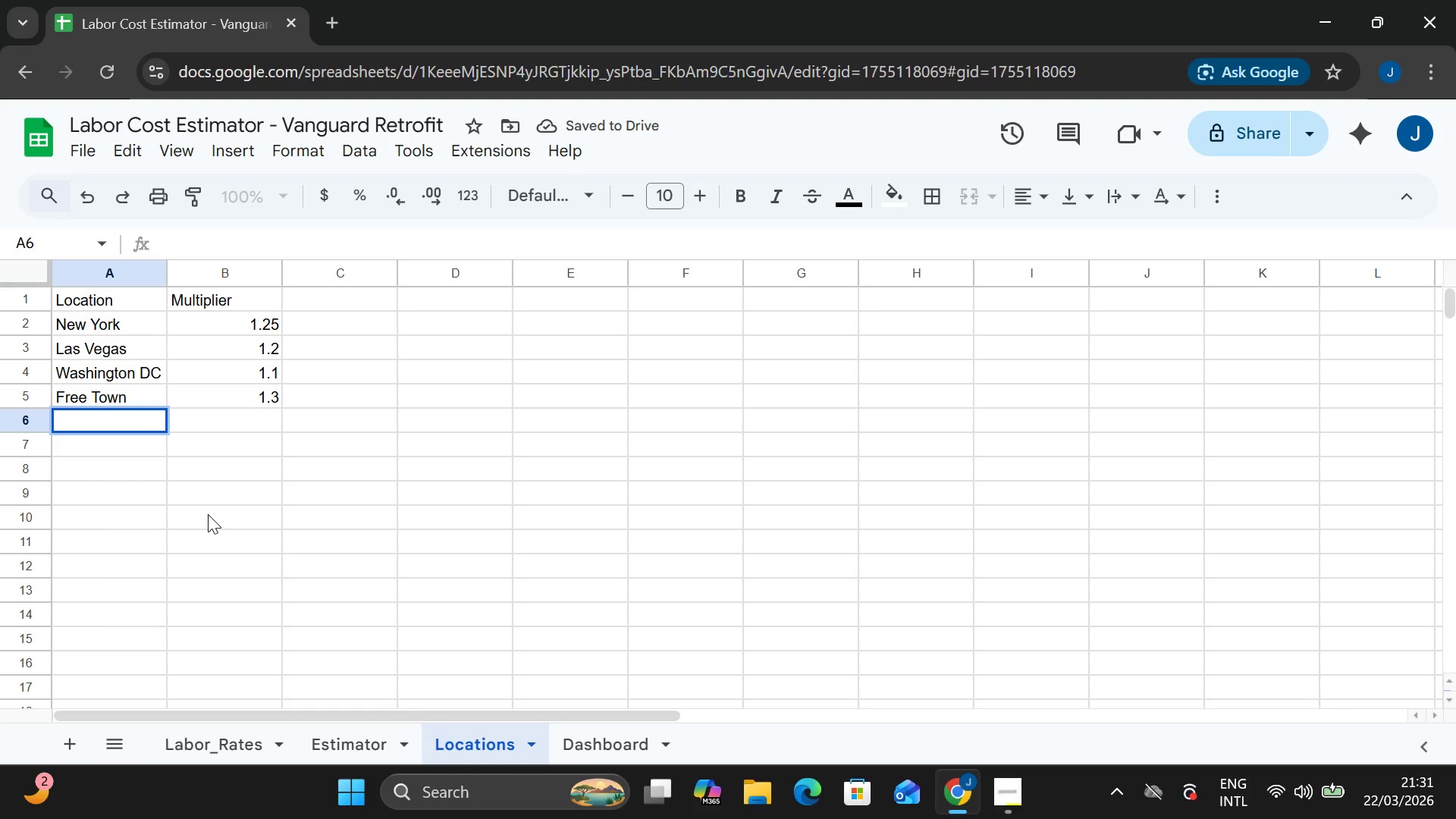 
wait(9.98)
 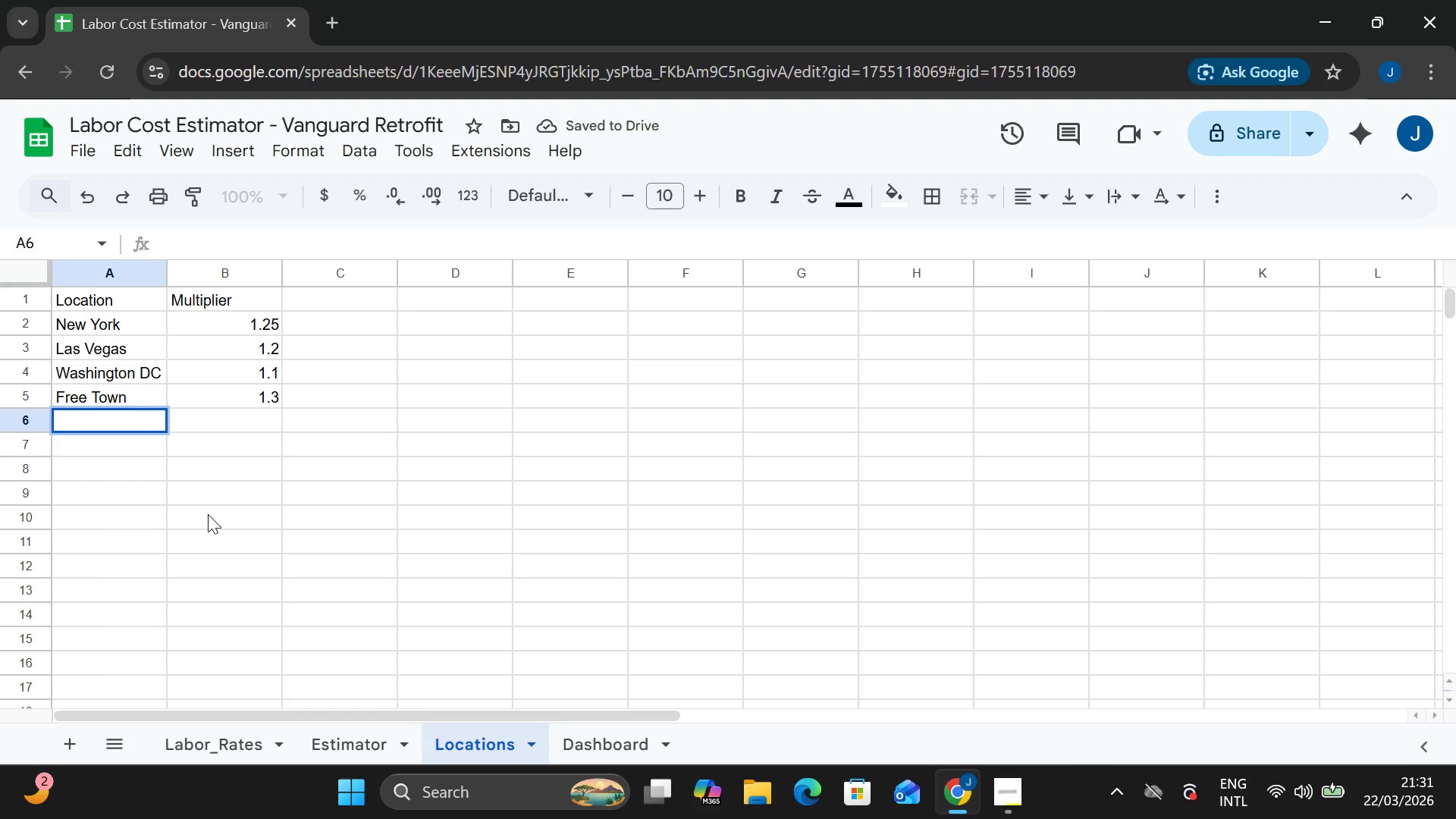 
type(l)
key(Backspace)
type(Los ANgles)
key(Backspace)
key(Backspace)
key(Backspace)
key(Backspace)
key(Backspace)
type(N)
key(Backspace)
type(ngles)
 